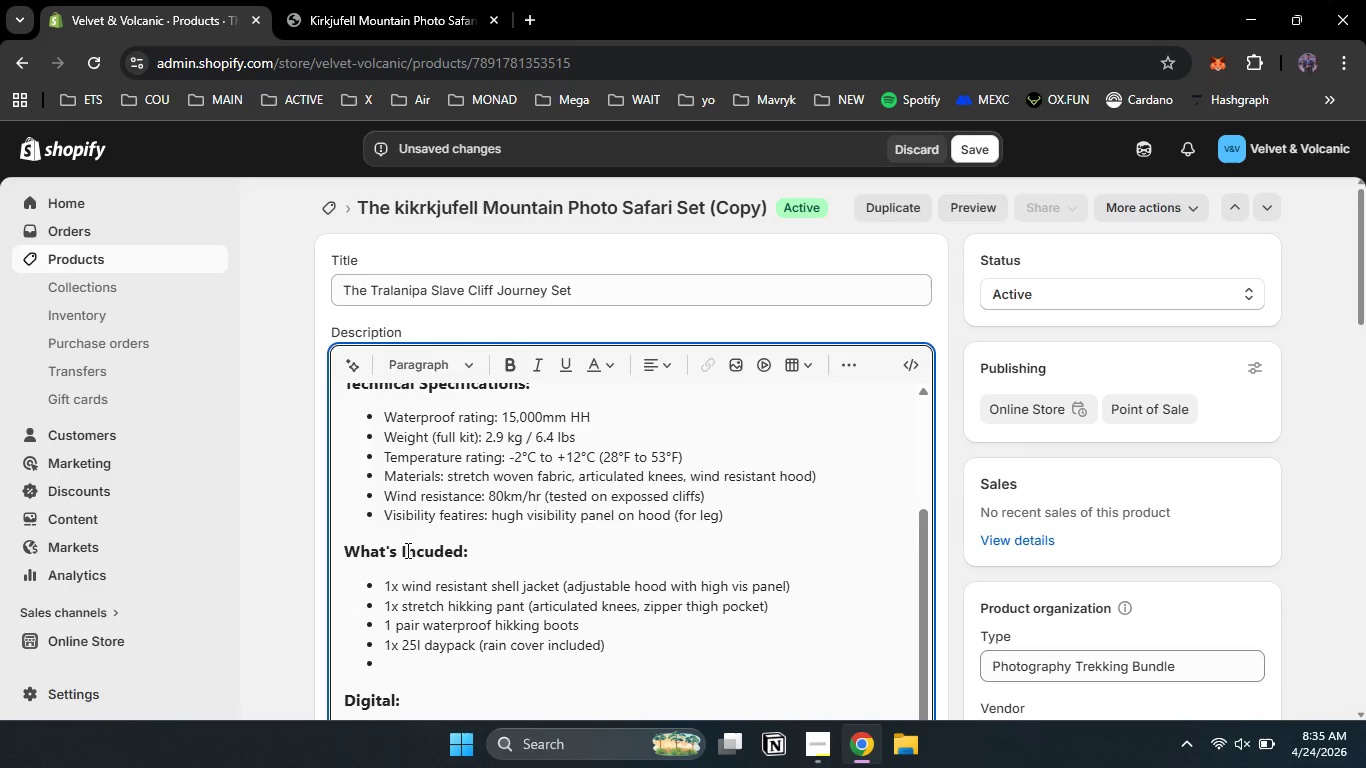 
key(Enter)
 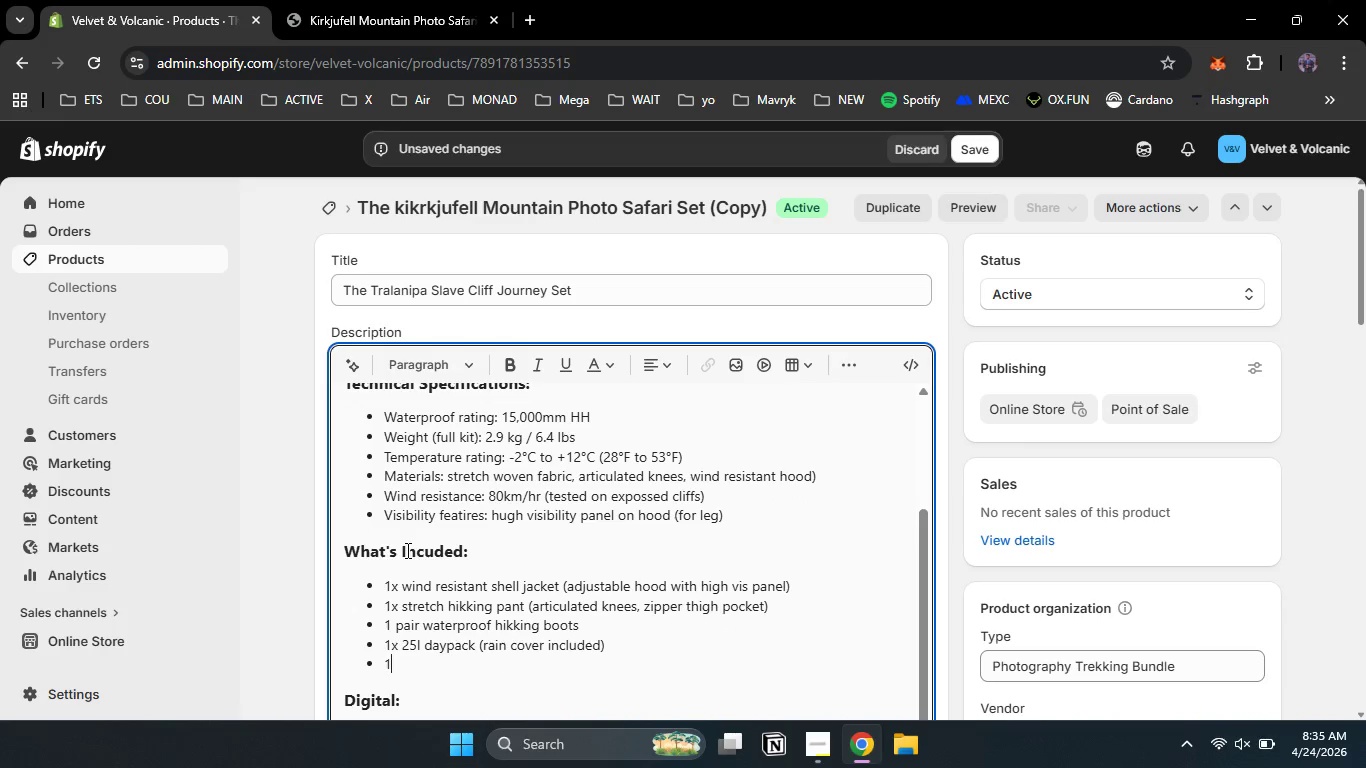 
type(1x merino n)
key(Backspace)
type(beanie)
 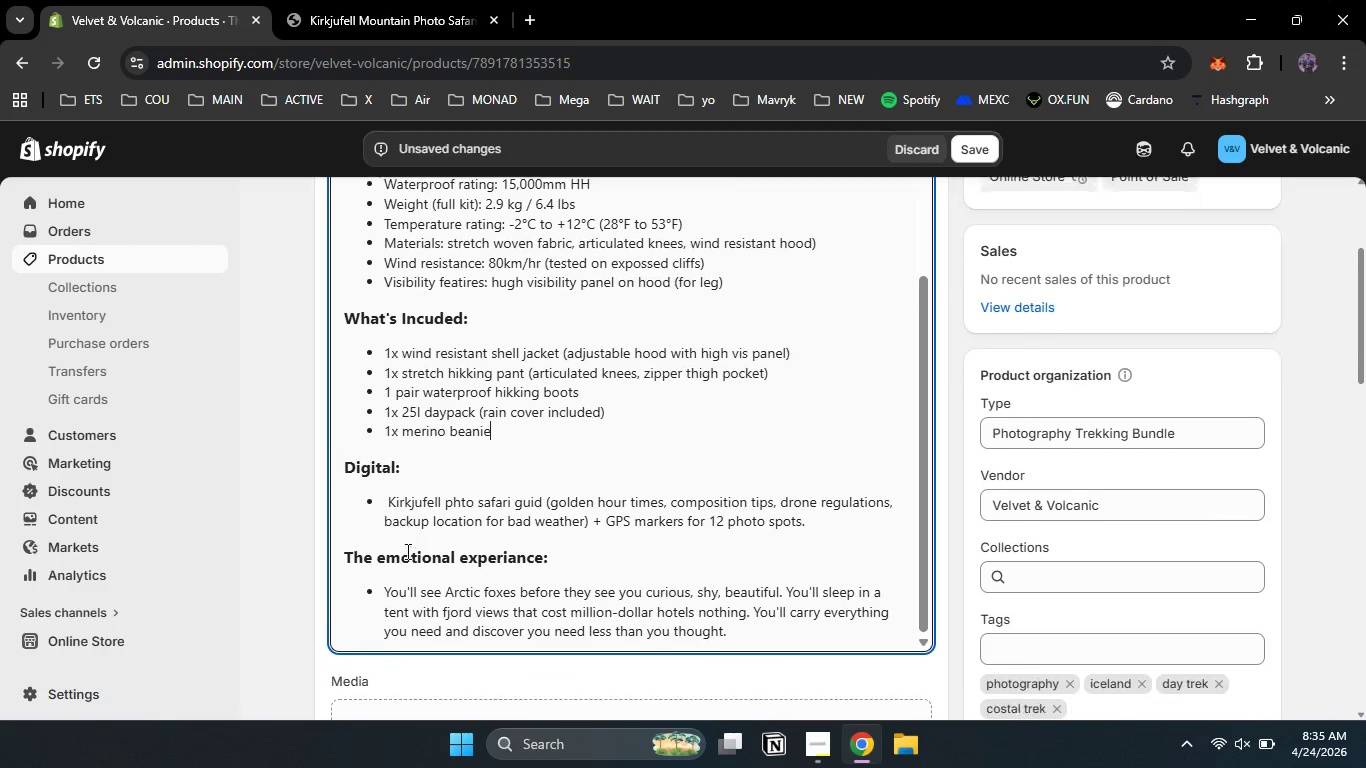 
scroll: coordinate [406, 551], scroll_direction: down, amount: 3.0
 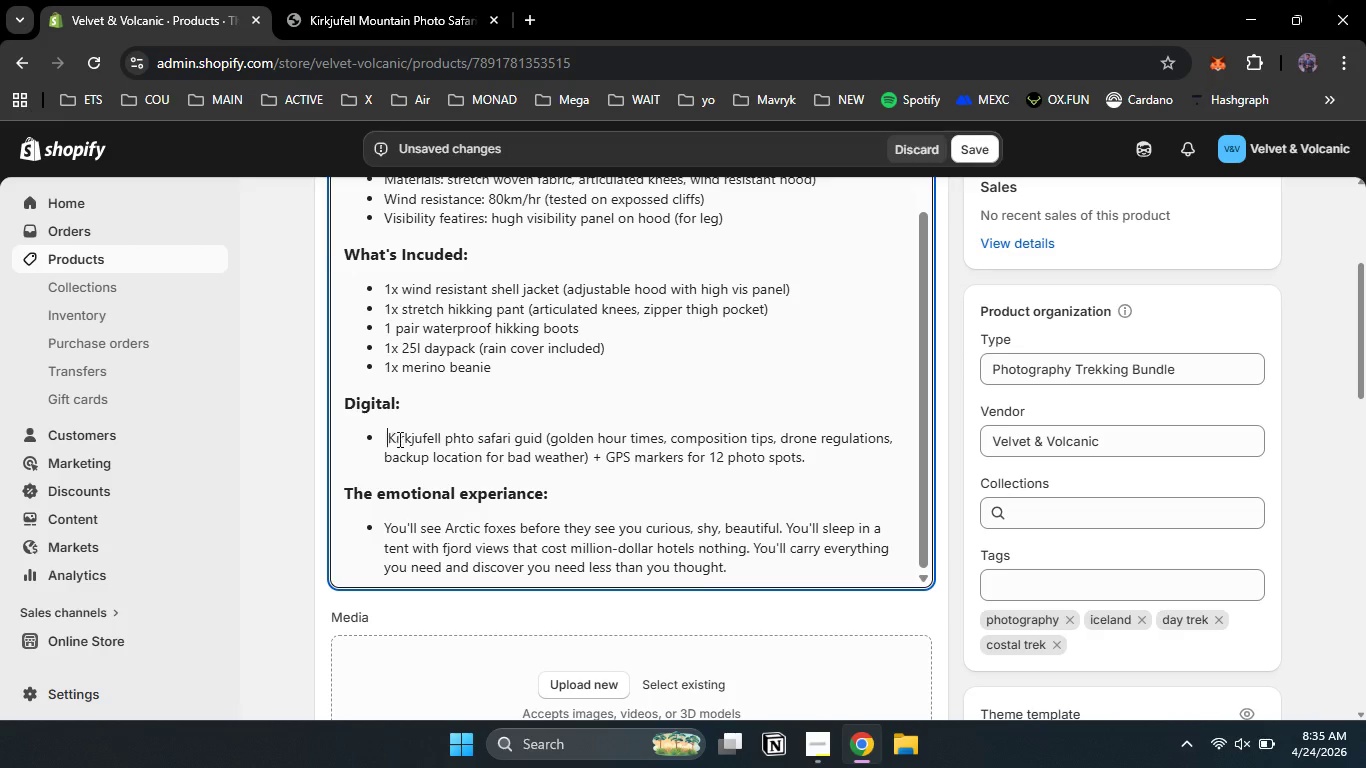 
left_click_drag(start_coordinate=[390, 439], to_coordinate=[807, 461])
 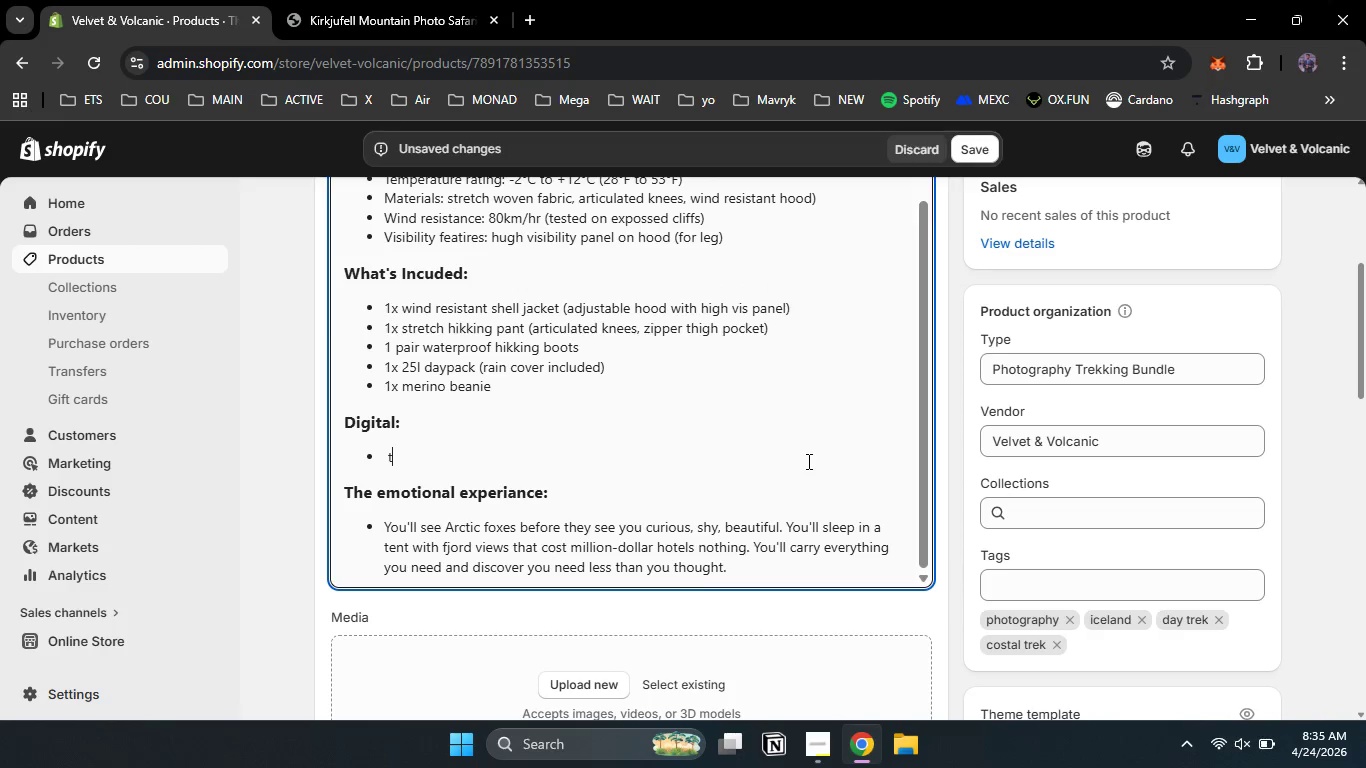 
type(tralania slave cliff gius )
key(Backspace)
key(Backspace)
type(d (cliff saftey )
key(Backspace)
type(, fog protocols, sheep encounter trip, best photography and)
key(Backspace)
type(gles) + GPX for the main route + alternative return path)
 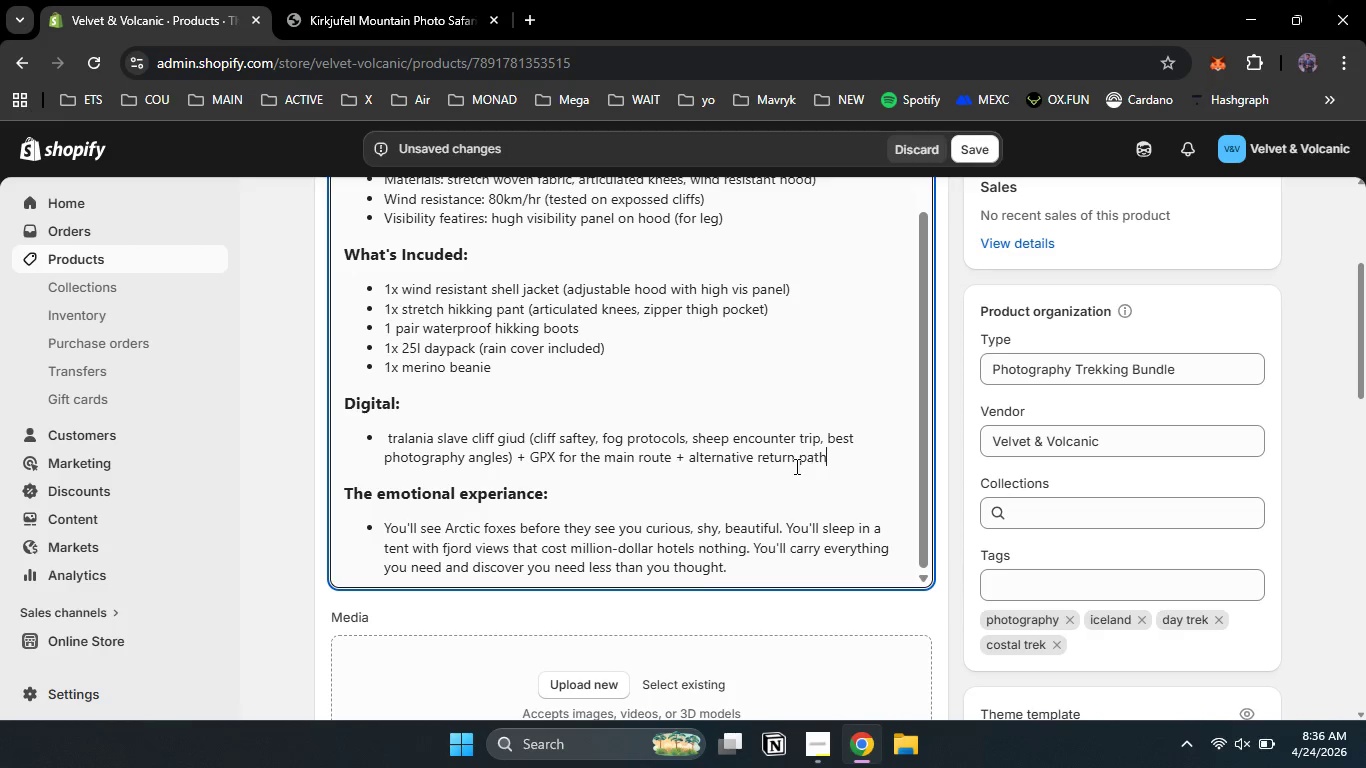 
scroll: coordinate [631, 465], scroll_direction: down, amount: 1.0
 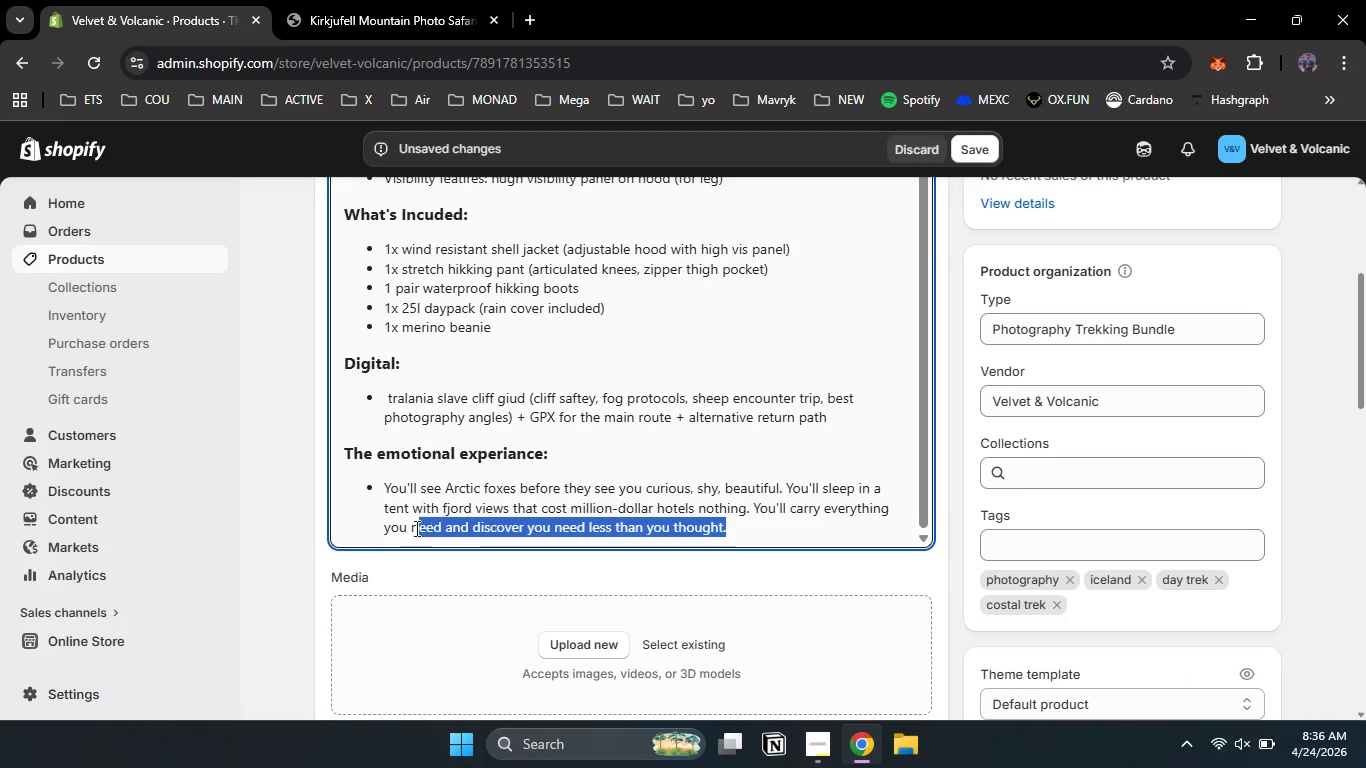 
left_click_drag(start_coordinate=[744, 535], to_coordinate=[386, 491])
 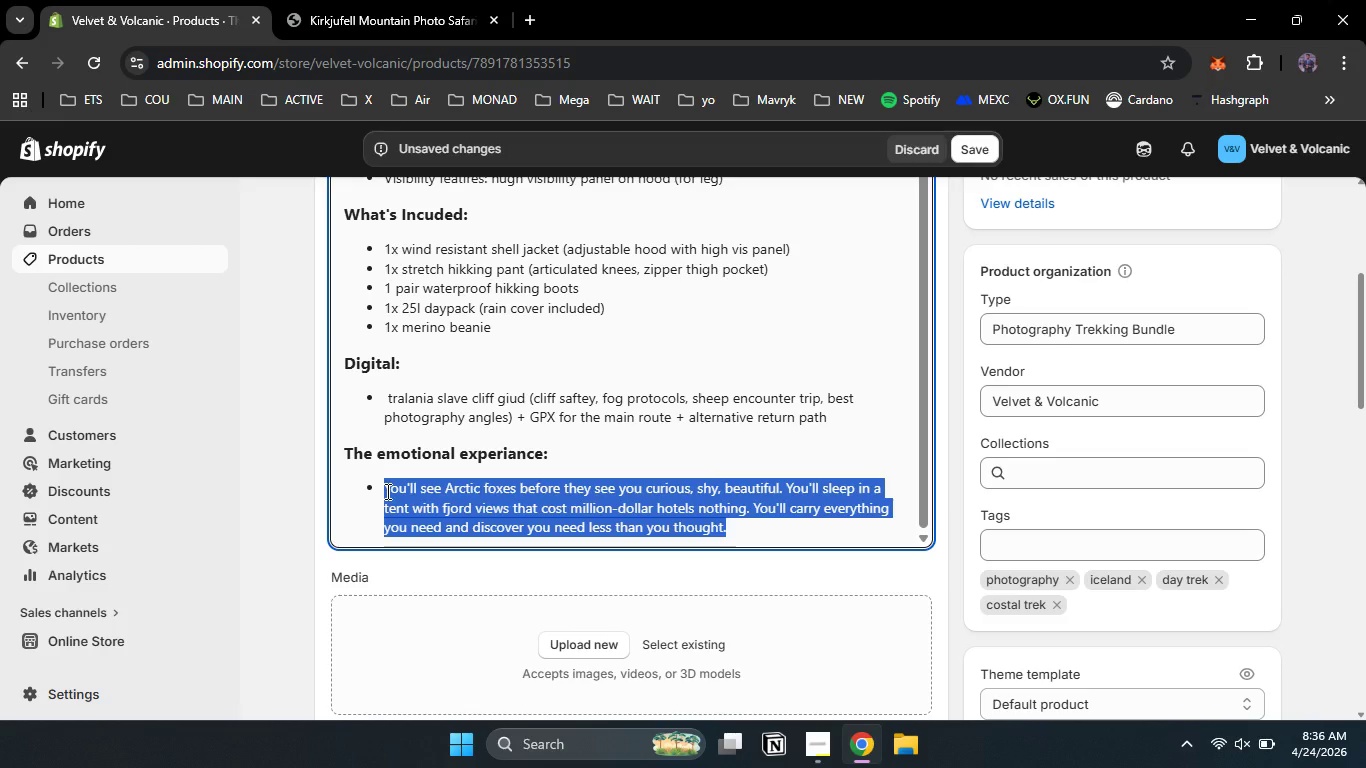 
type(Slave cliff )
 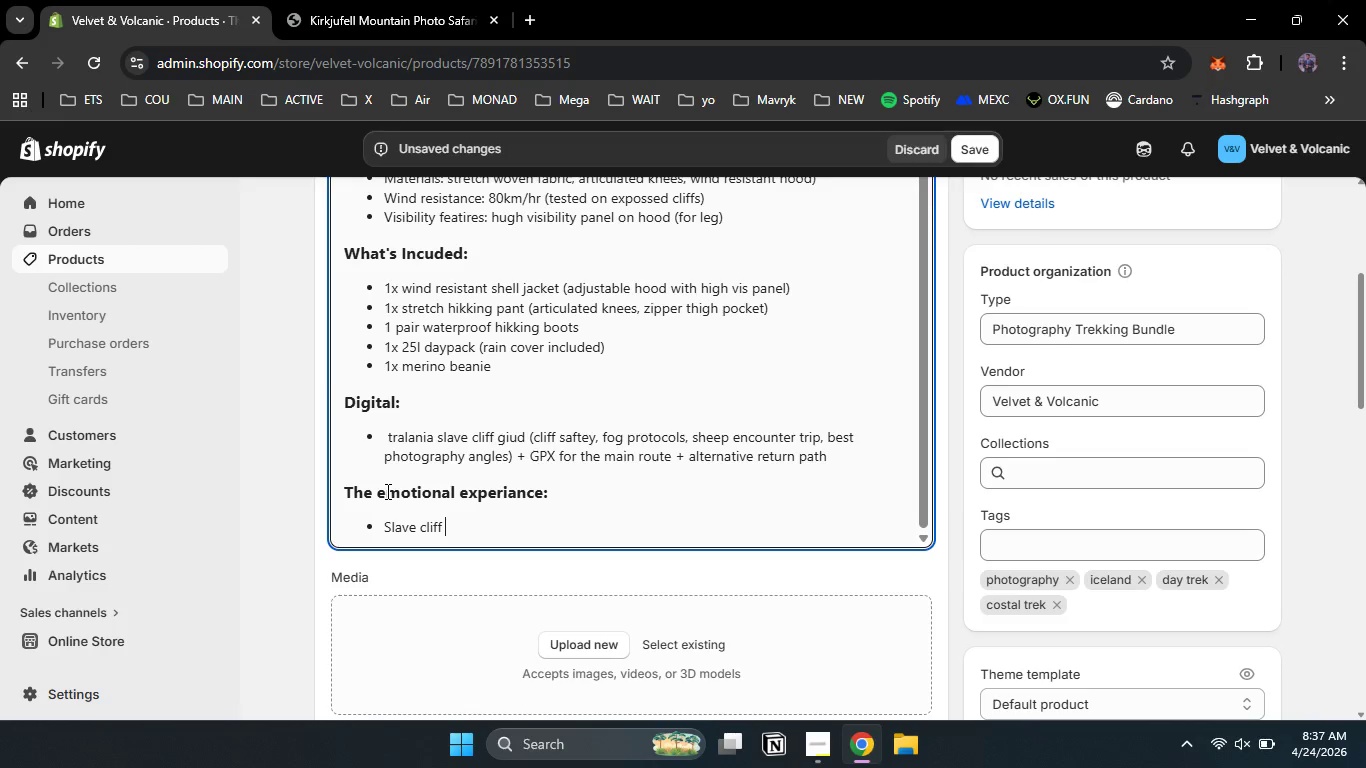 
wait(6.52)
 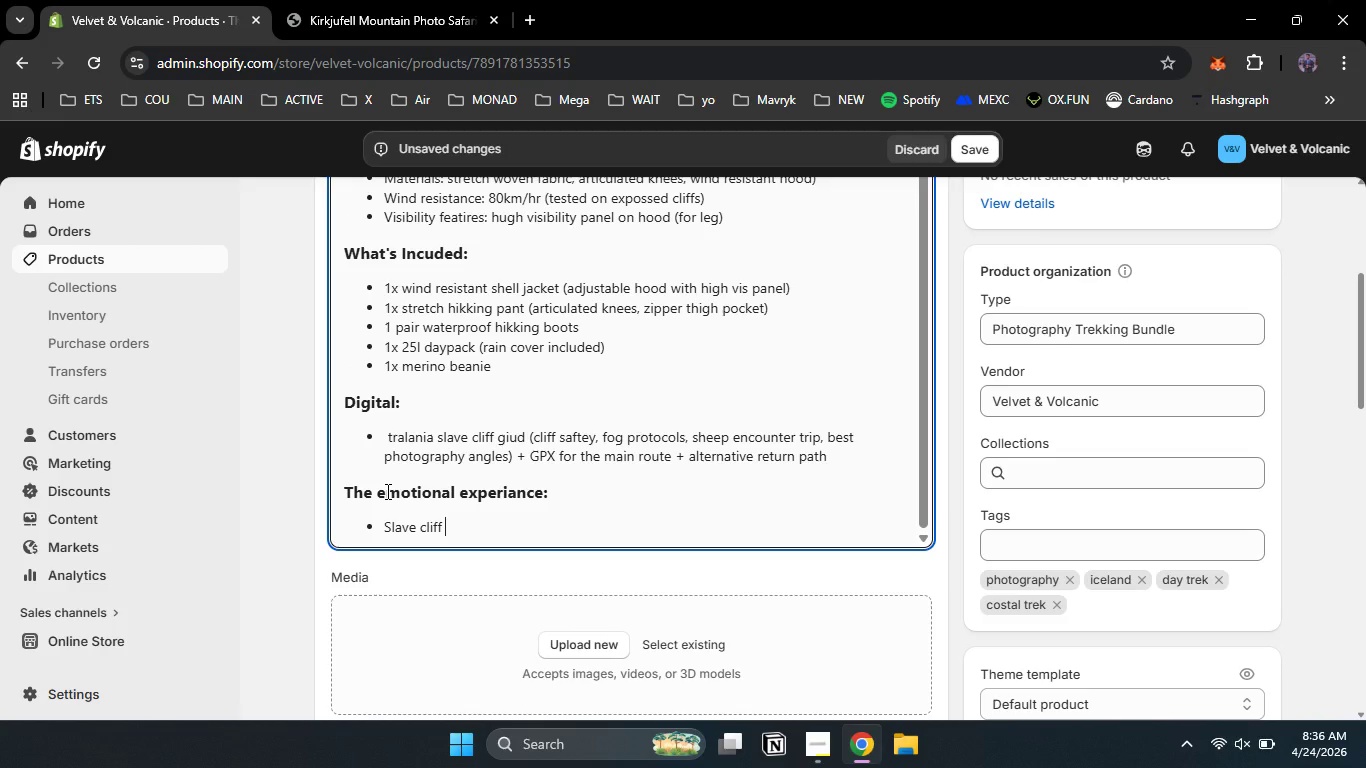 
hold_key(key=ArrowLeft, duration=0.72)
 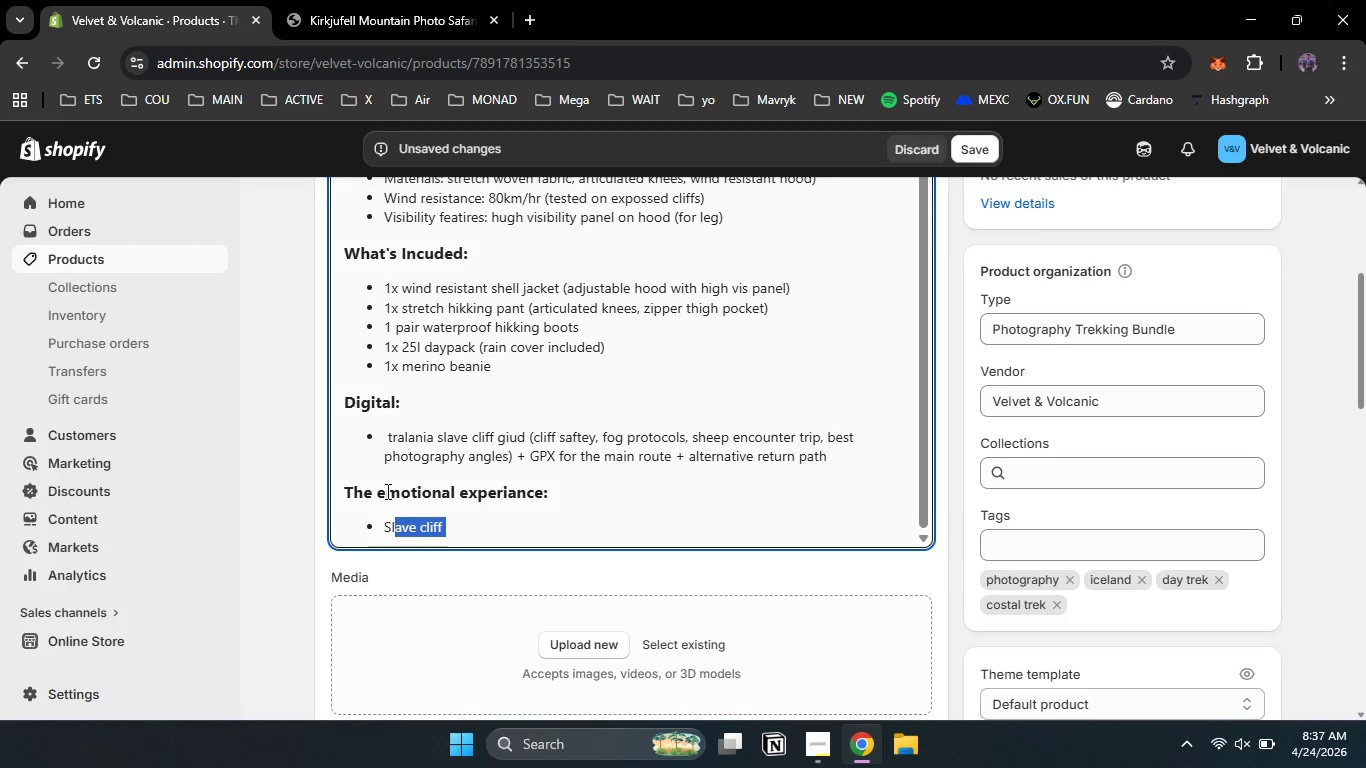 
hold_key(key=ArrowLeft, duration=0.42)
 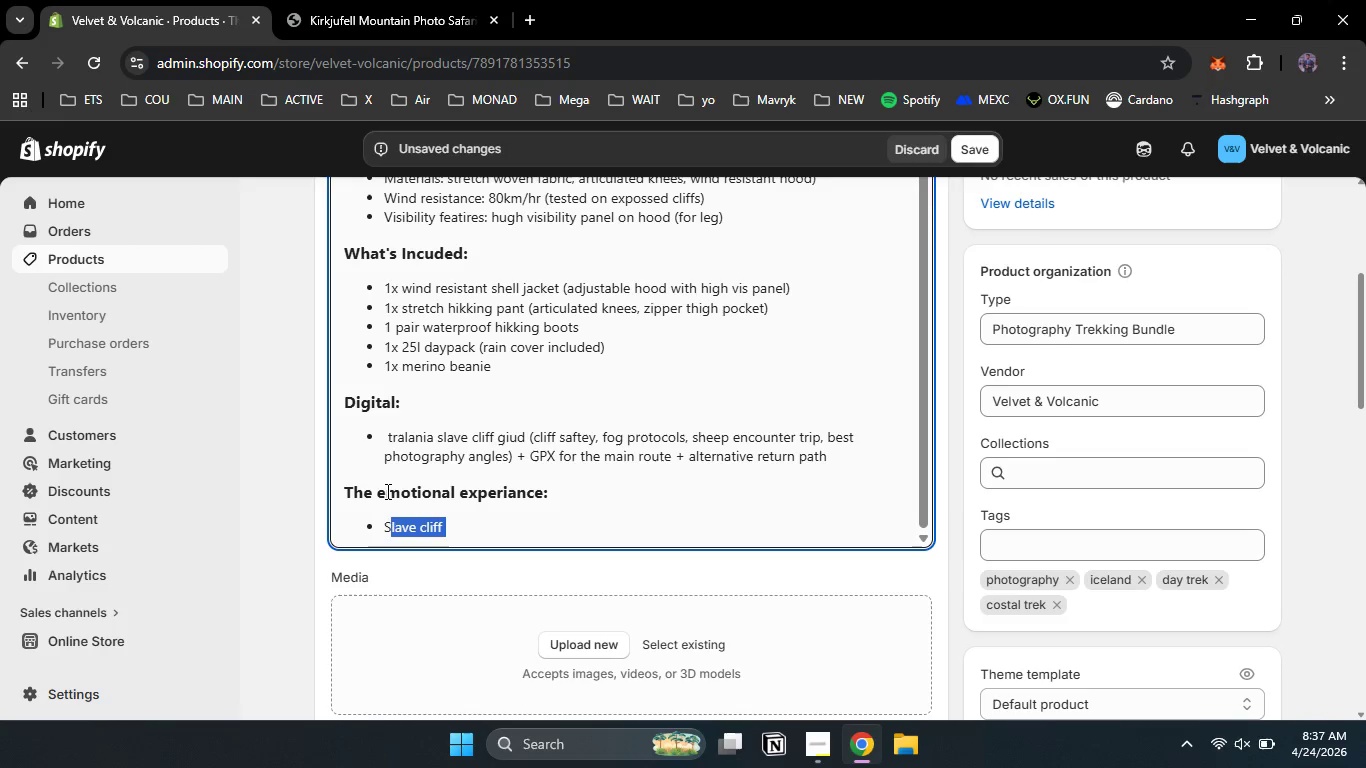 
key(Shift+ArrowLeft)
 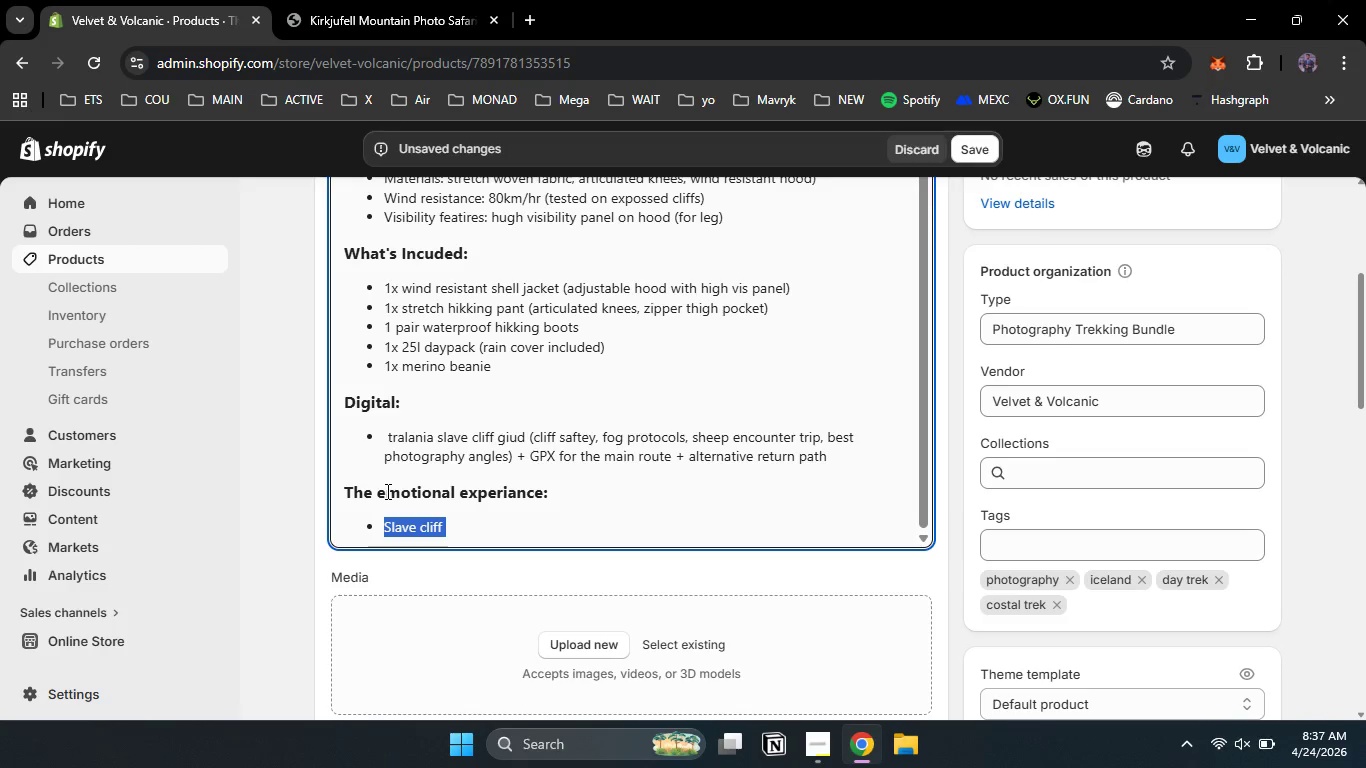 
key(Shift+ArrowLeft)
 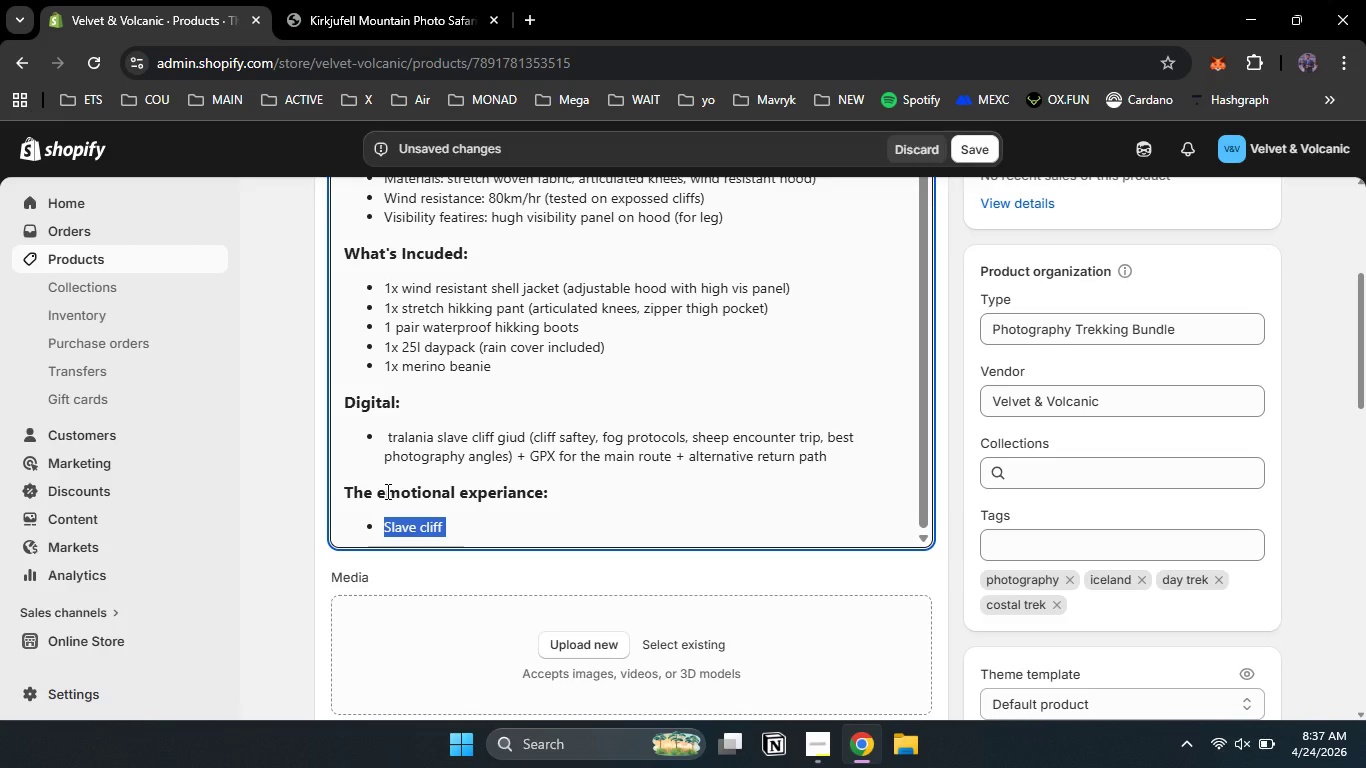 
key(Shift+ArrowLeft)
 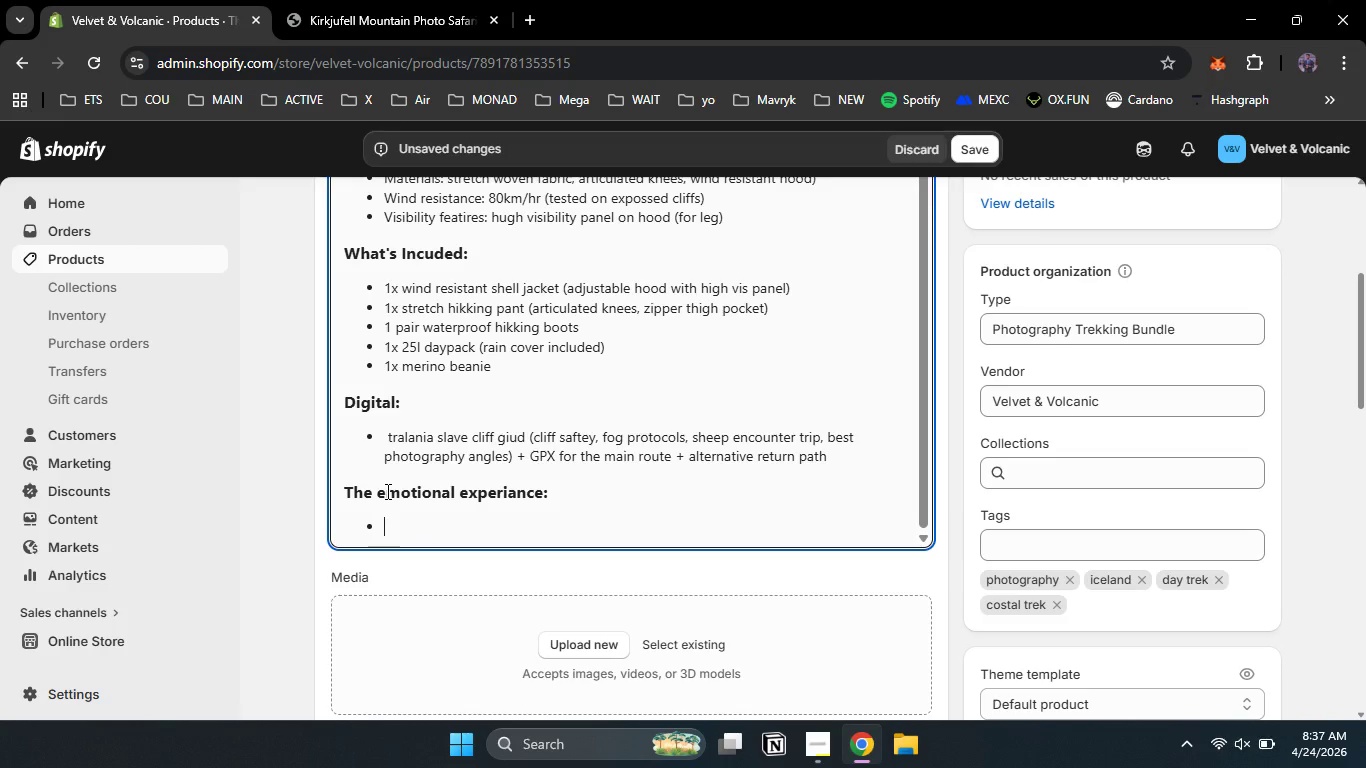 
key(Backspace)
 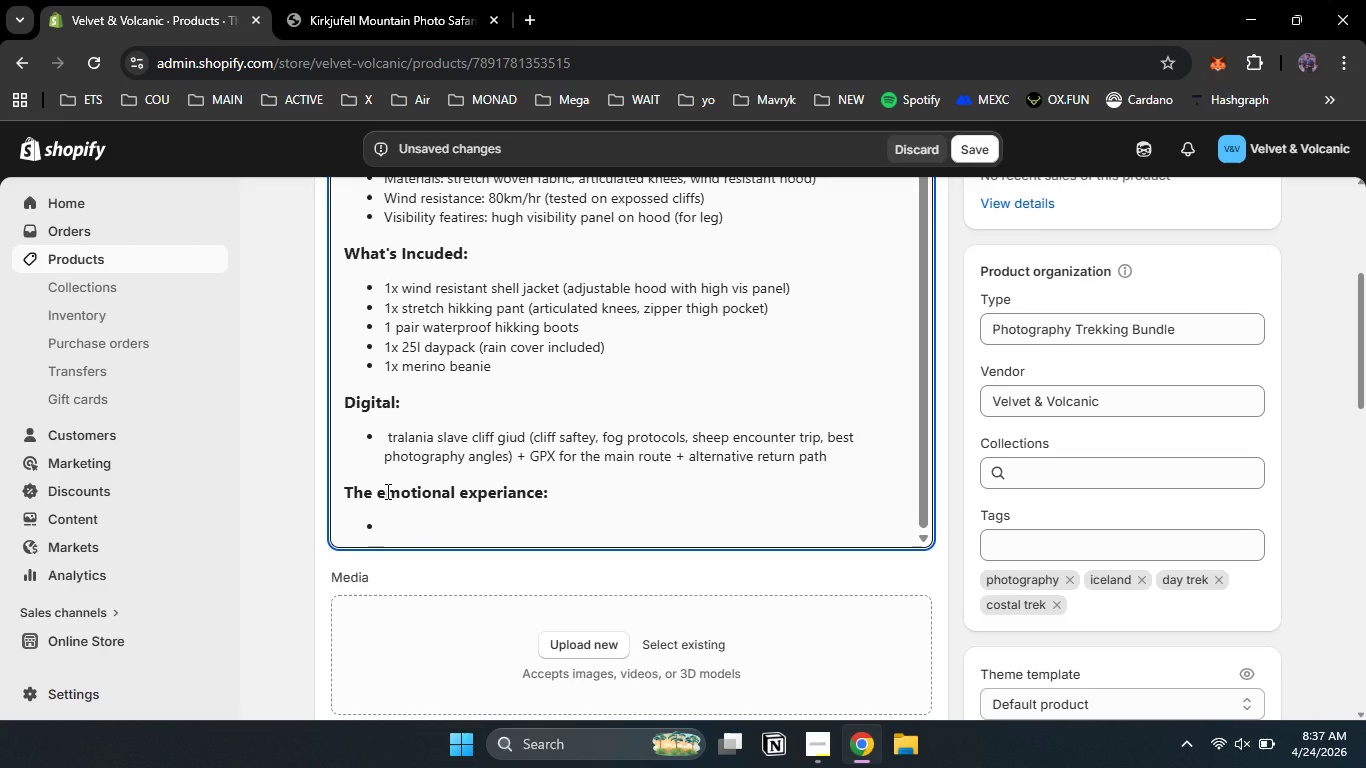 
hold_key(key=ShiftLeft, duration=1.5)
 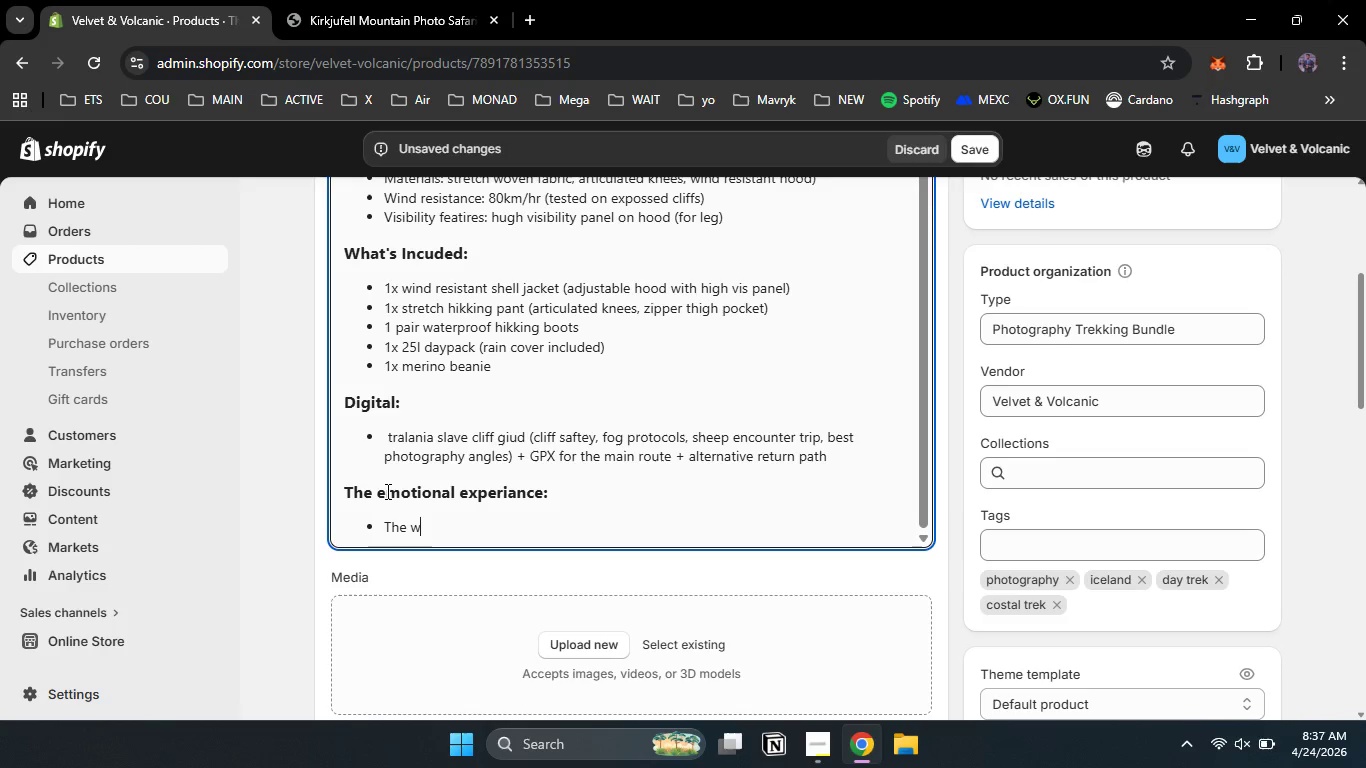 
type(The wind at Tra)
 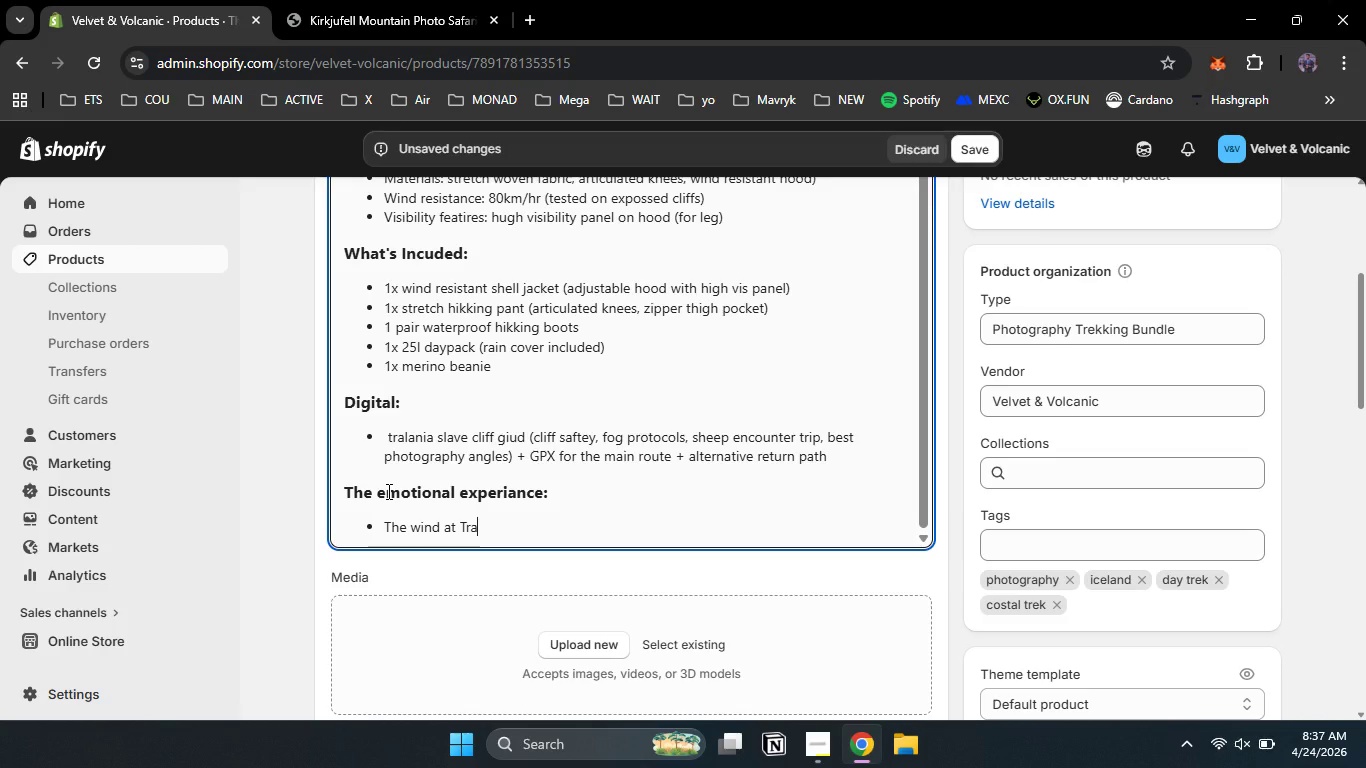 
wait(5.12)
 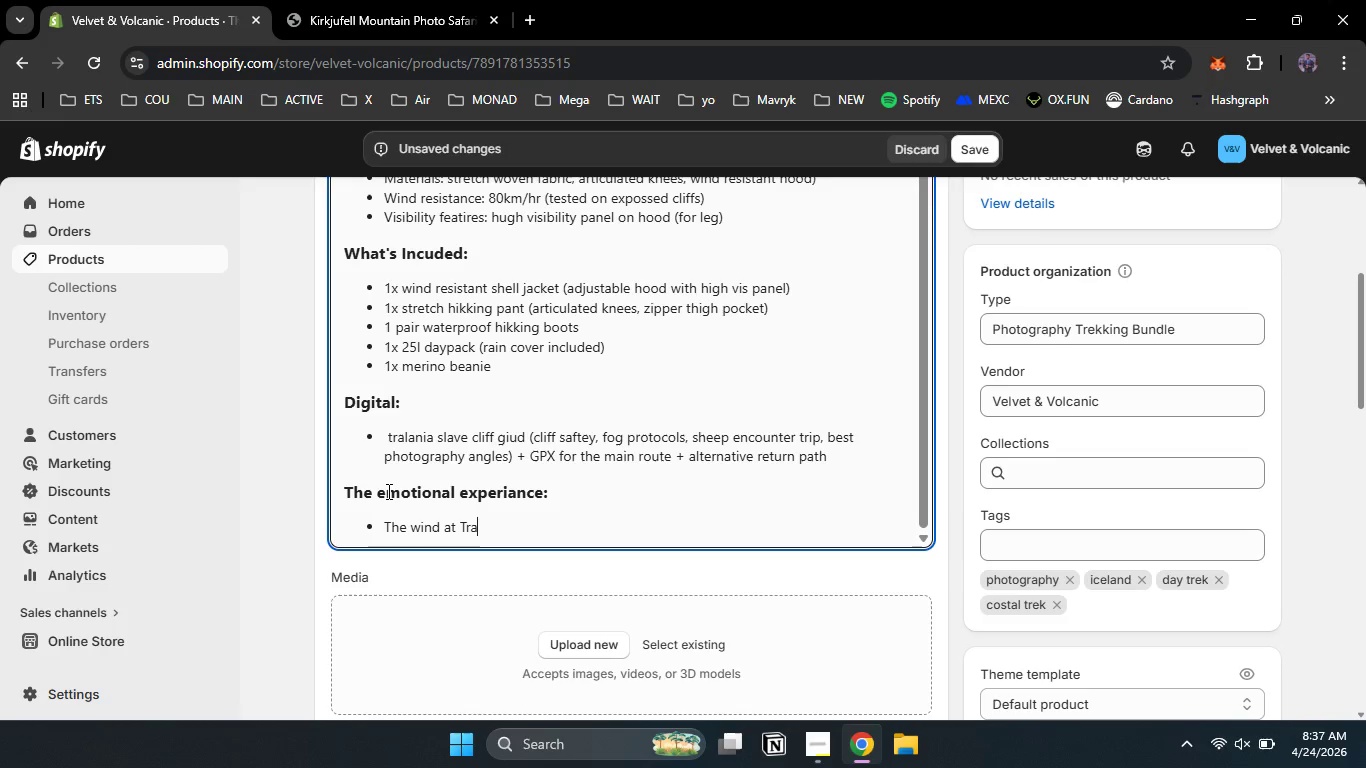 
type(lania doesn't push it tests. You'll learn into  it lo)
key(Backspace)
type(ike a friend to knock you over. Yp)
key(Backspace)
type(ou';)
key(Backspace)
type(ll watch waves explode 300 meters beloe )
key(Backspace)
key(Backspace)
type(e )
key(Backspace)
key(Backspace)
type(w and feel suddenly )
key(Backspace)
type(. profoundly small. You'll understand wht)
key(Backspace)
type(y the Faroe Islands feel like a secret the worls=d hasn't discoveres yet.)
 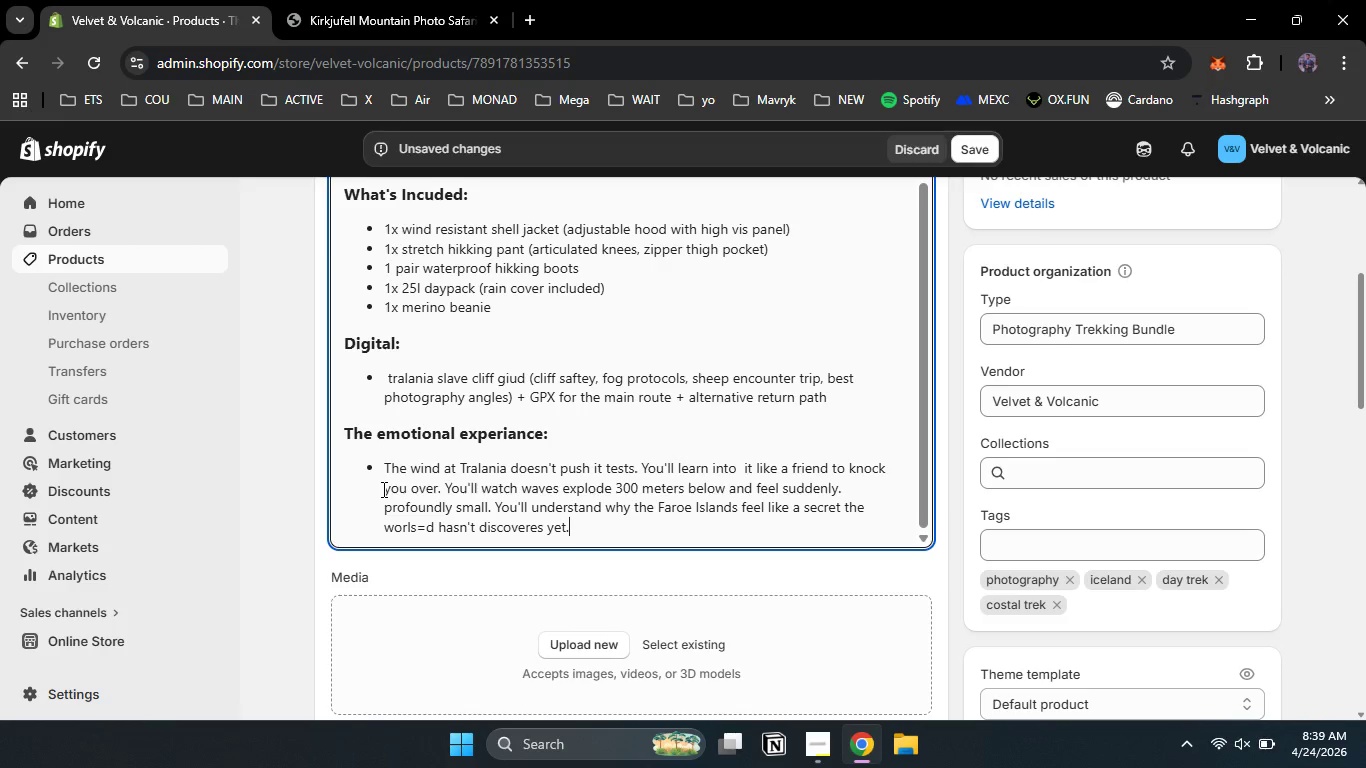 
wait(6.14)
 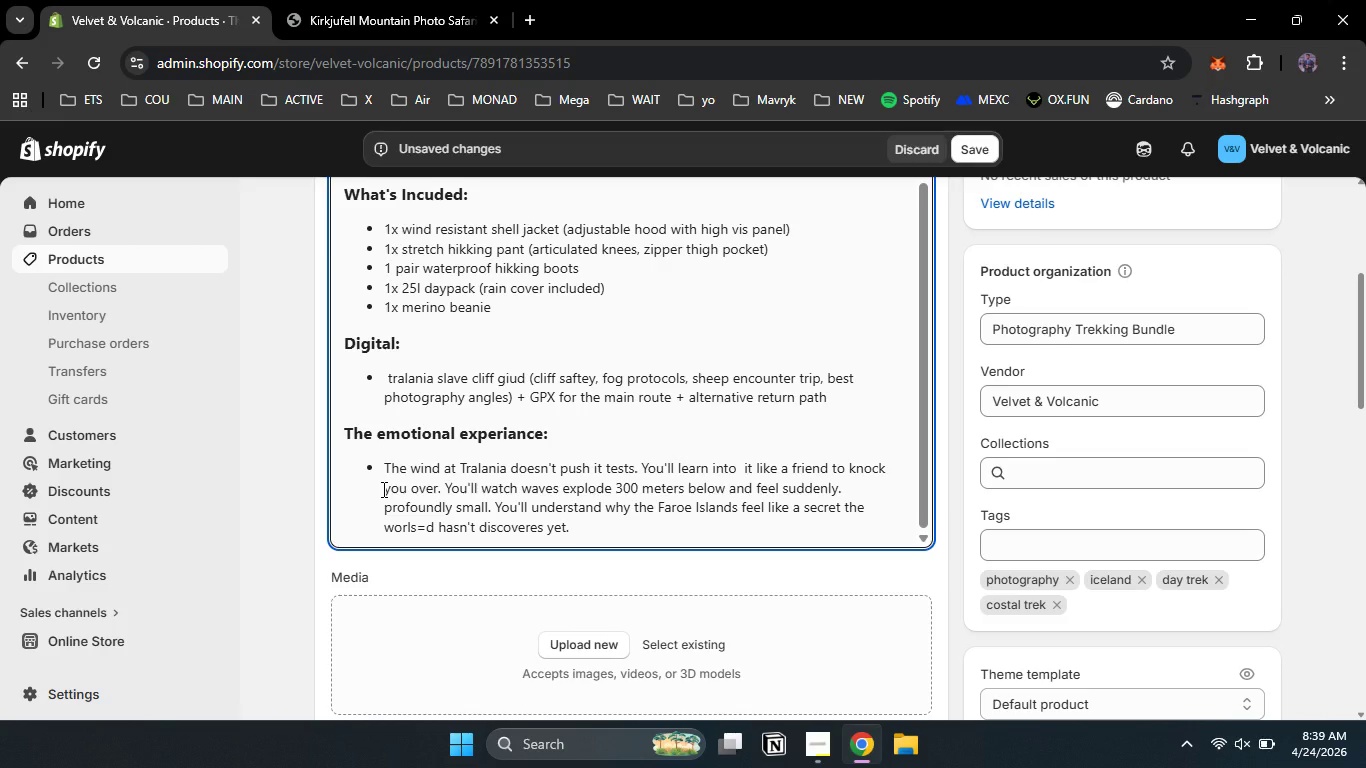 
left_click_drag(start_coordinate=[1257, 331], to_coordinate=[962, 337])
 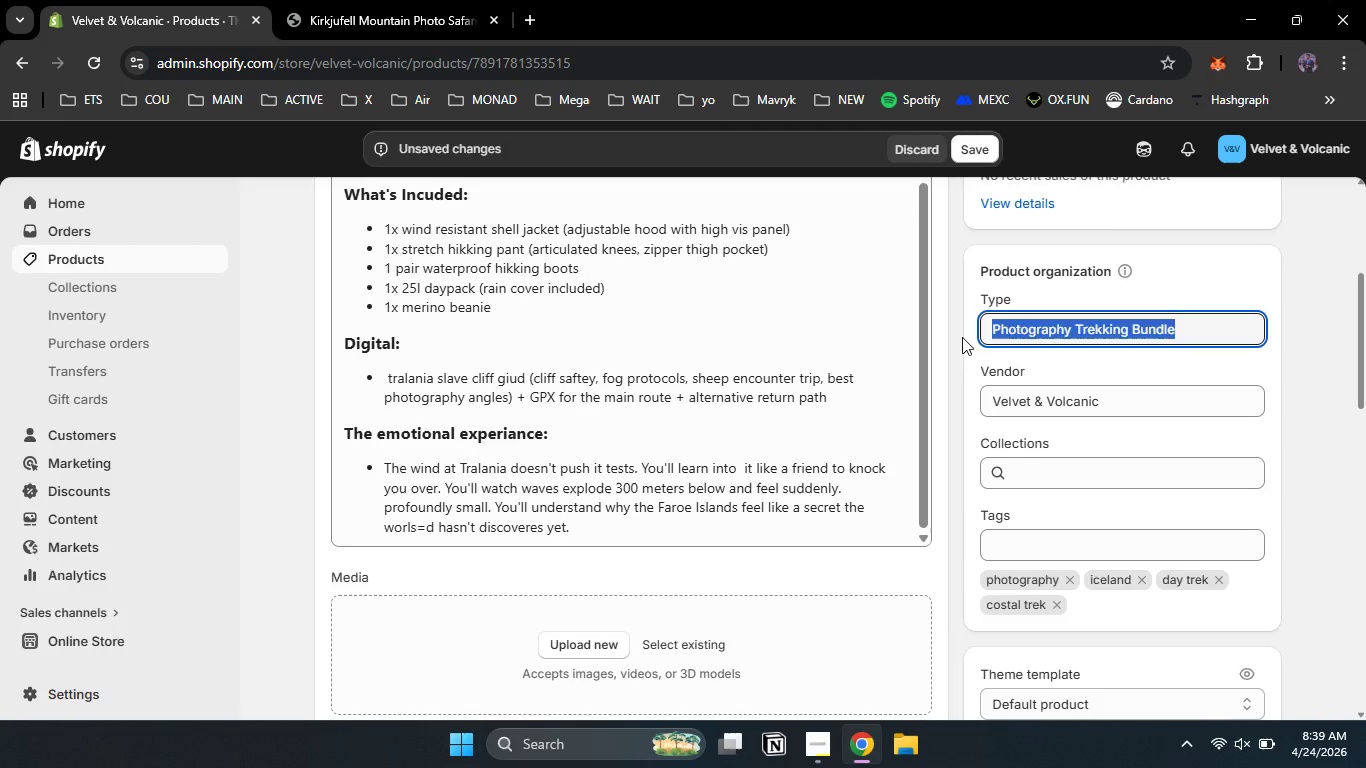 
type(Coastal Cliff Trek Bundle)
 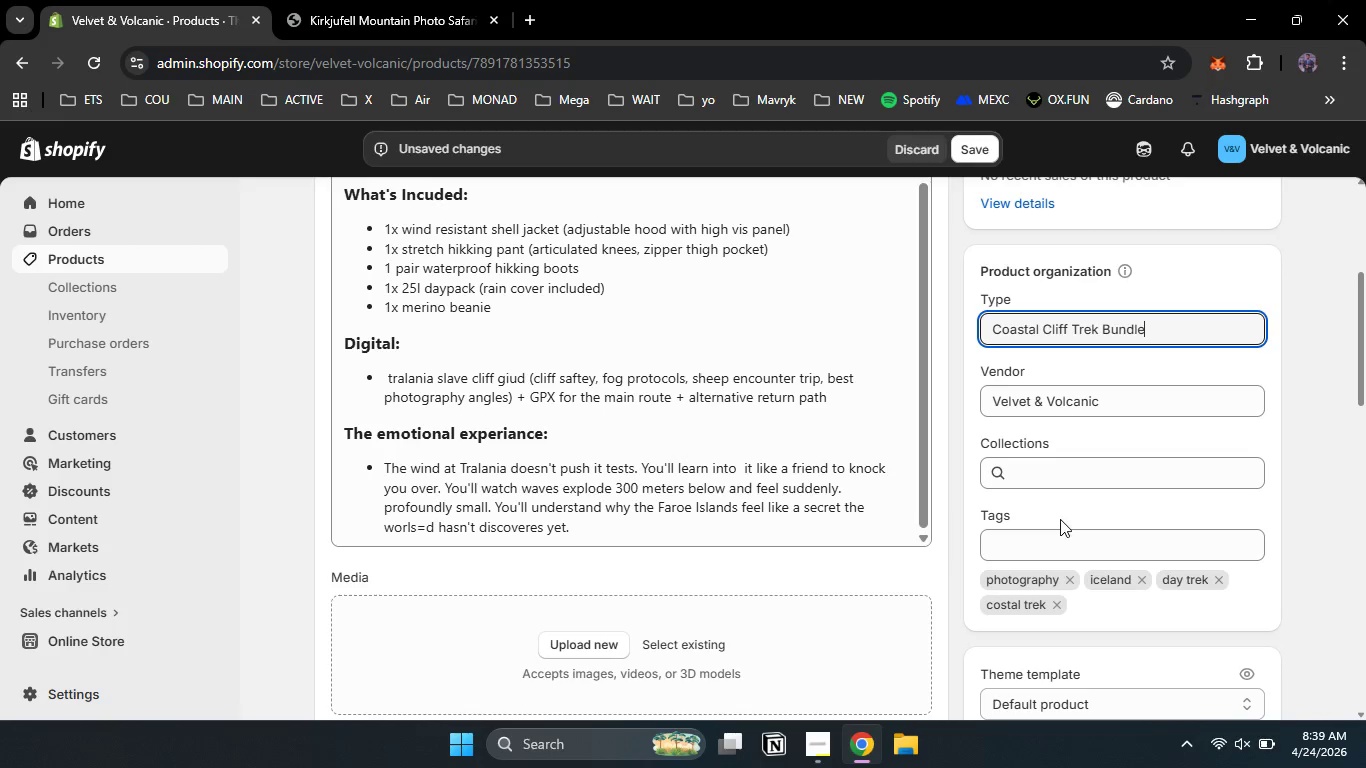 
wait(9.3)
 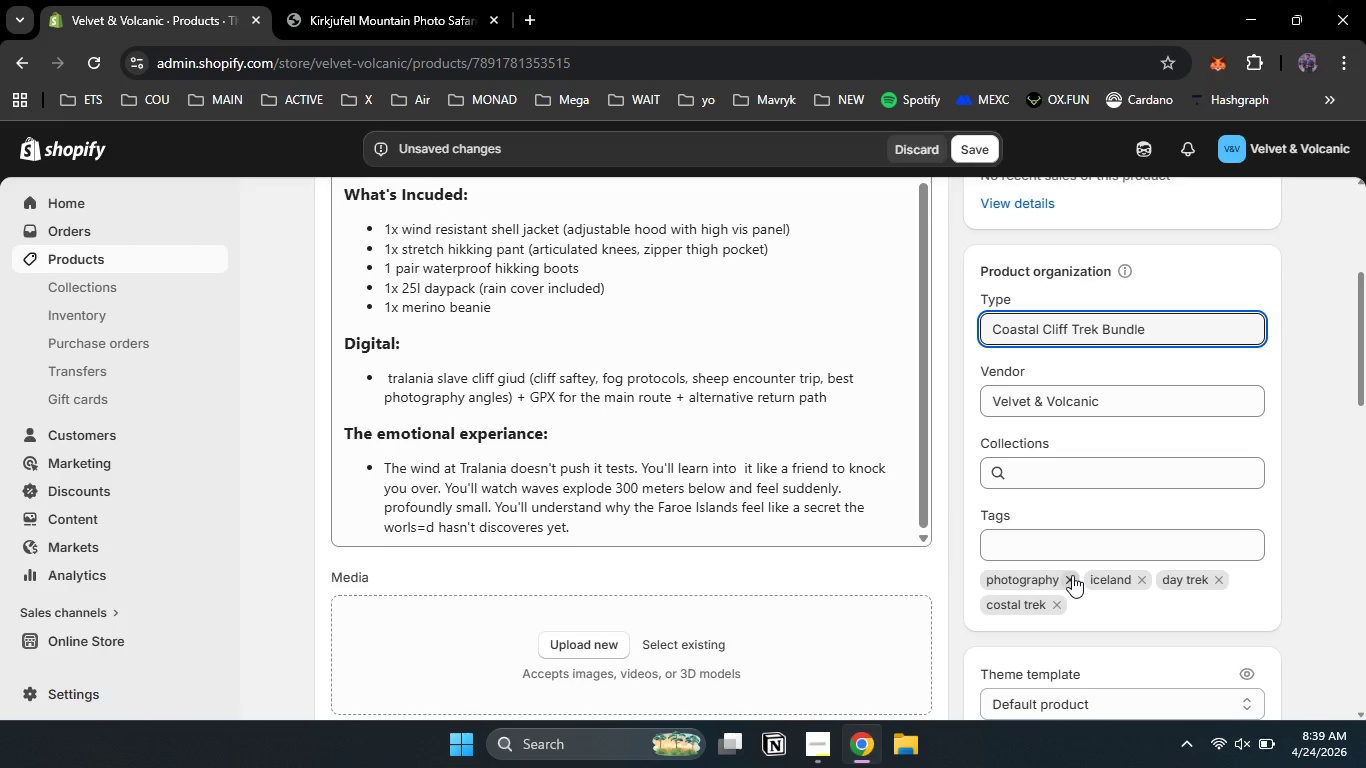 
left_click([1142, 581])
 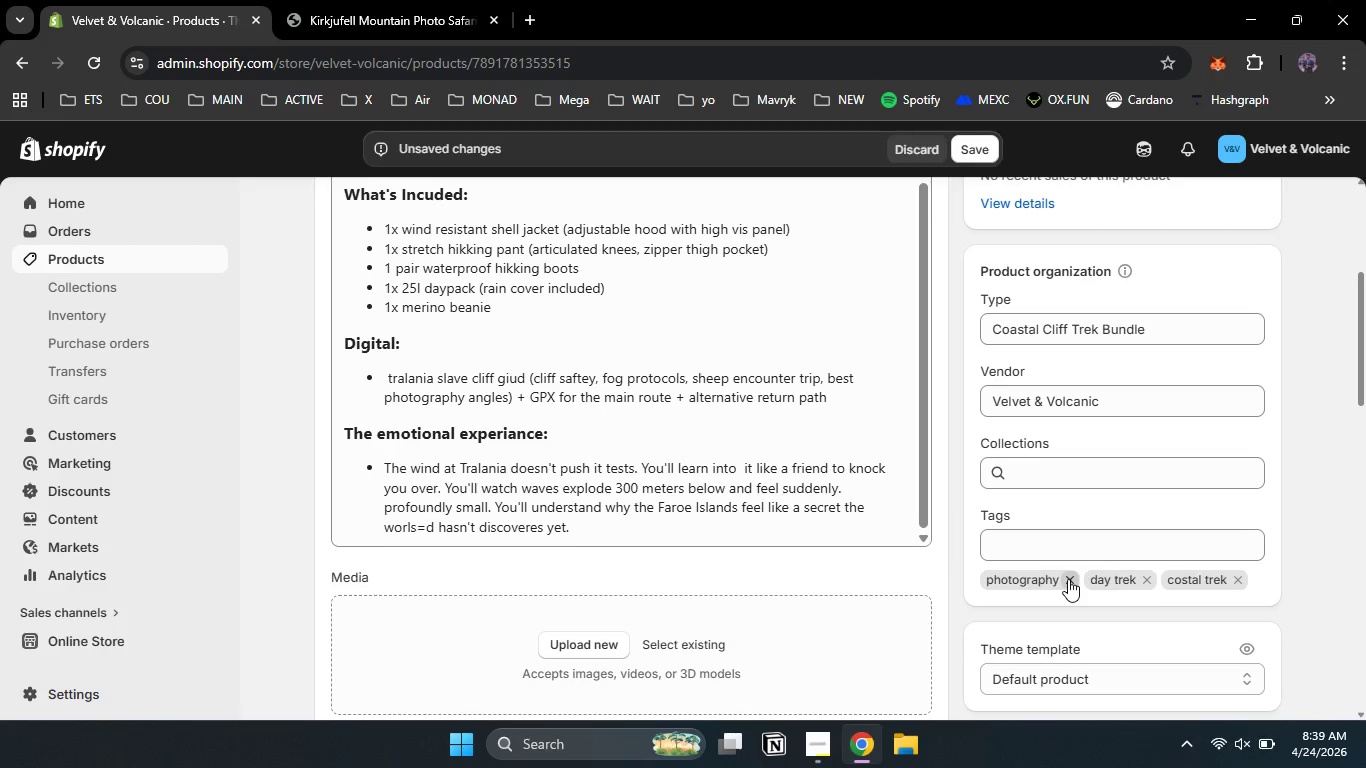 
left_click([1068, 579])
 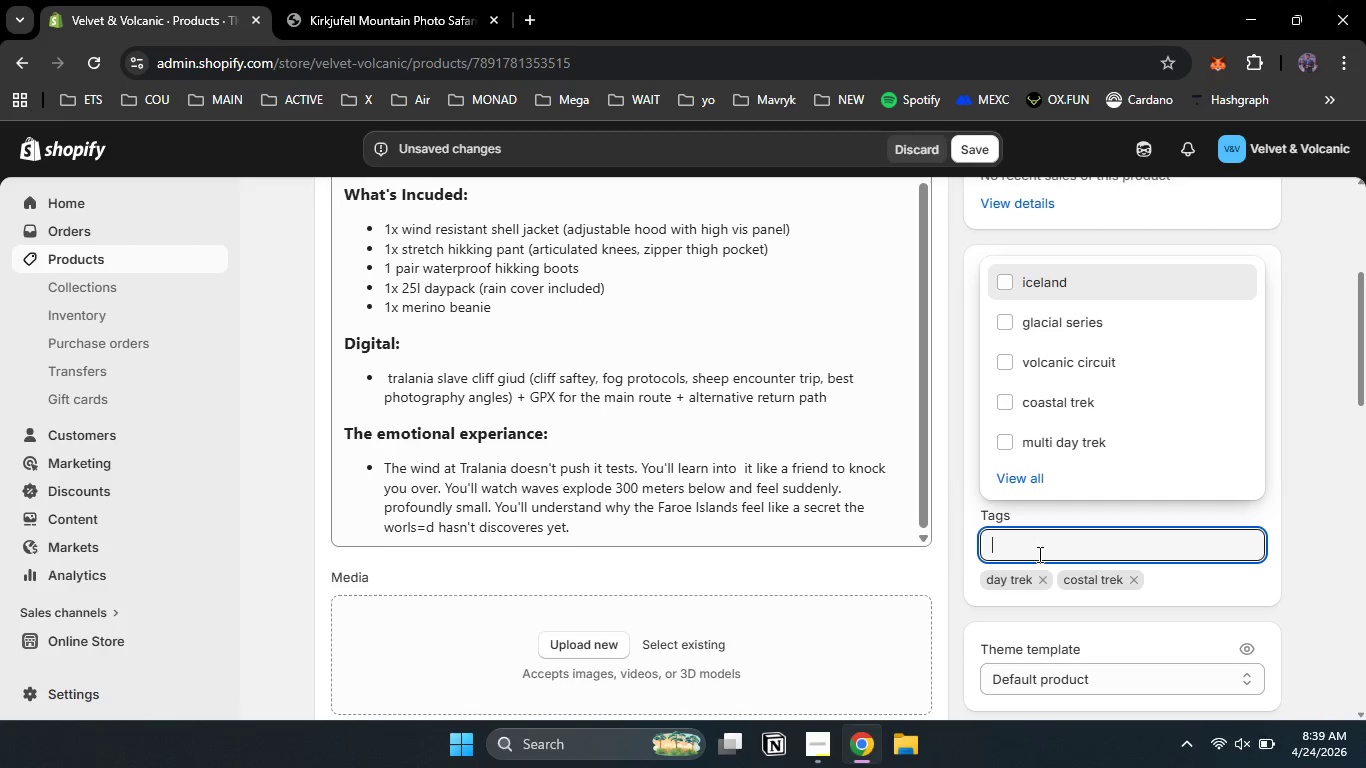 
left_click([1038, 554])
 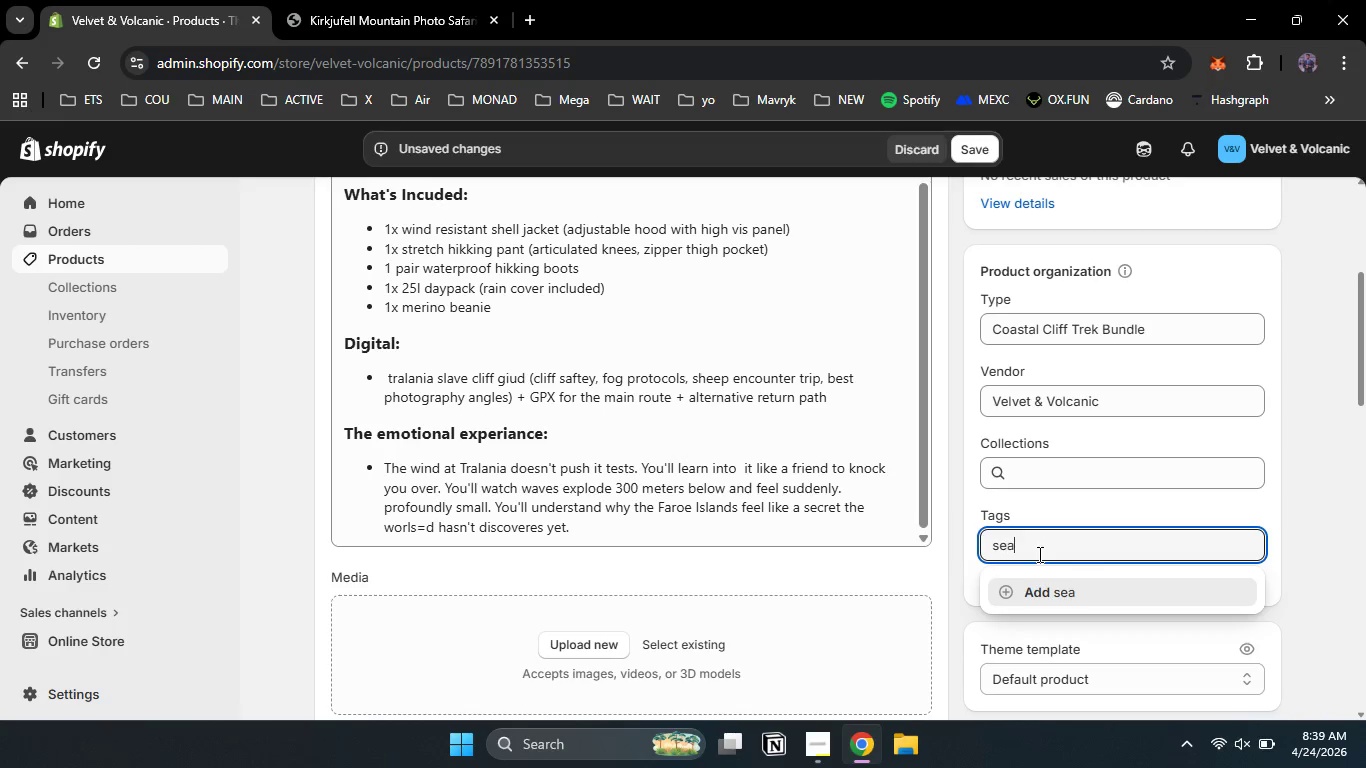 
type(sea cliff)
 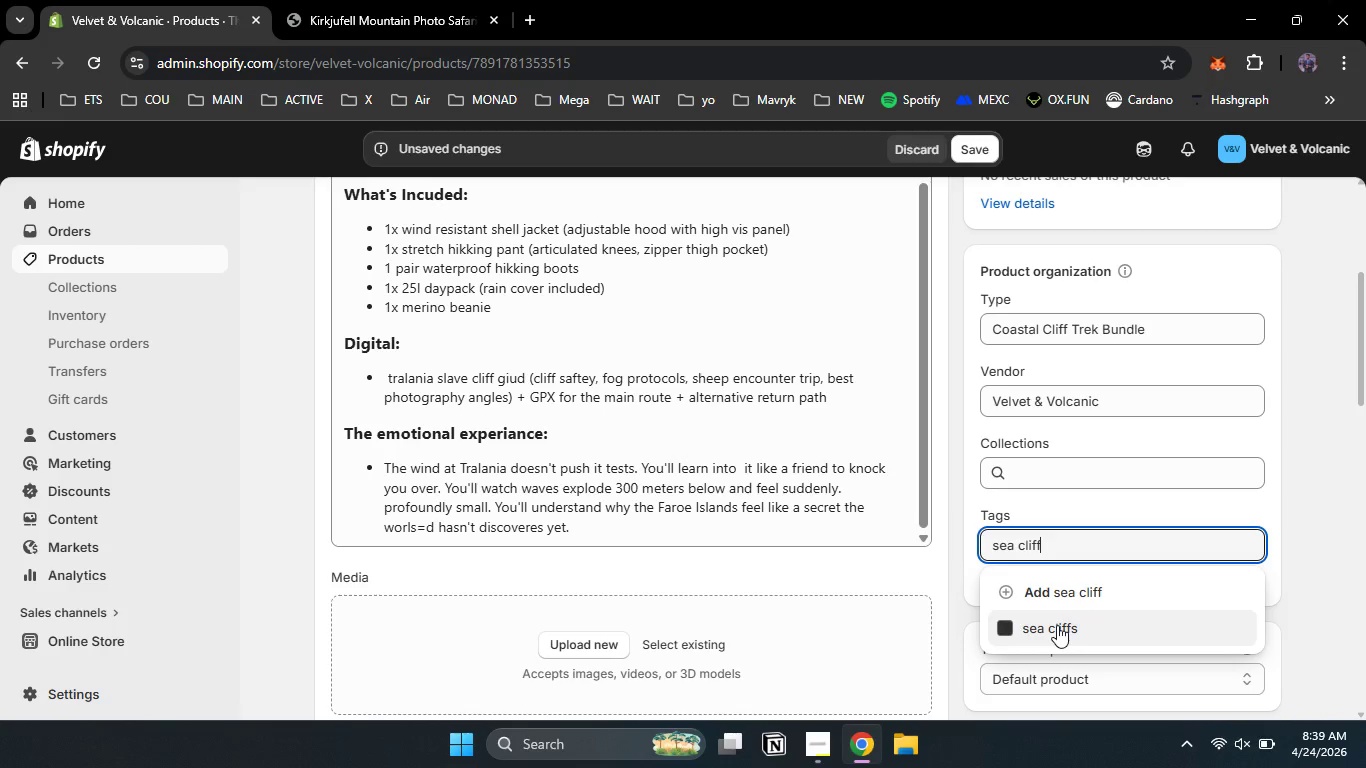 
left_click([1057, 625])
 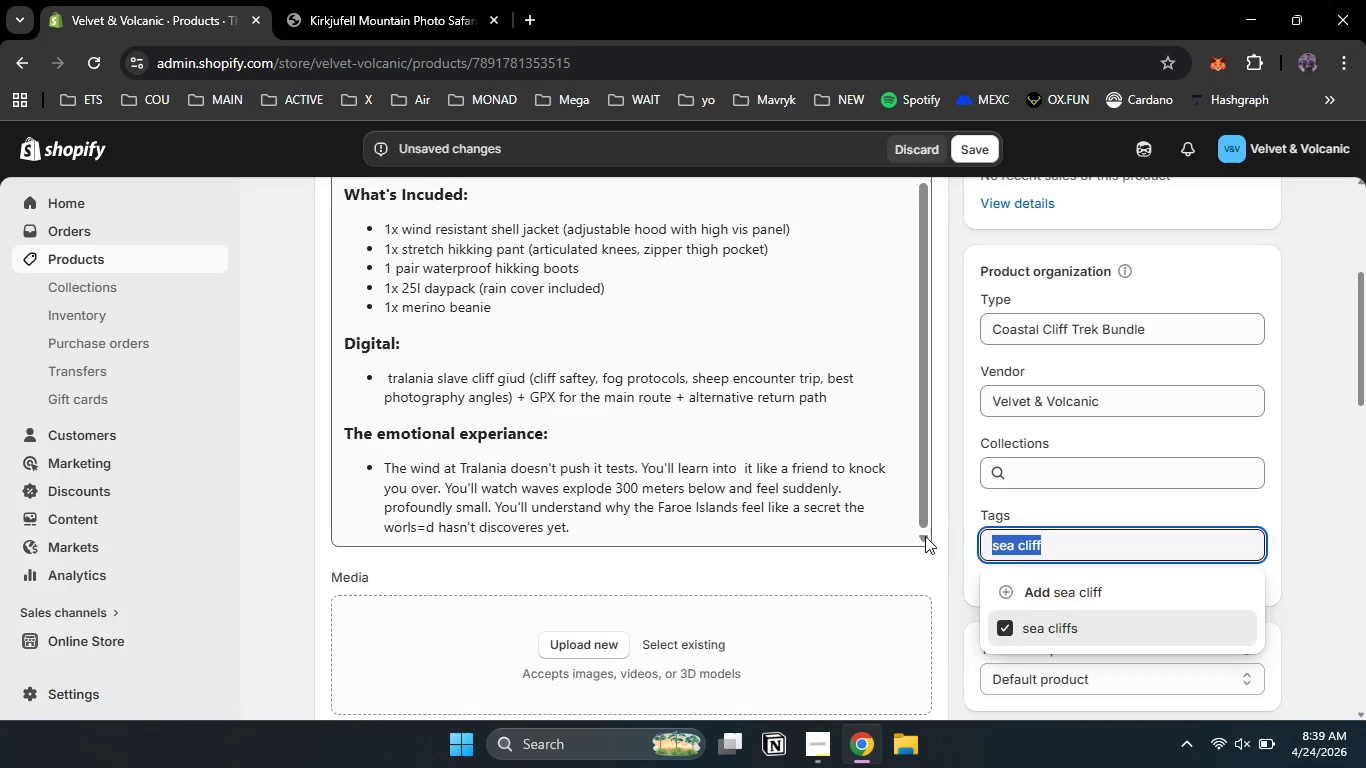 
left_click_drag(start_coordinate=[1065, 537], to_coordinate=[925, 536])
 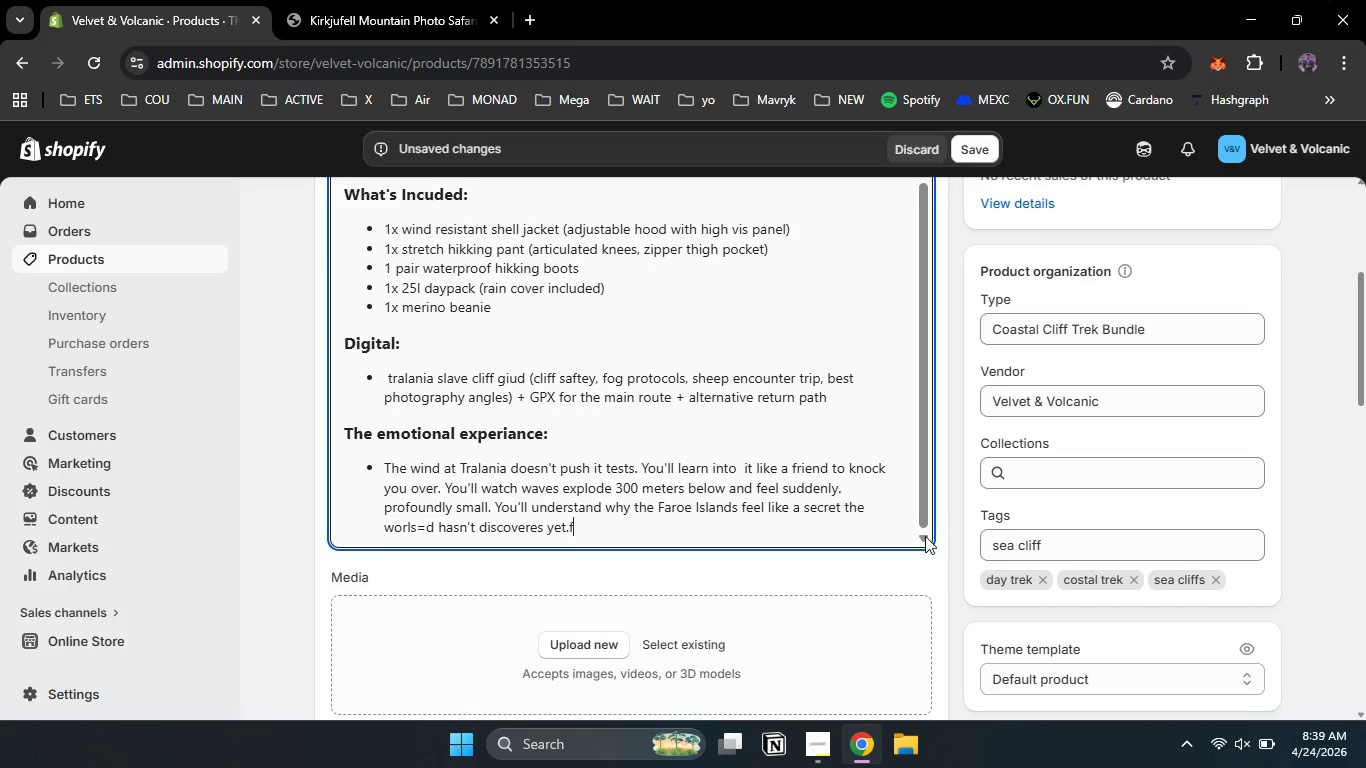 
type(far)
 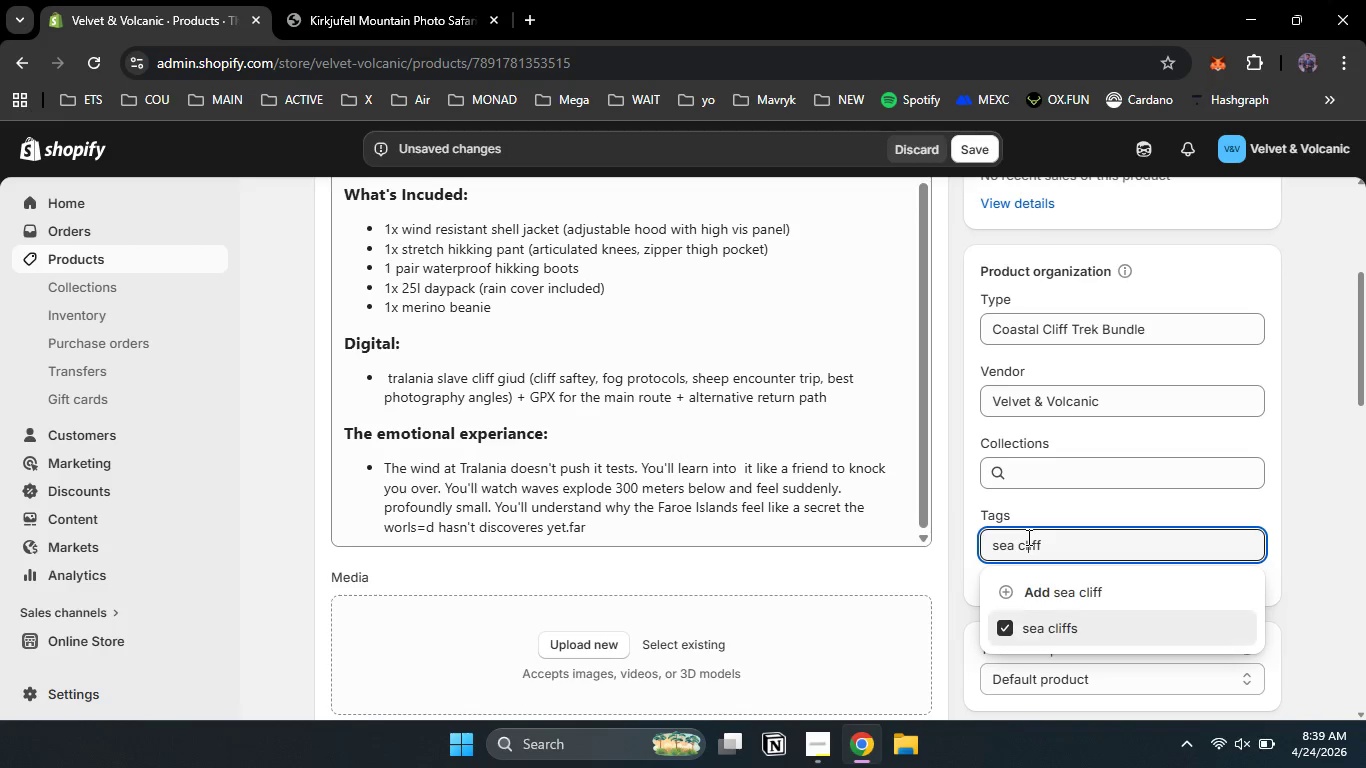 
left_click([1027, 537])
 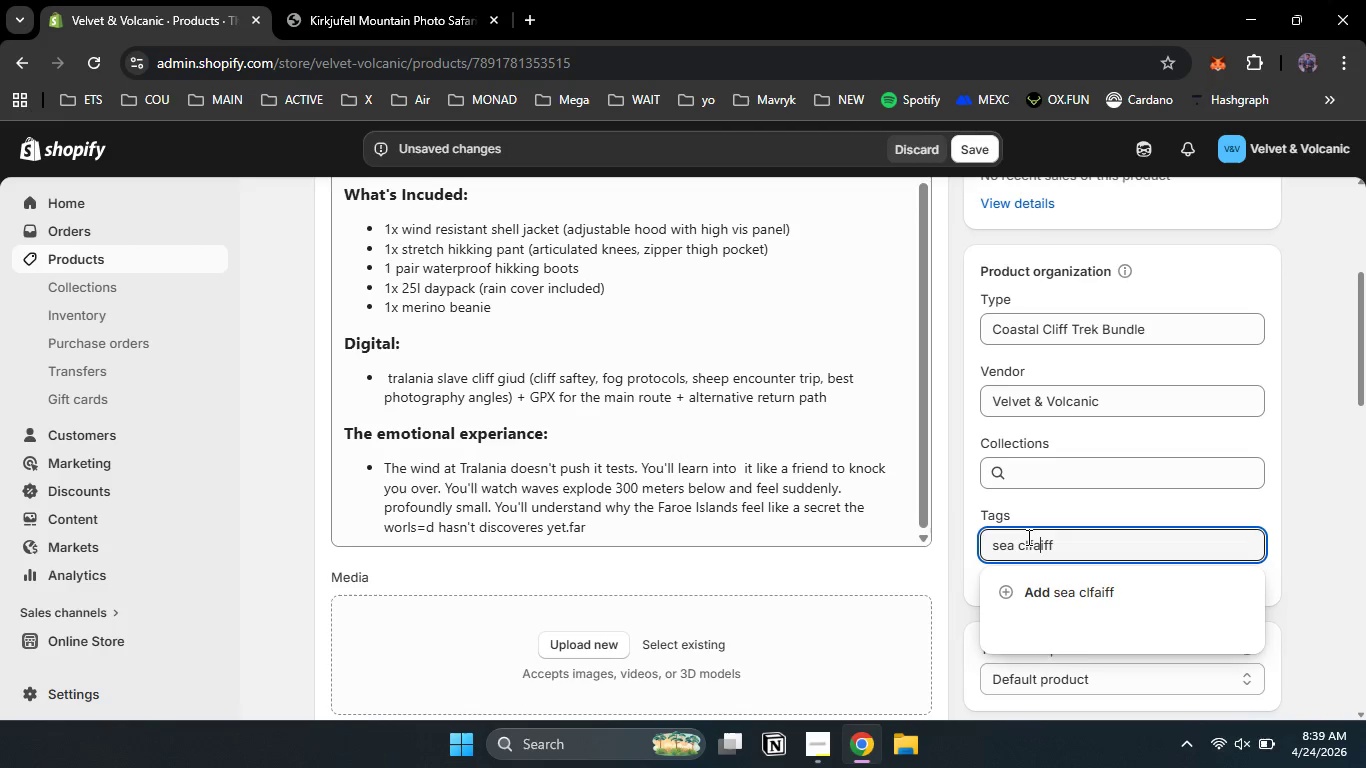 
type(fa)
 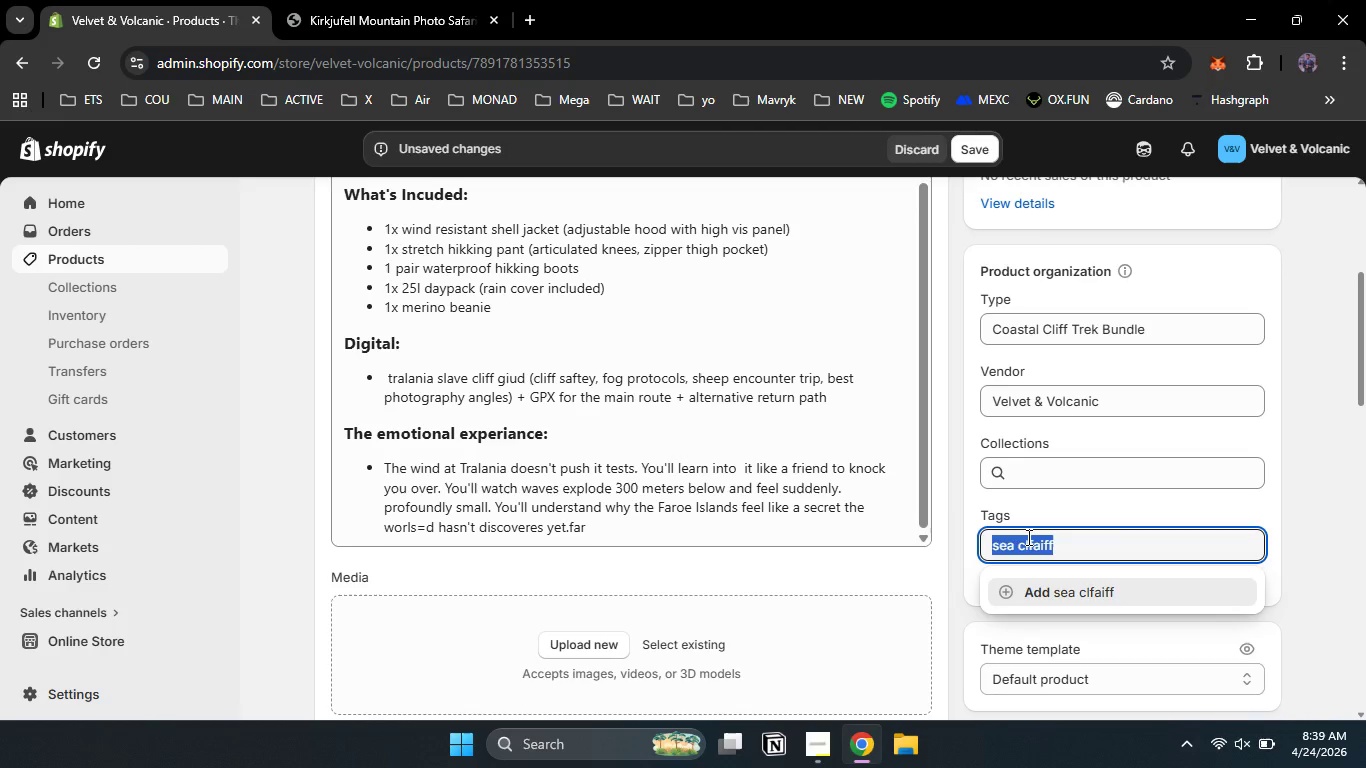 
key(Control+A)
 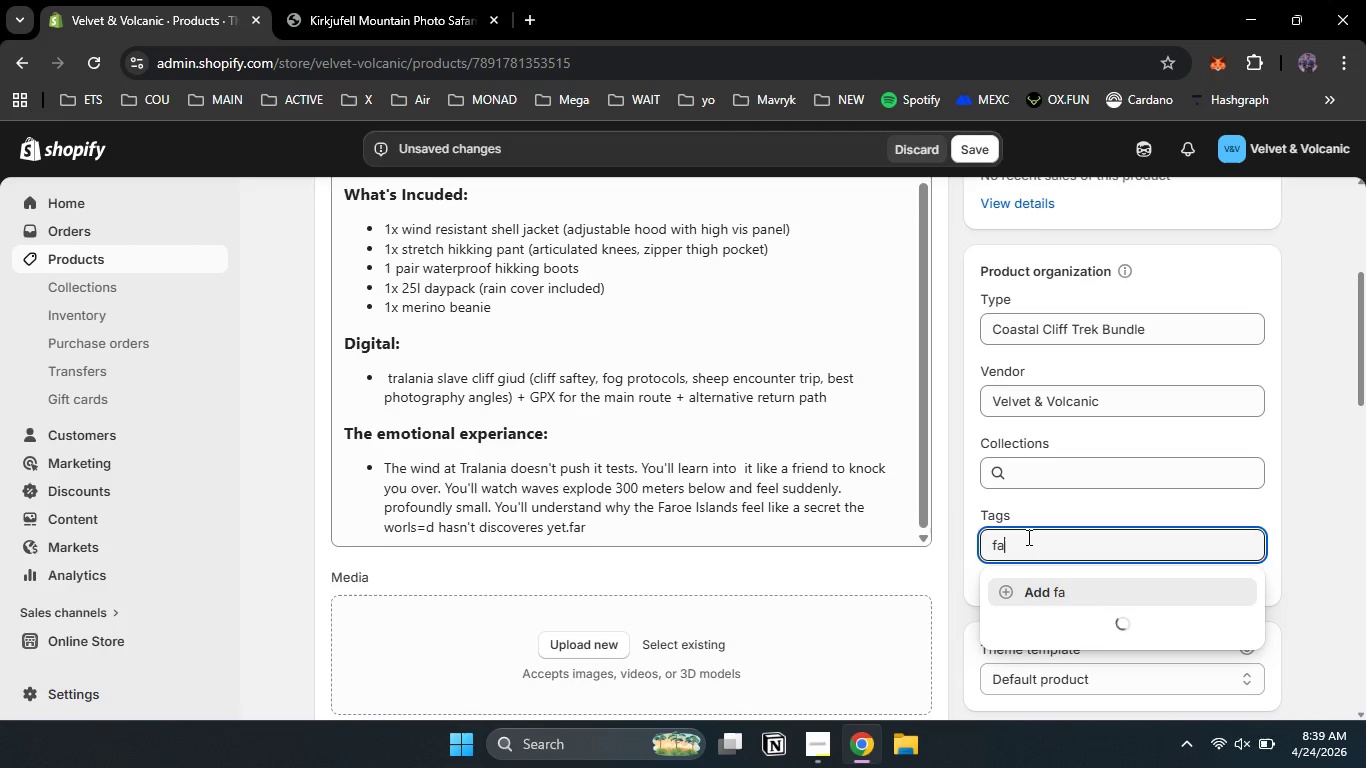 
type(fa)
 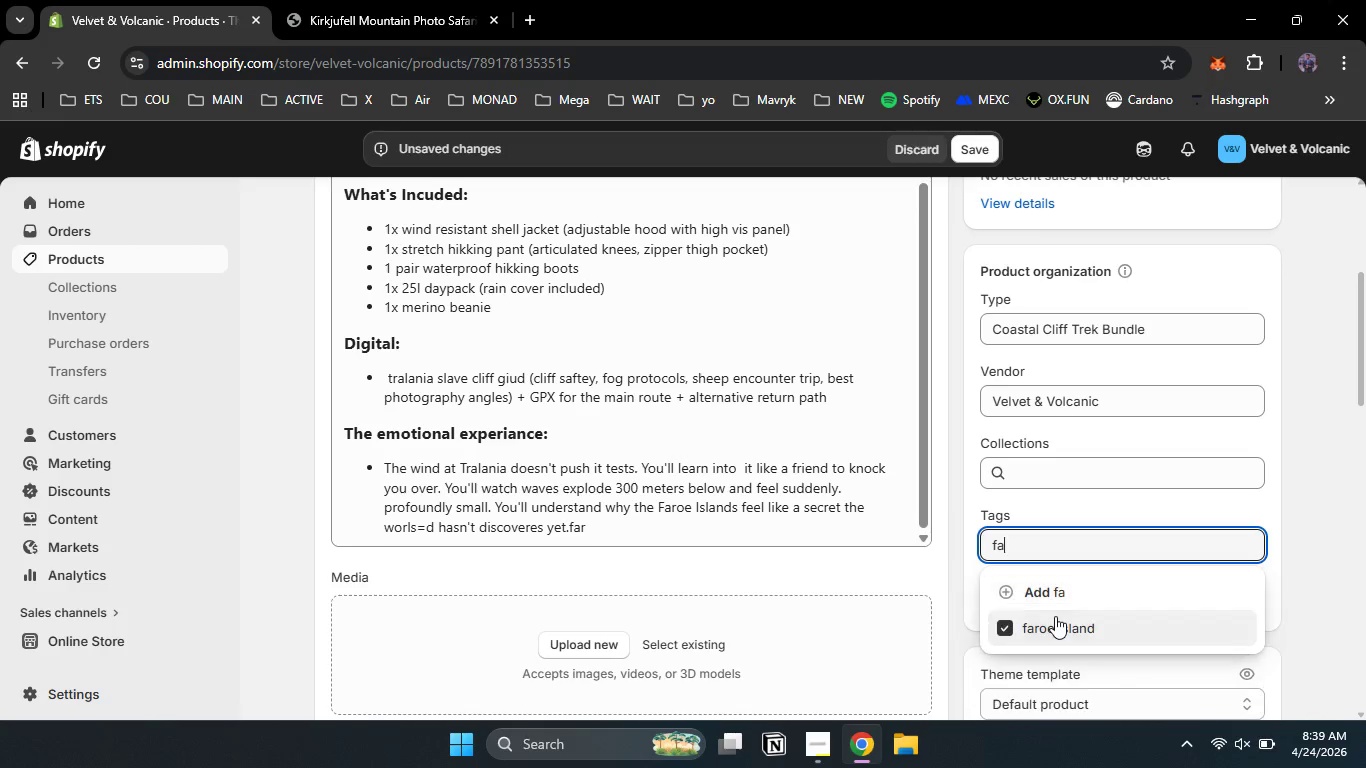 
left_click([1055, 616])
 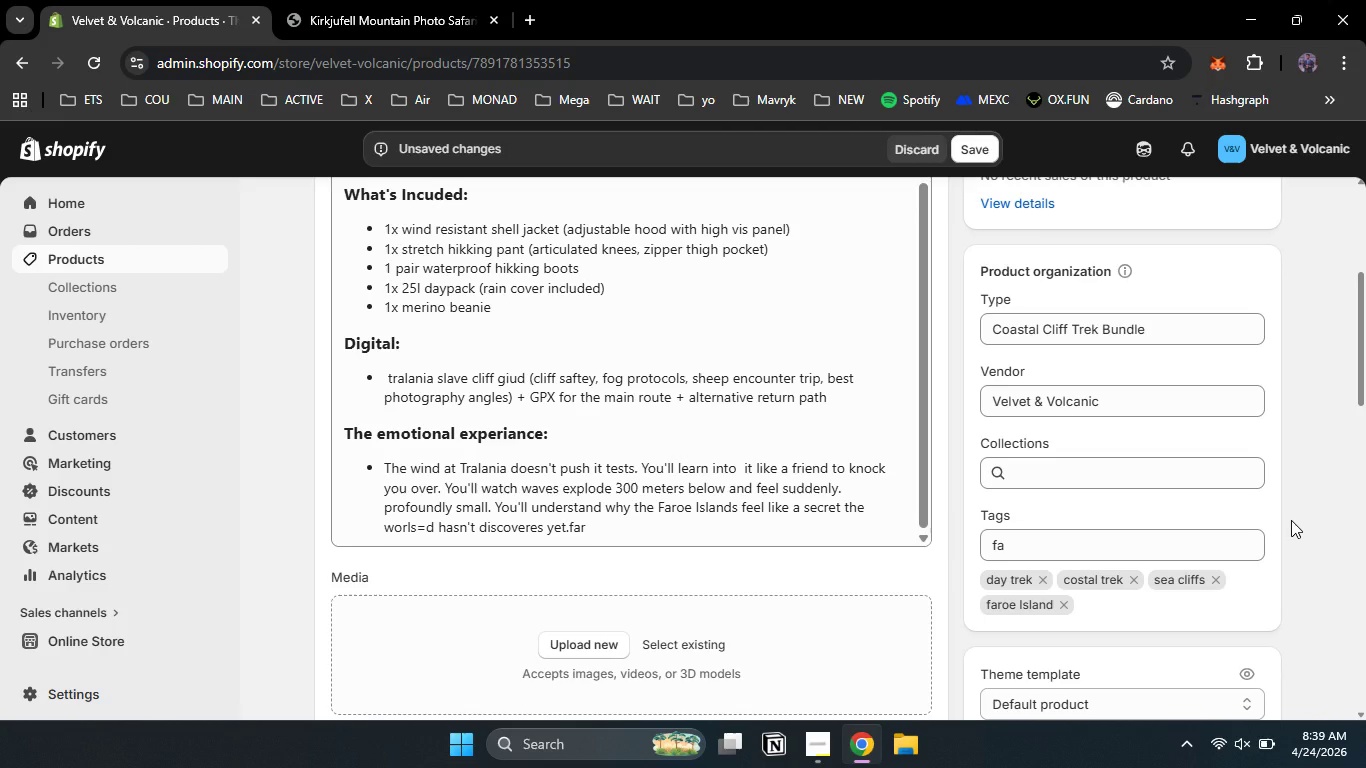 
left_click([1291, 520])
 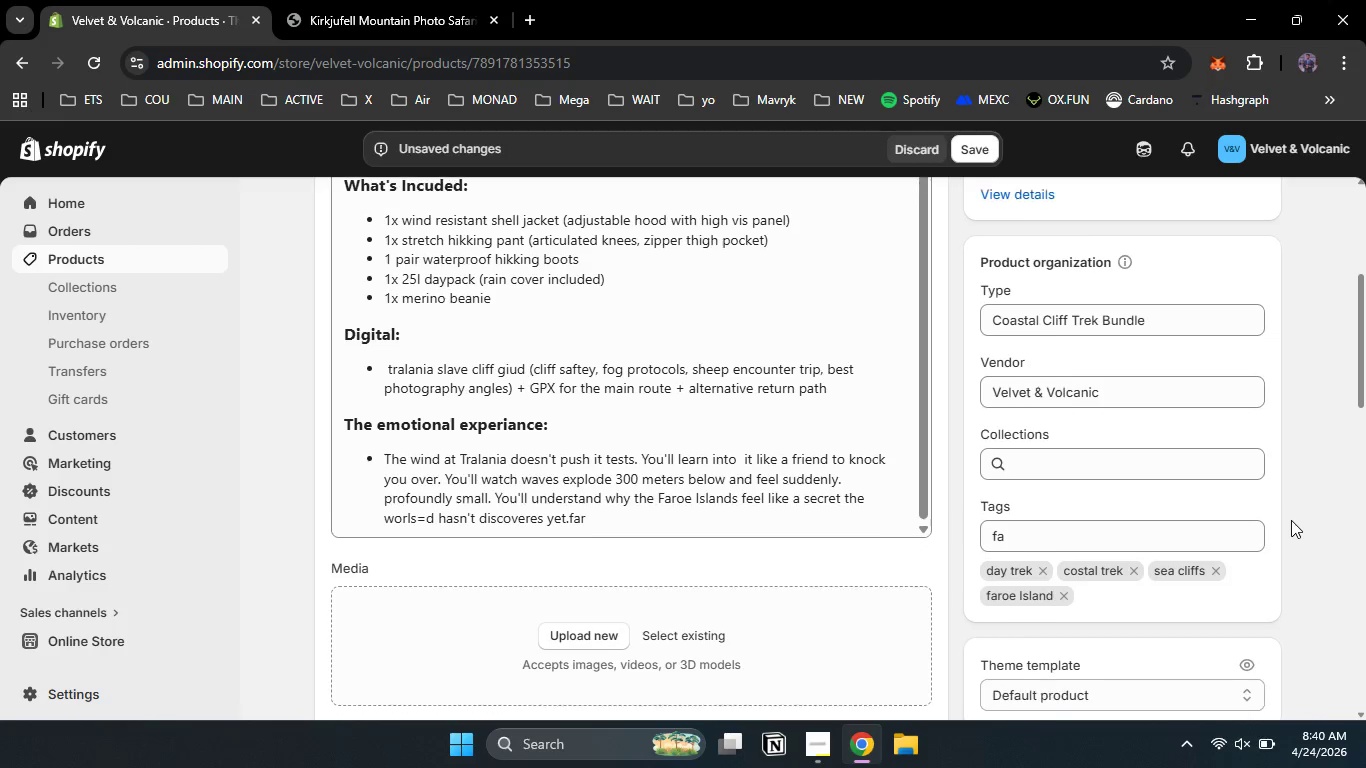 
scroll: coordinate [1158, 712], scroll_direction: down, amount: 6.0
 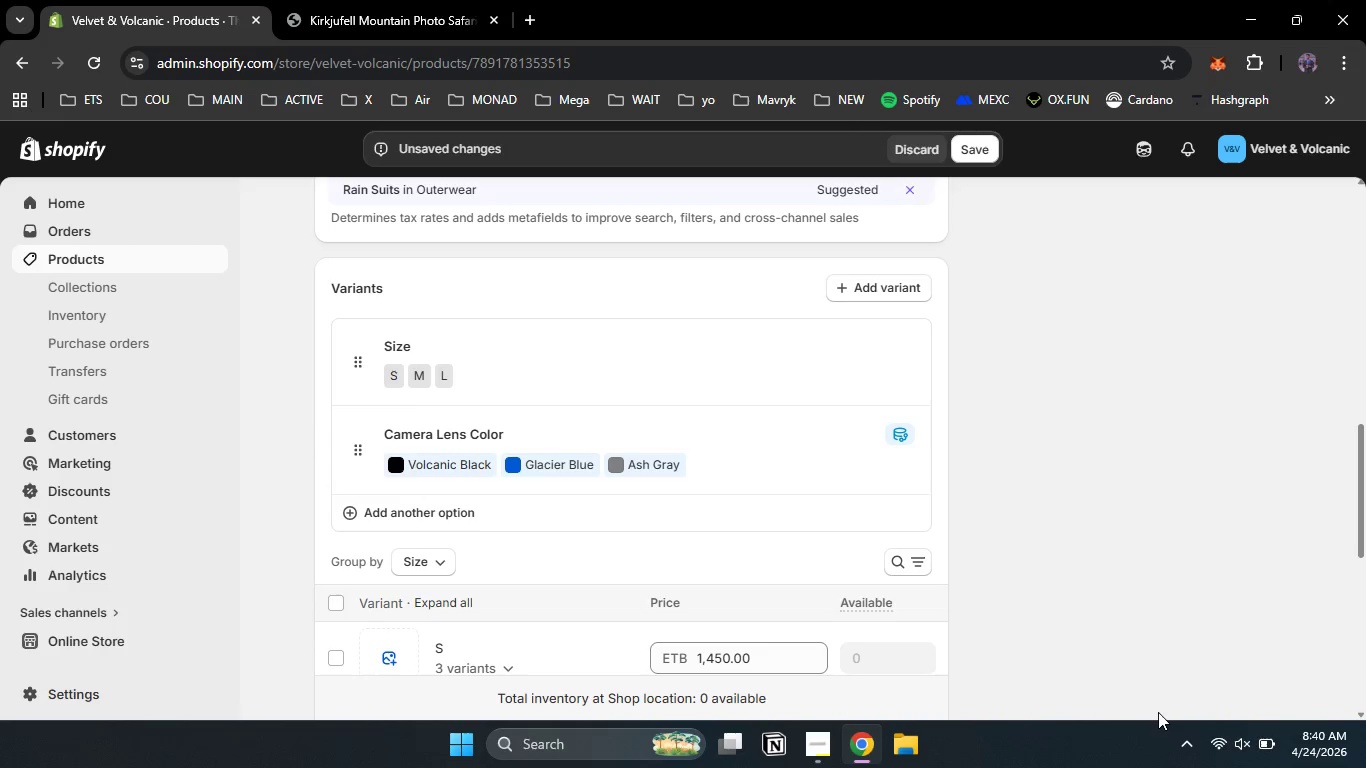 
scroll: coordinate [1158, 712], scroll_direction: none, amount: 0.0
 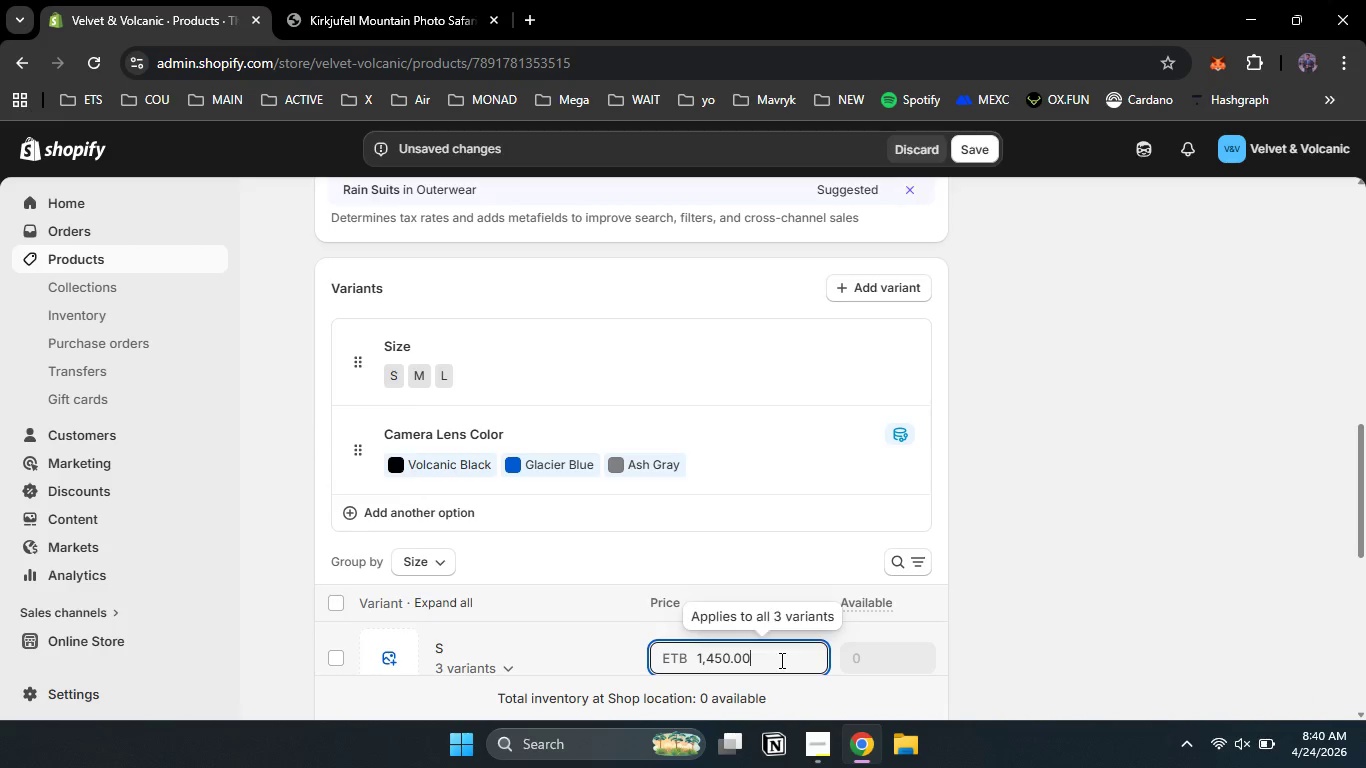 
left_click_drag(start_coordinate=[781, 660], to_coordinate=[649, 646])
 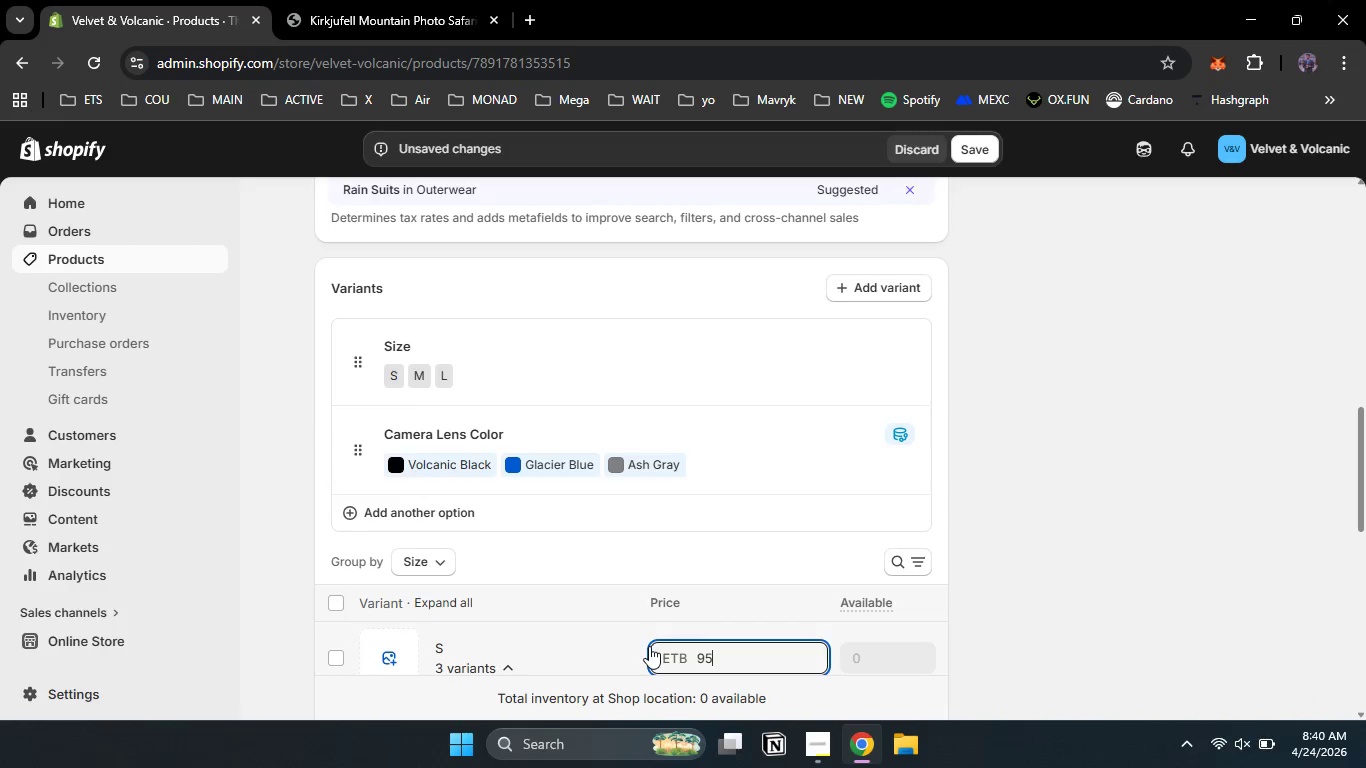 
key(Numpad9)
 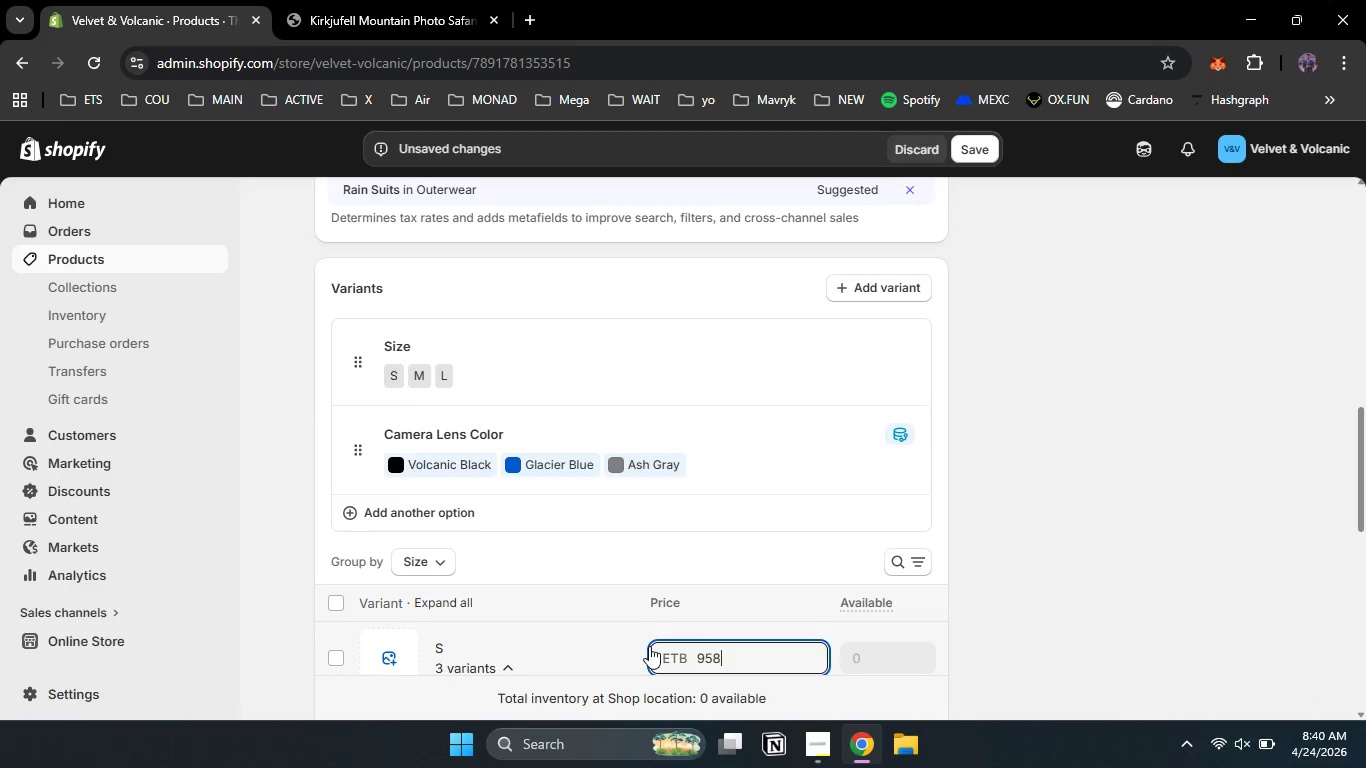 
key(Numpad5)
 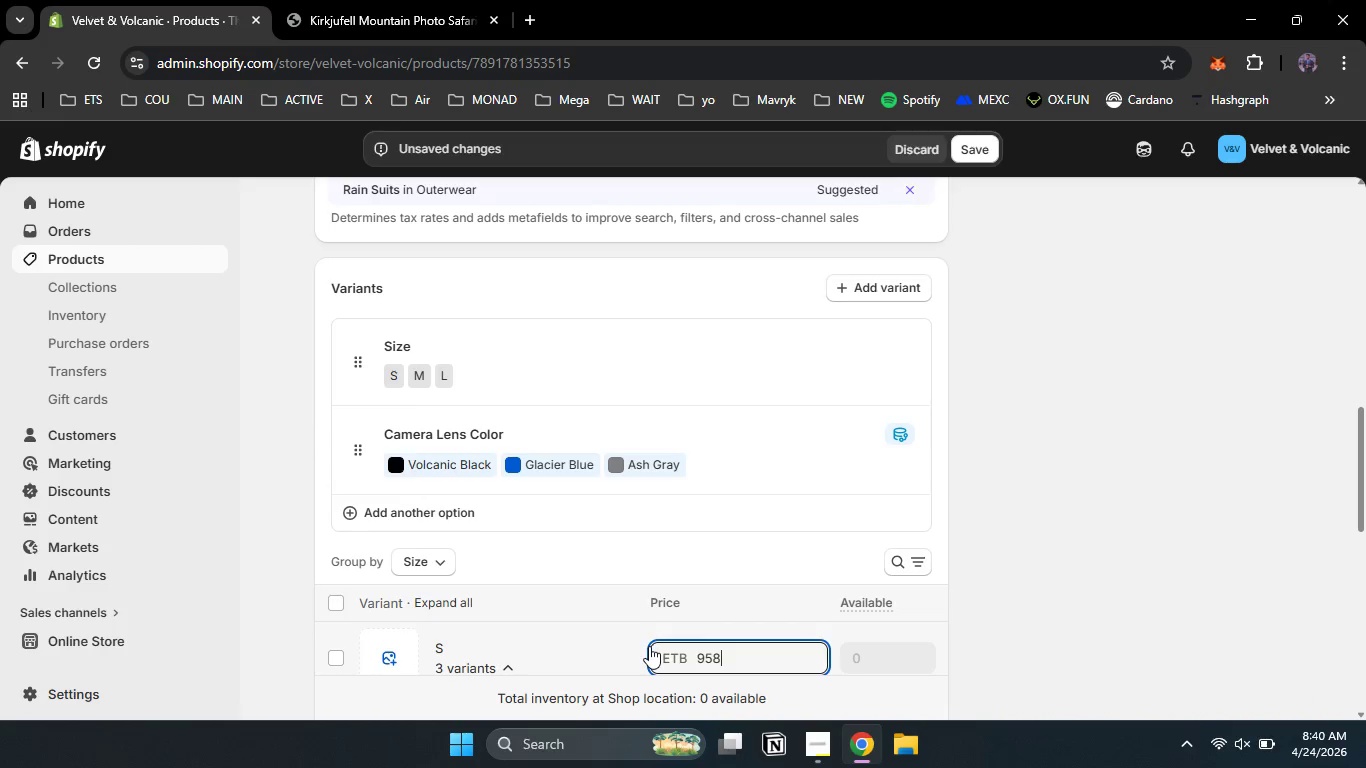 
key(Numpad8)
 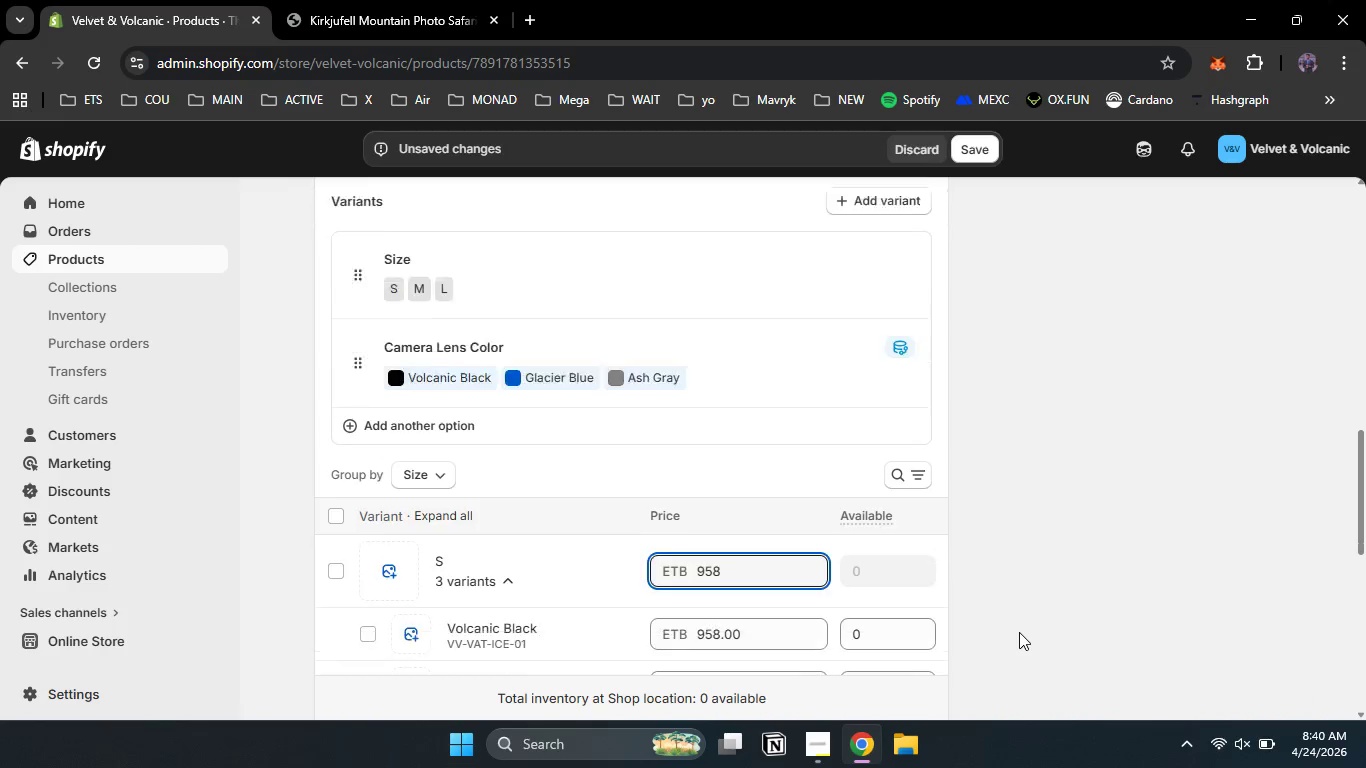 
key(Backspace)
 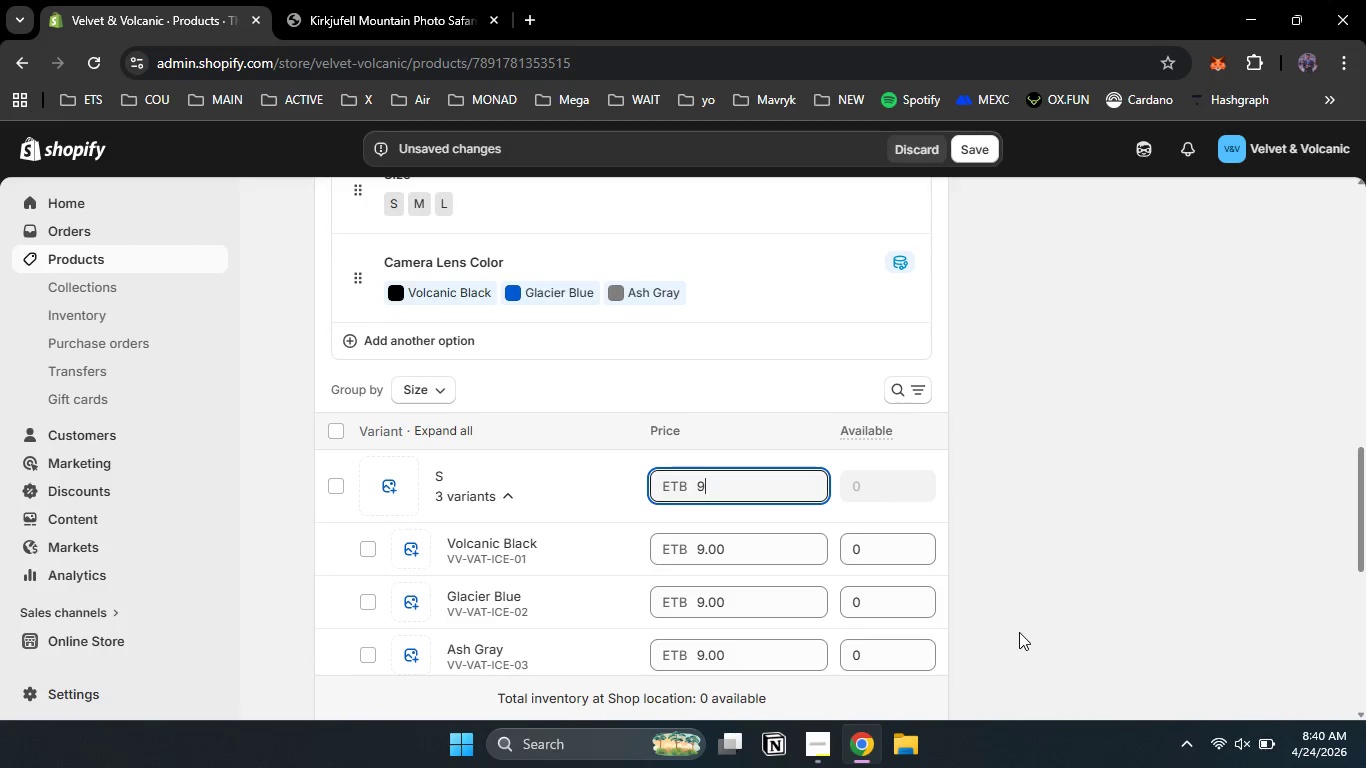 
scroll: coordinate [1019, 632], scroll_direction: down, amount: 1.0
 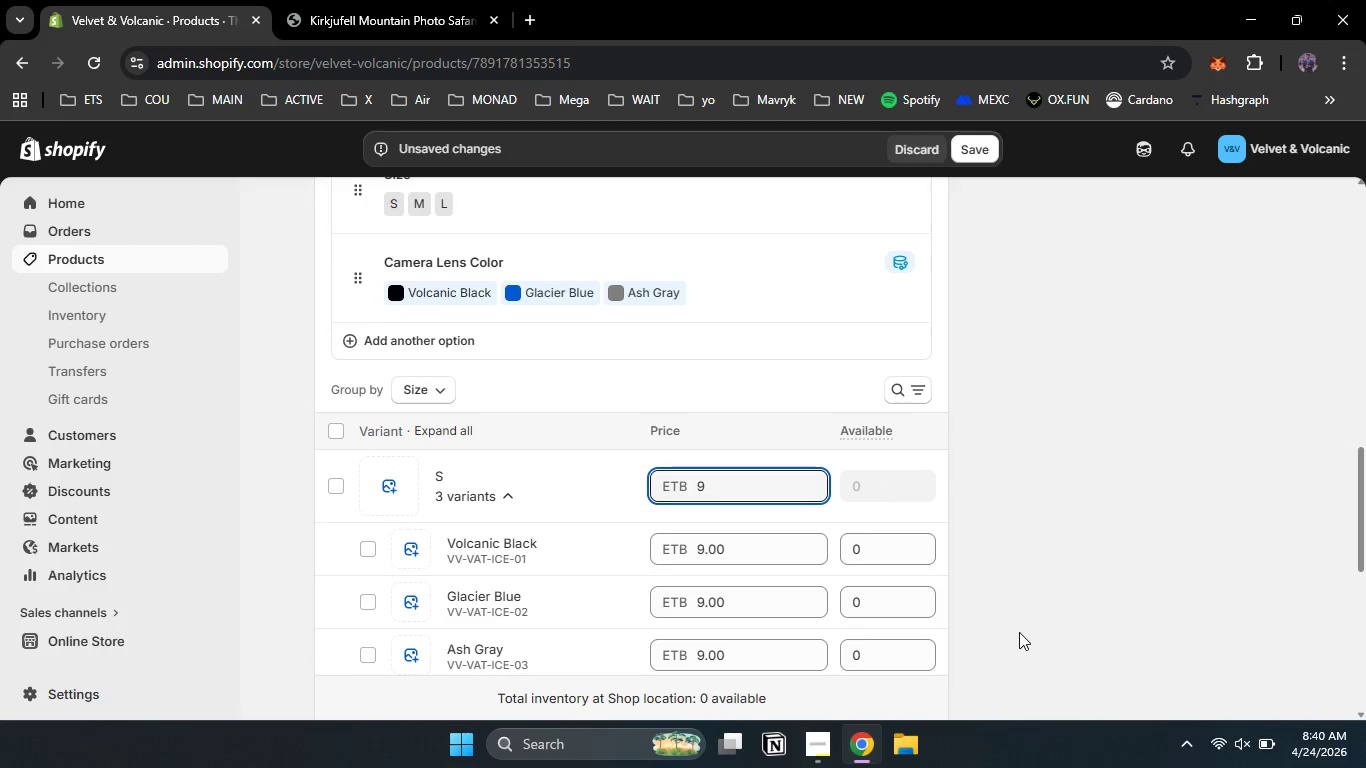 
key(Backspace)
 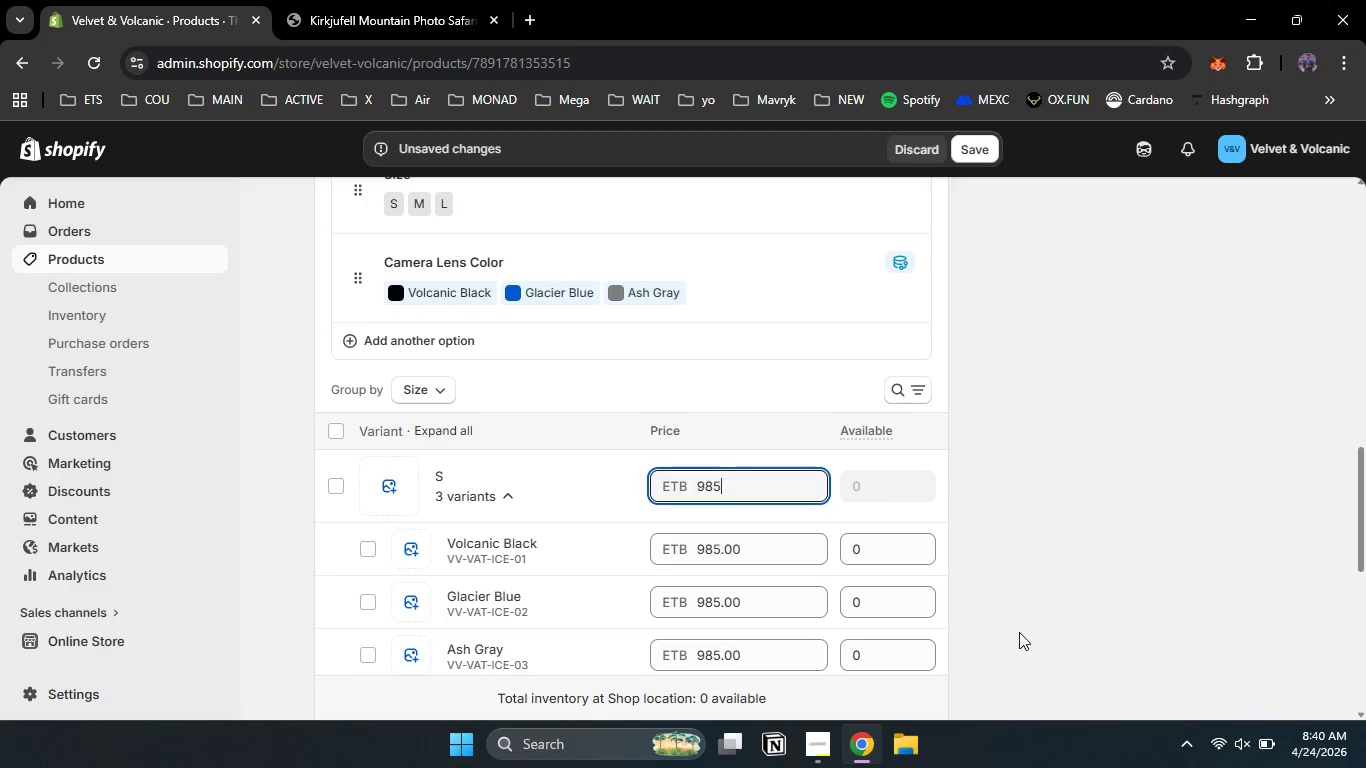 
key(Numpad8)
 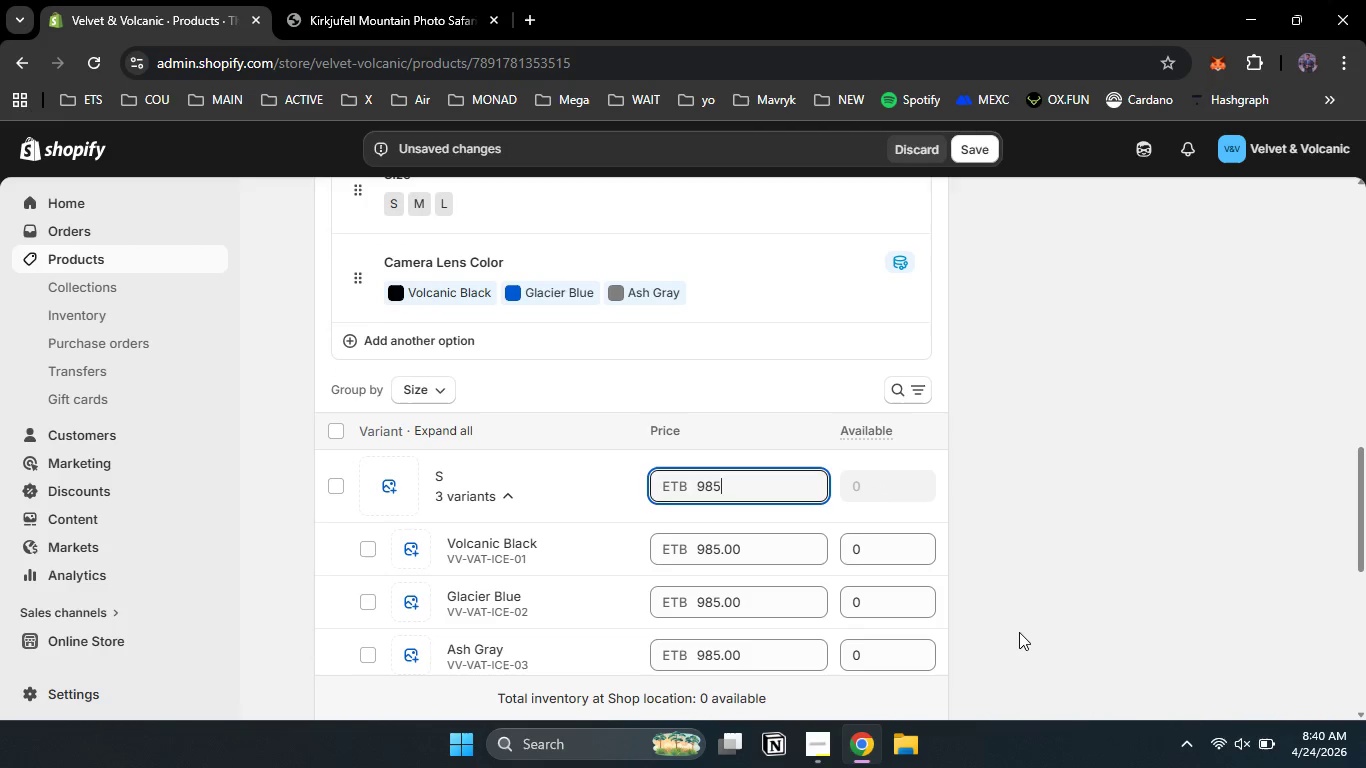 
key(Numpad5)
 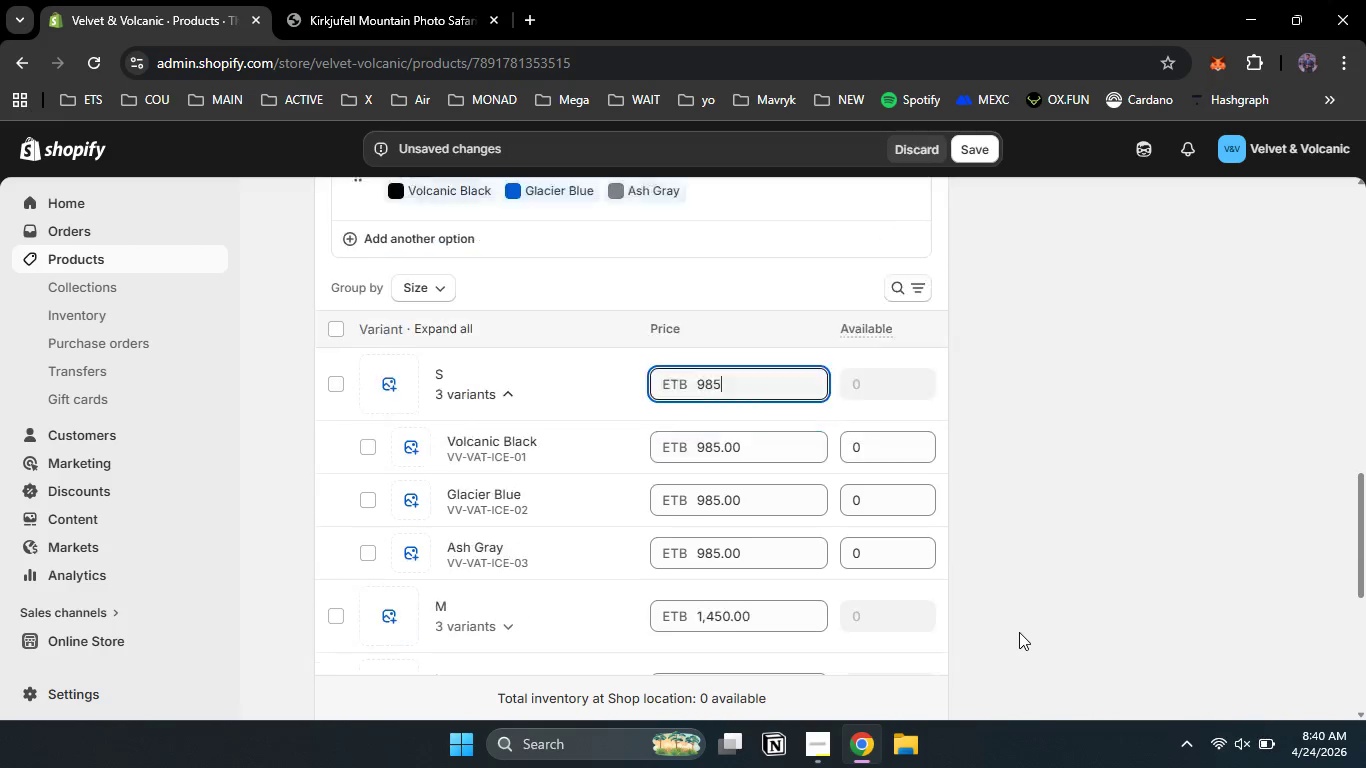 
scroll: coordinate [1019, 632], scroll_direction: down, amount: 2.0
 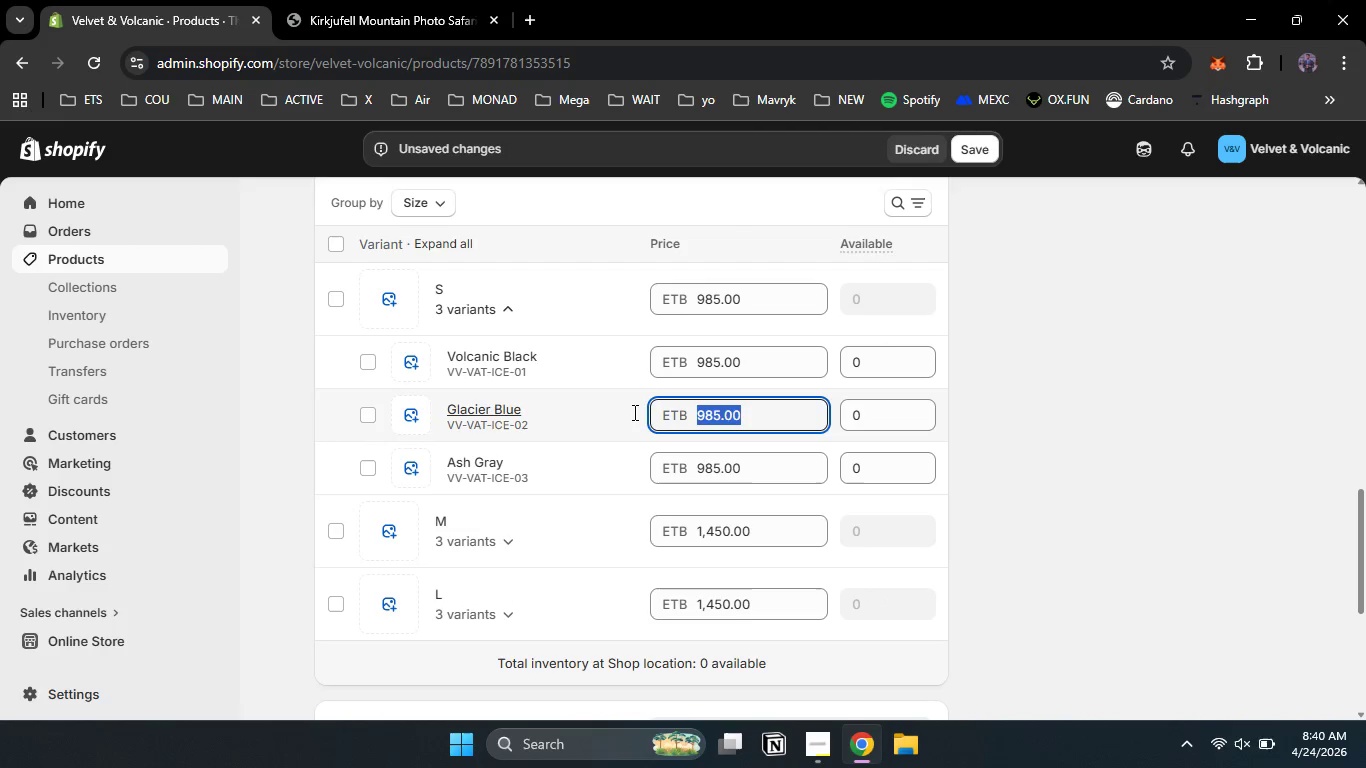 
left_click_drag(start_coordinate=[751, 411], to_coordinate=[633, 411])
 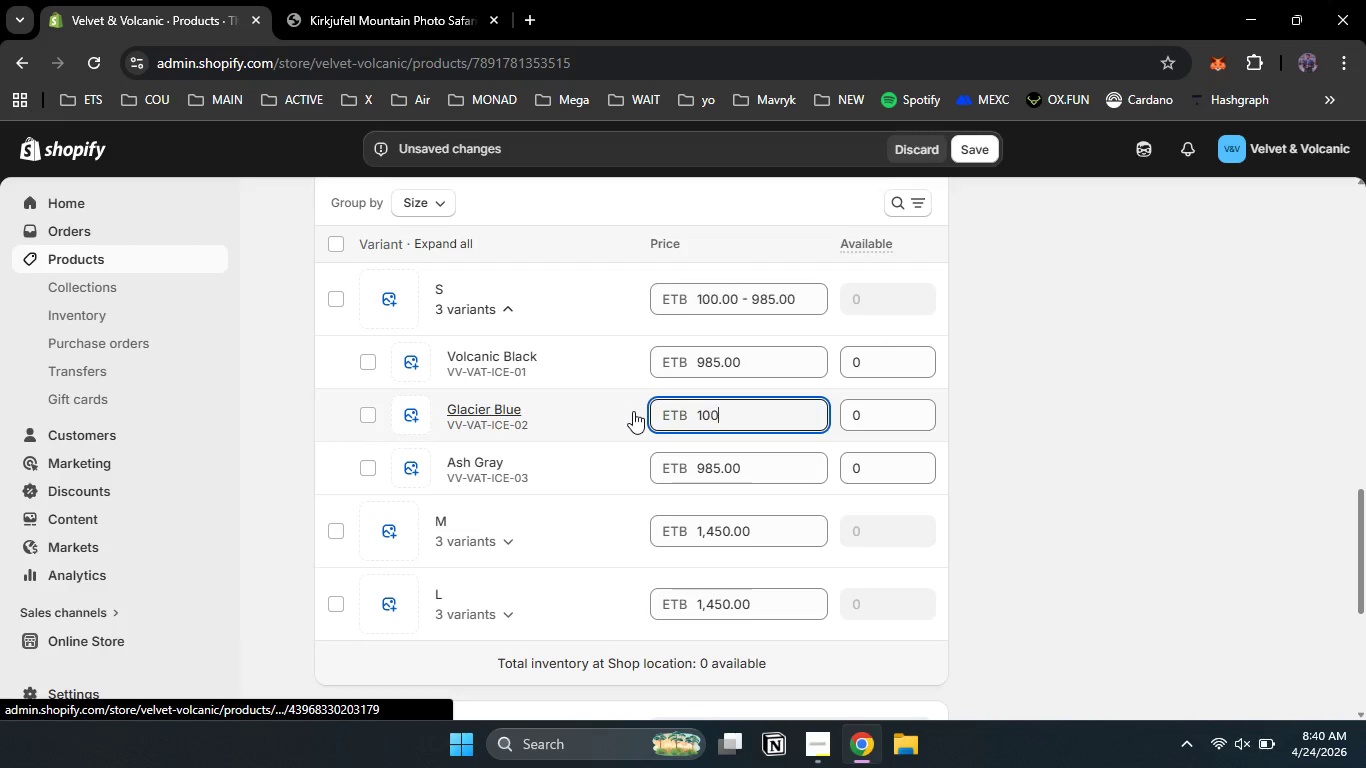 
key(Numpad1)
 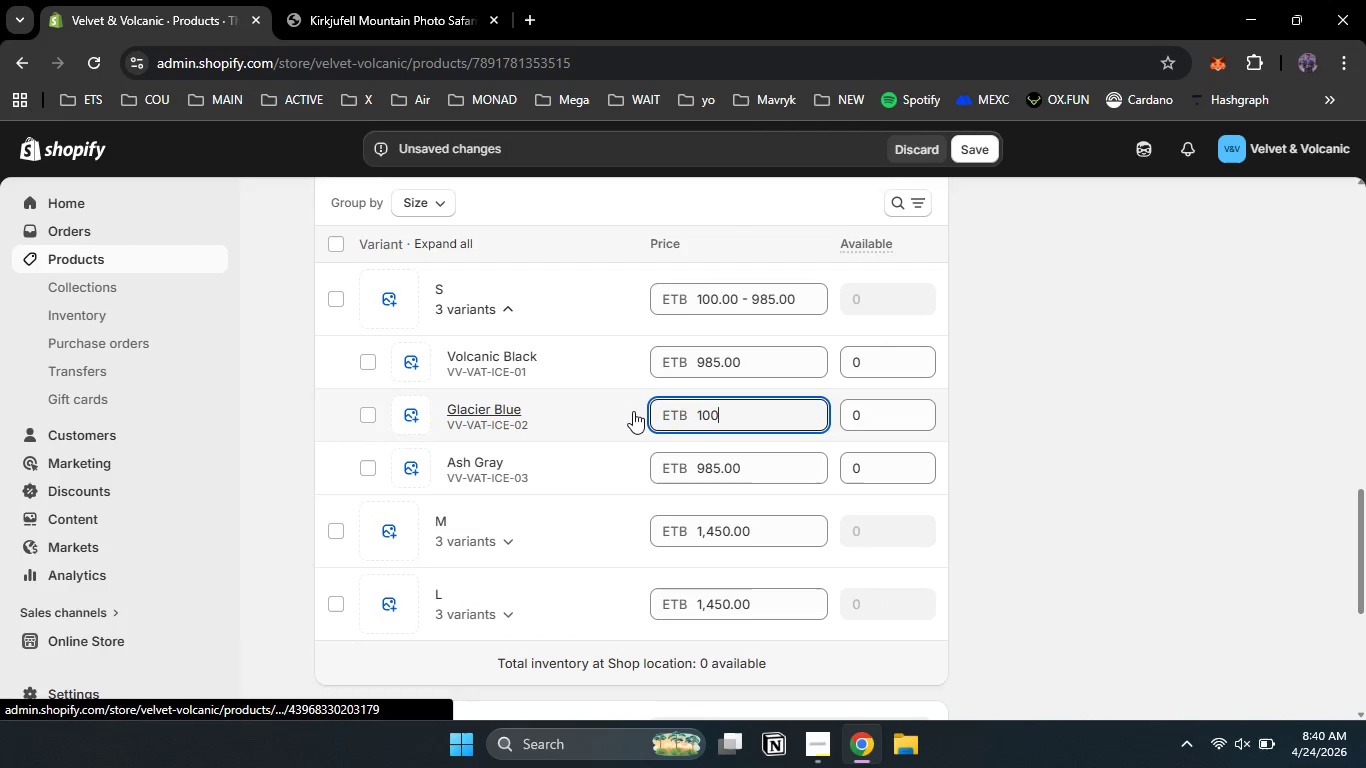 
key(Numpad0)
 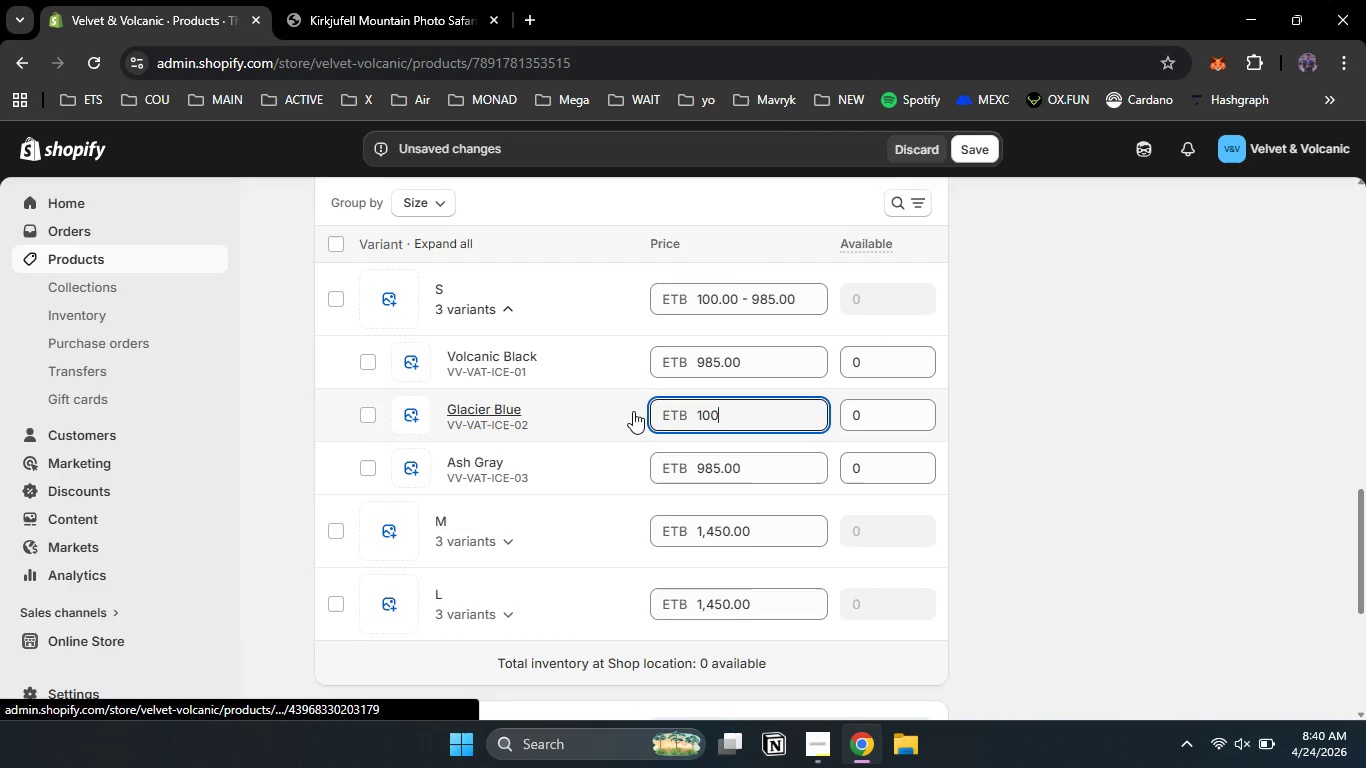 
key(Numpad0)
 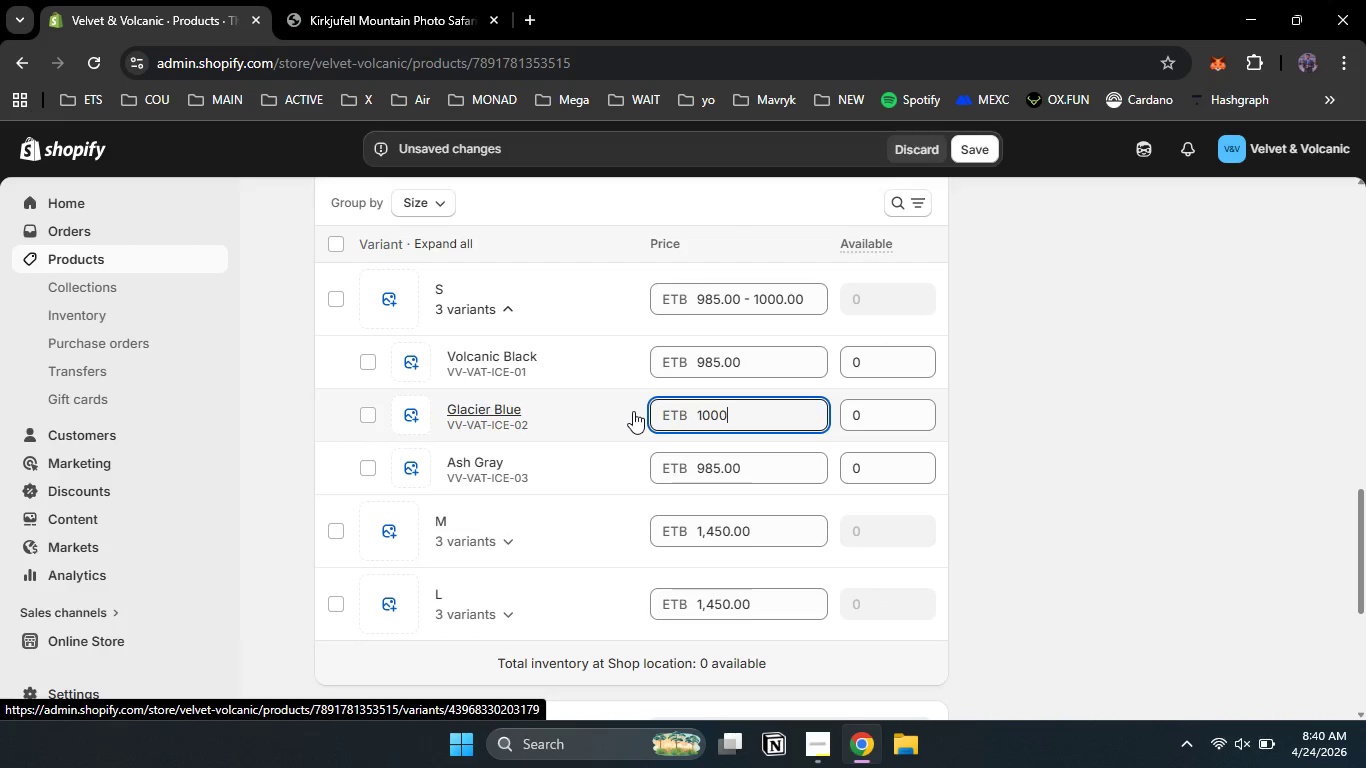 
key(Numpad0)
 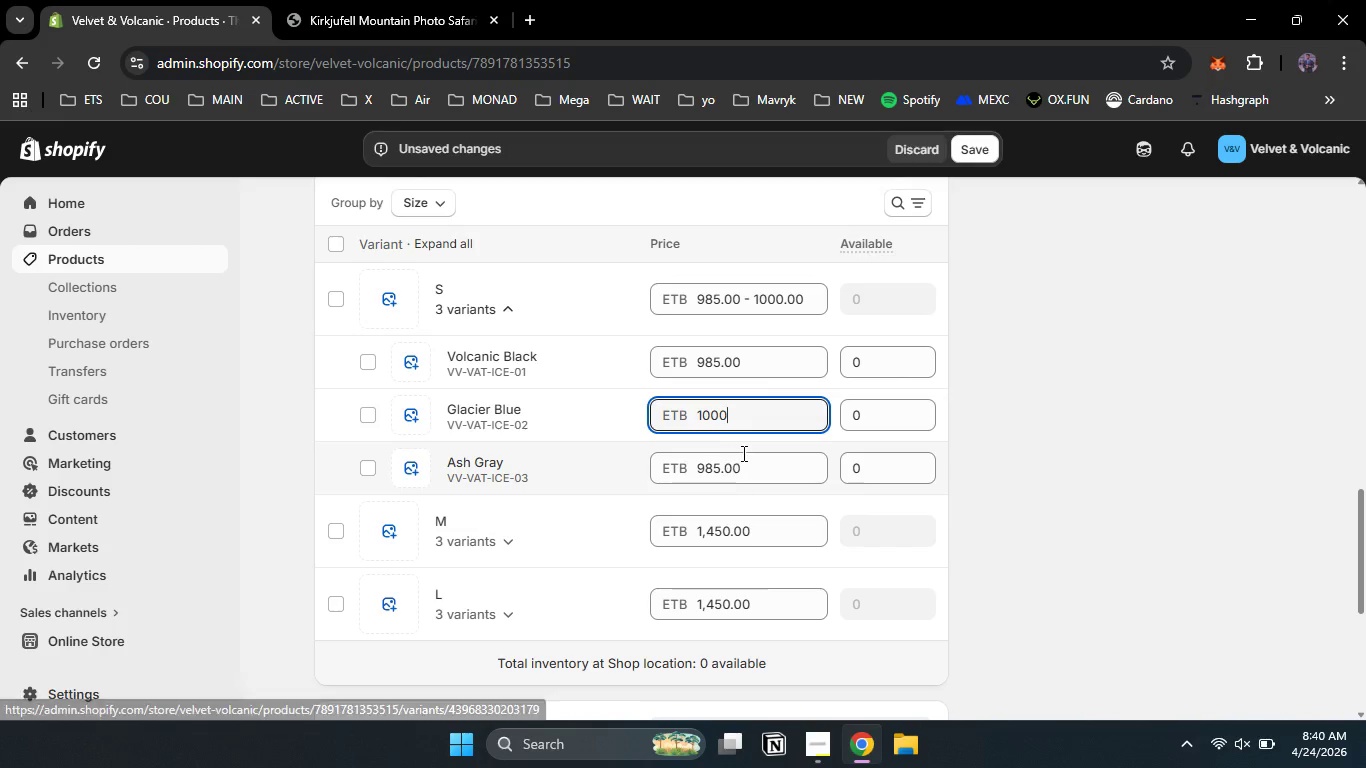 
wait(5.42)
 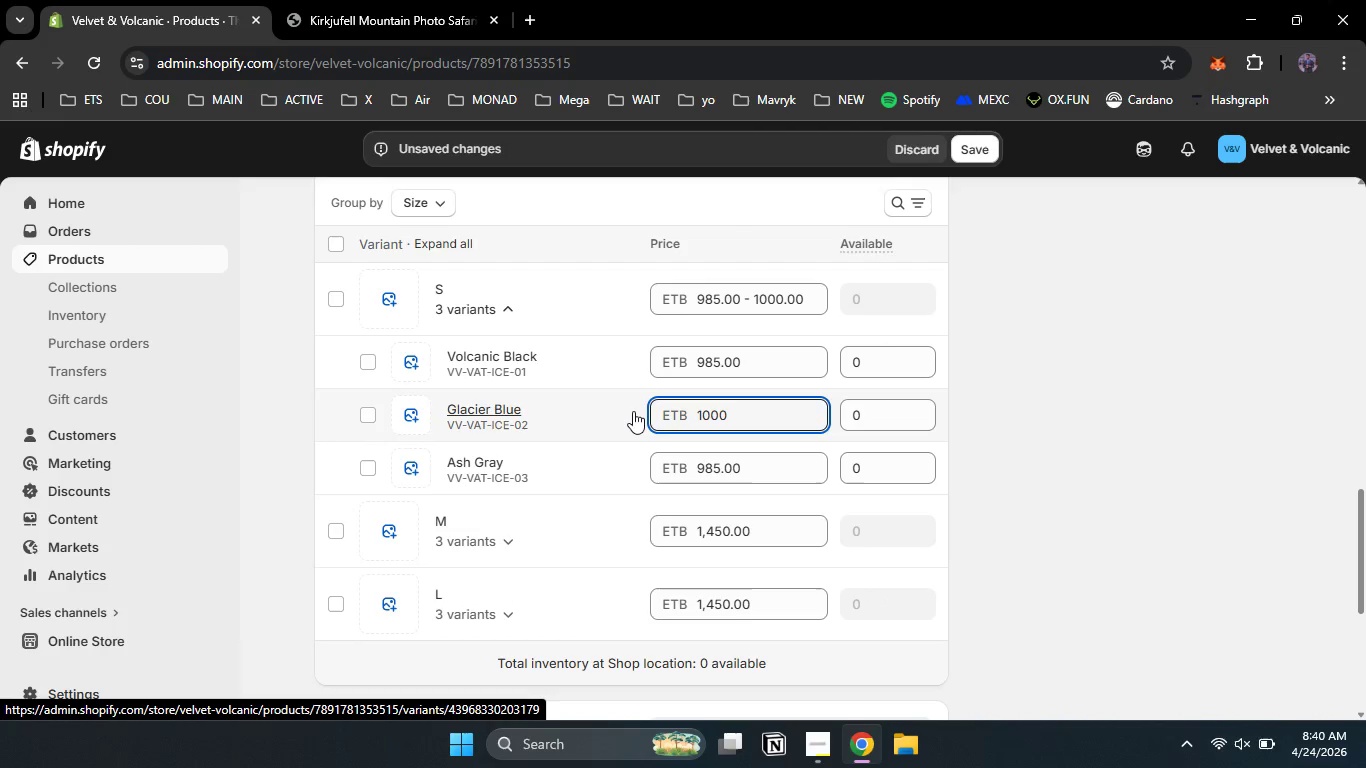 
left_click_drag(start_coordinate=[750, 459], to_coordinate=[643, 465])
 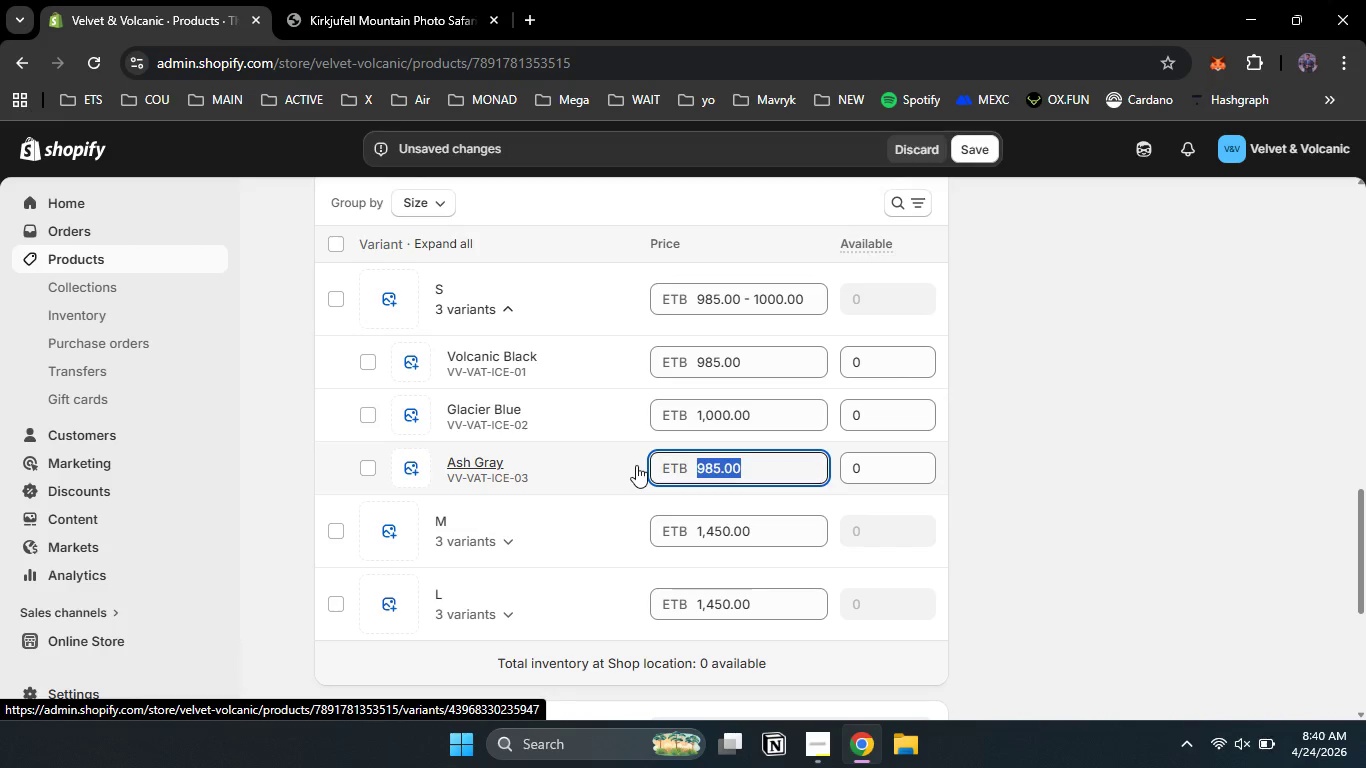 
key(Numpad9)
 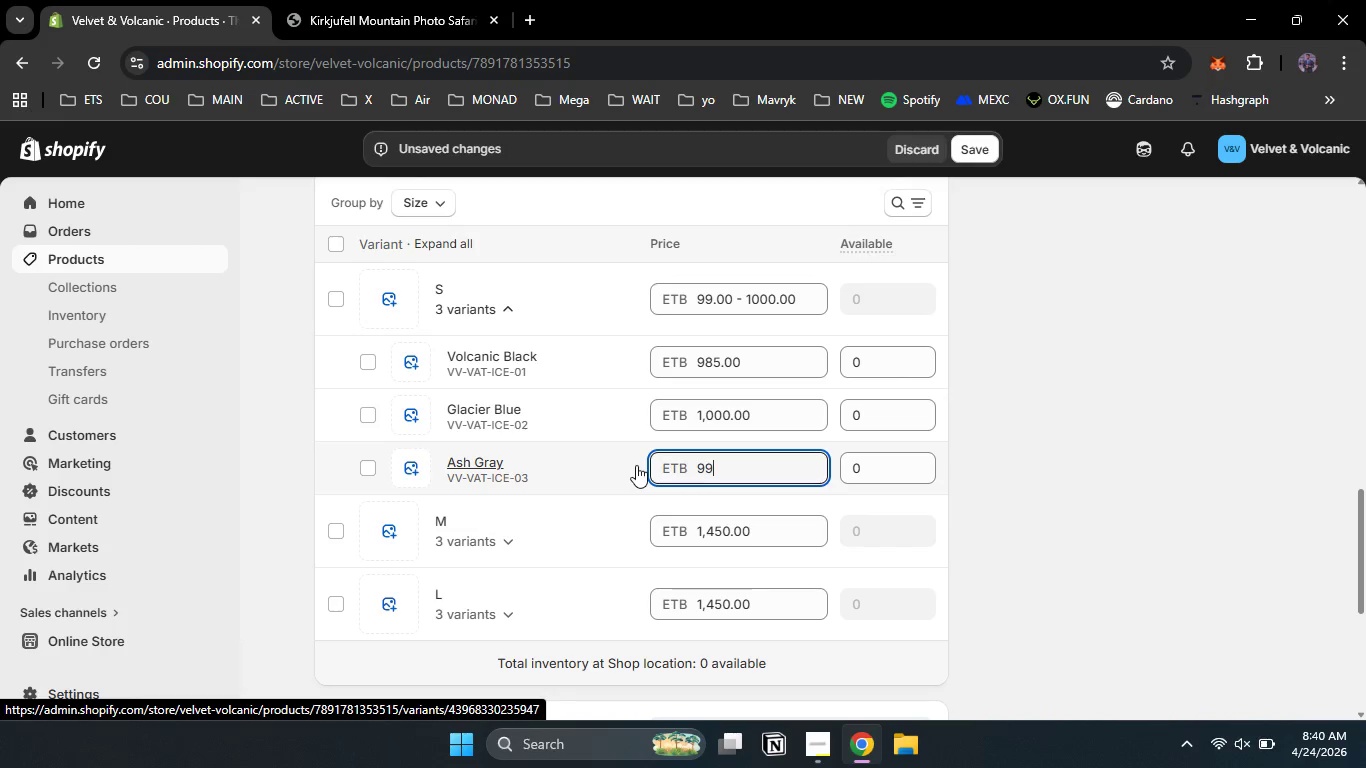 
key(Numpad9)
 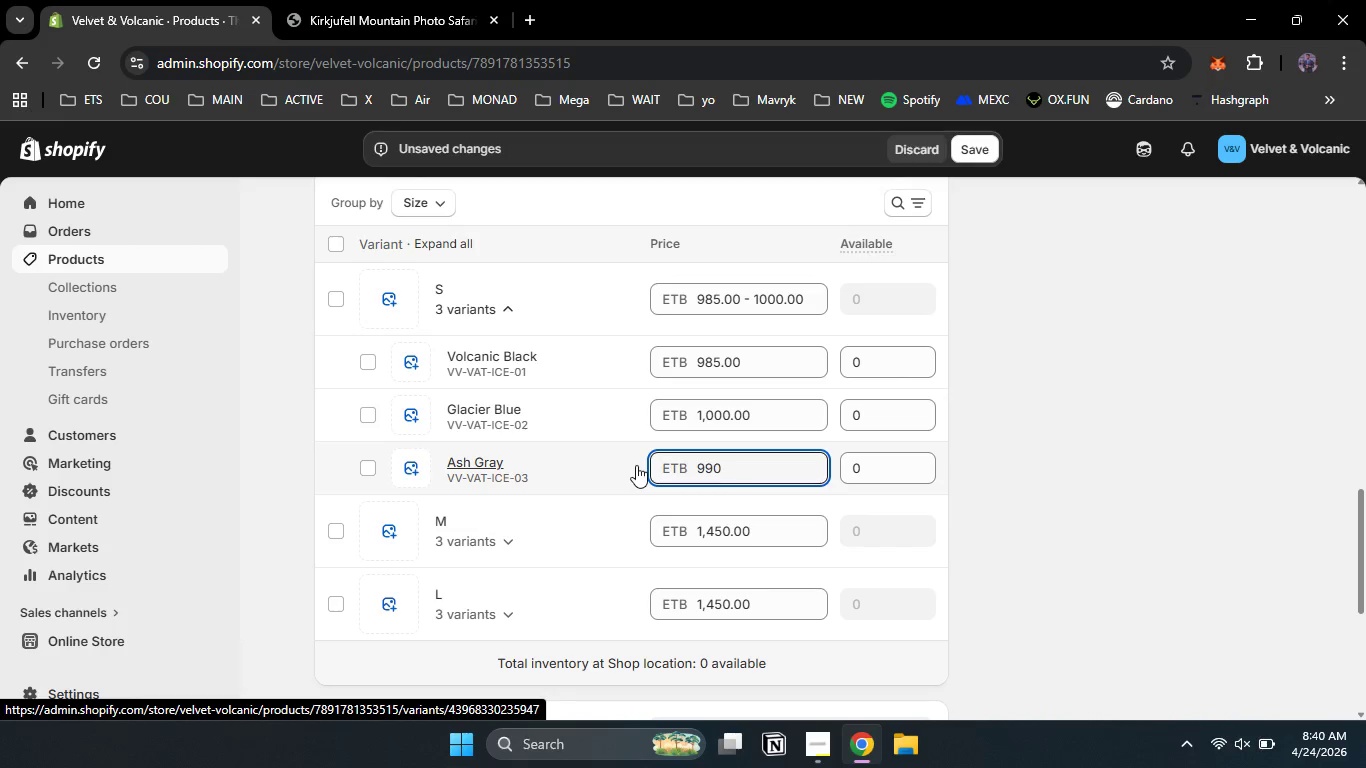 
key(Numpad0)
 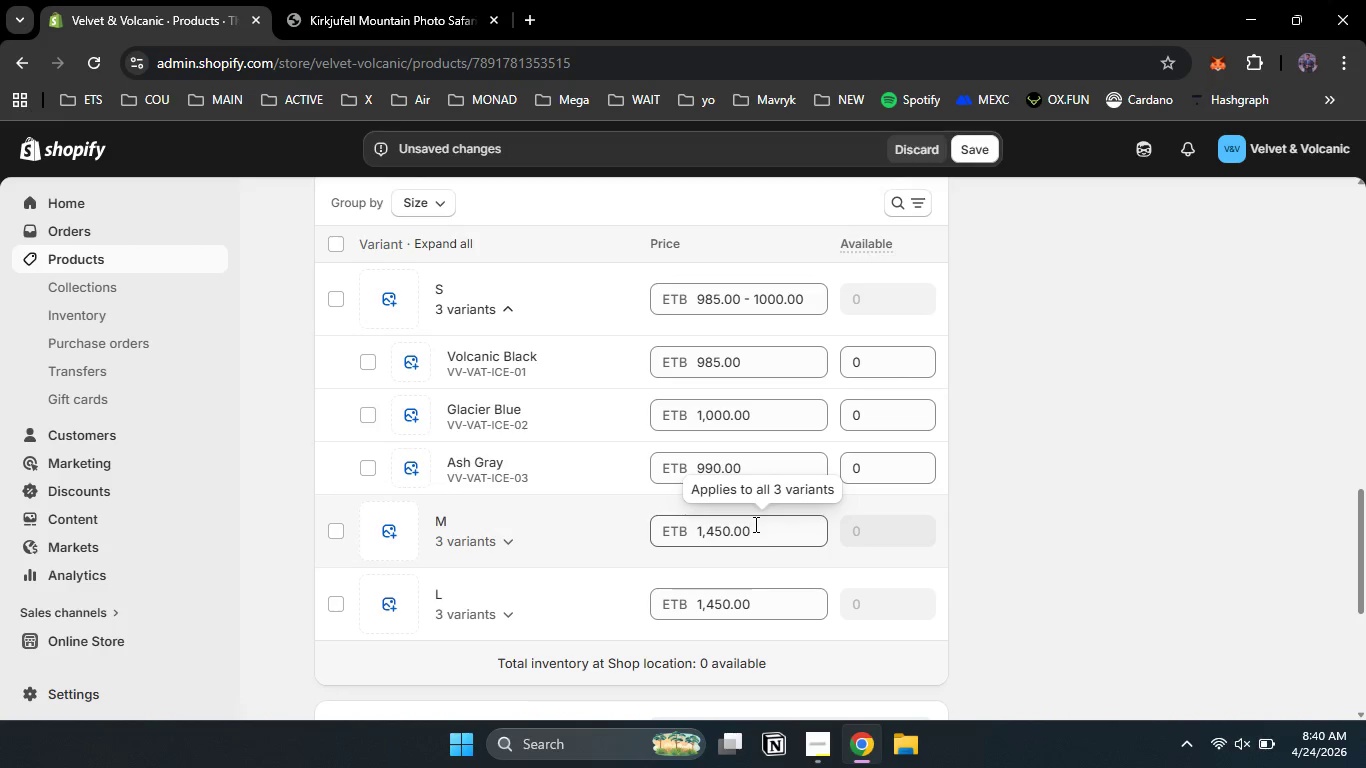 
left_click_drag(start_coordinate=[754, 524], to_coordinate=[657, 521])
 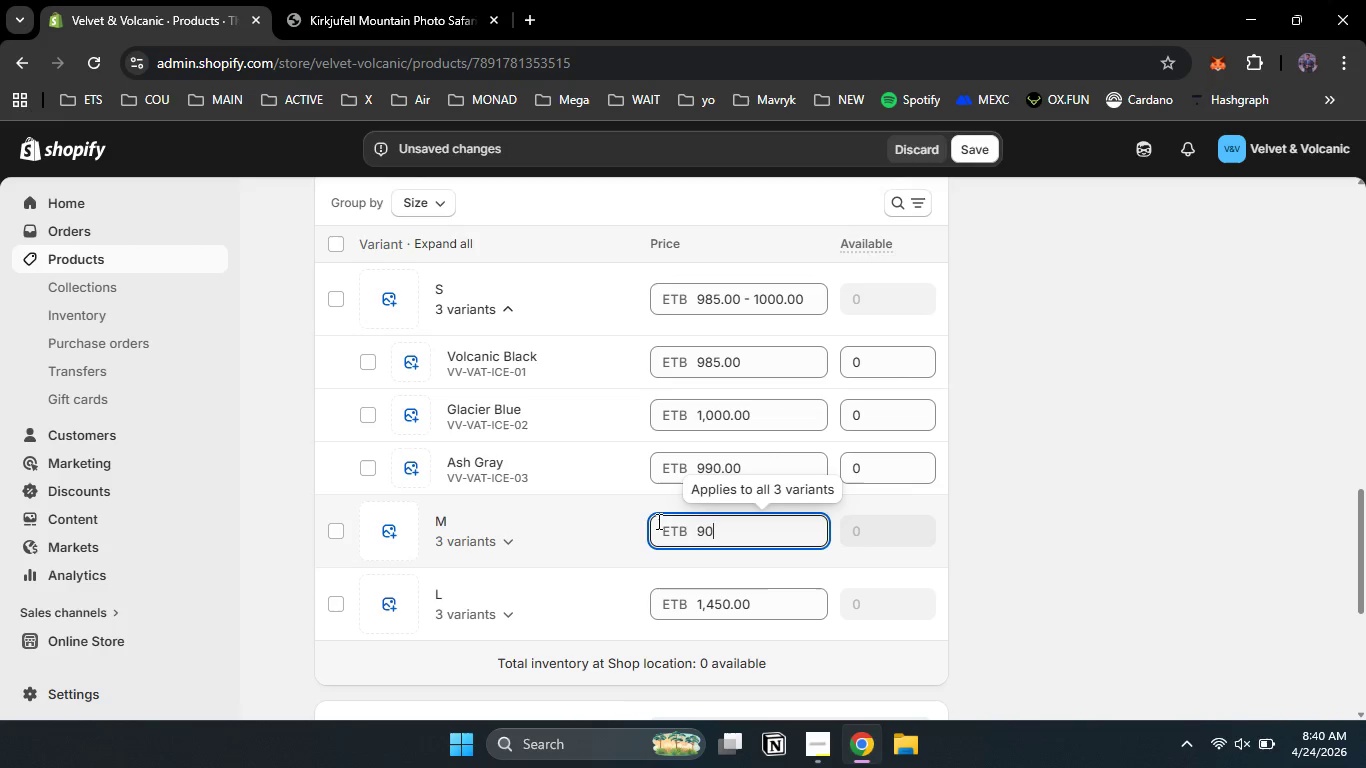 
key(Numpad9)
 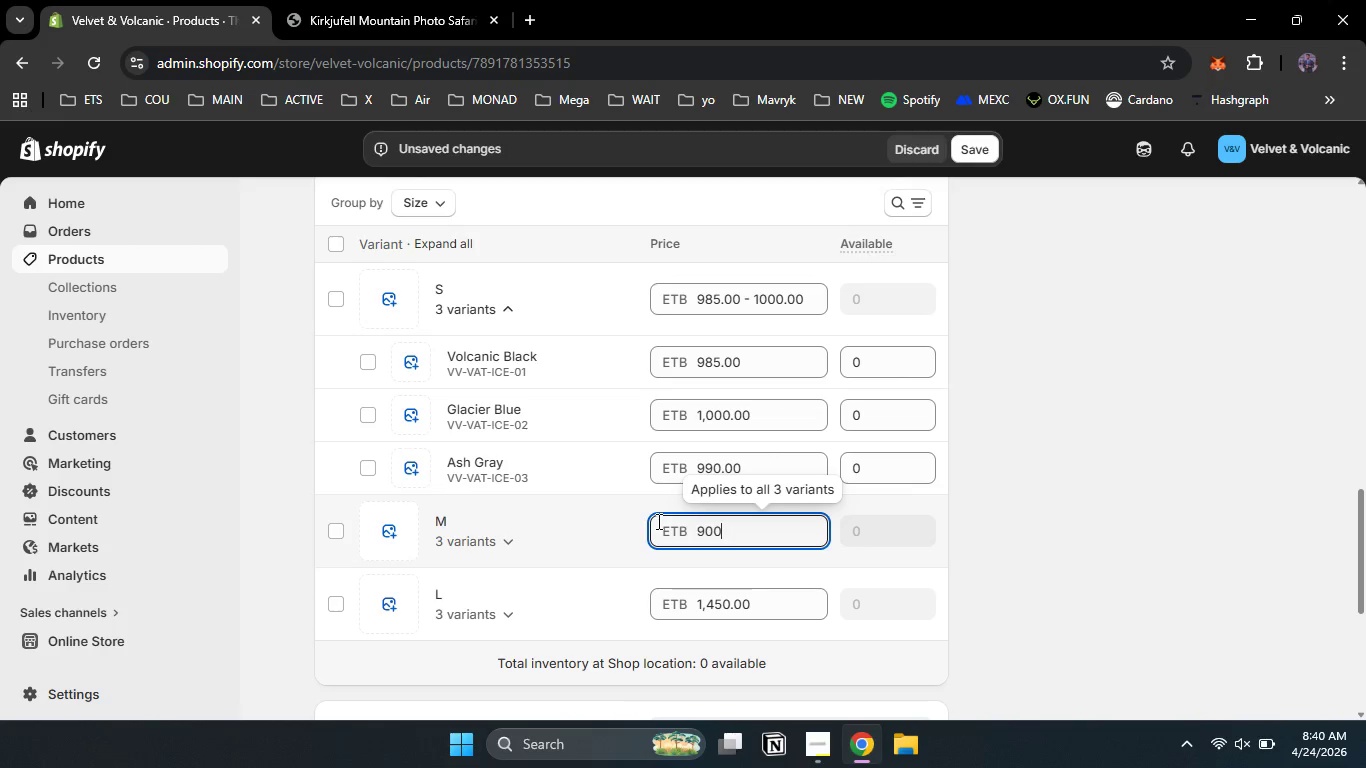 
key(Numpad0)
 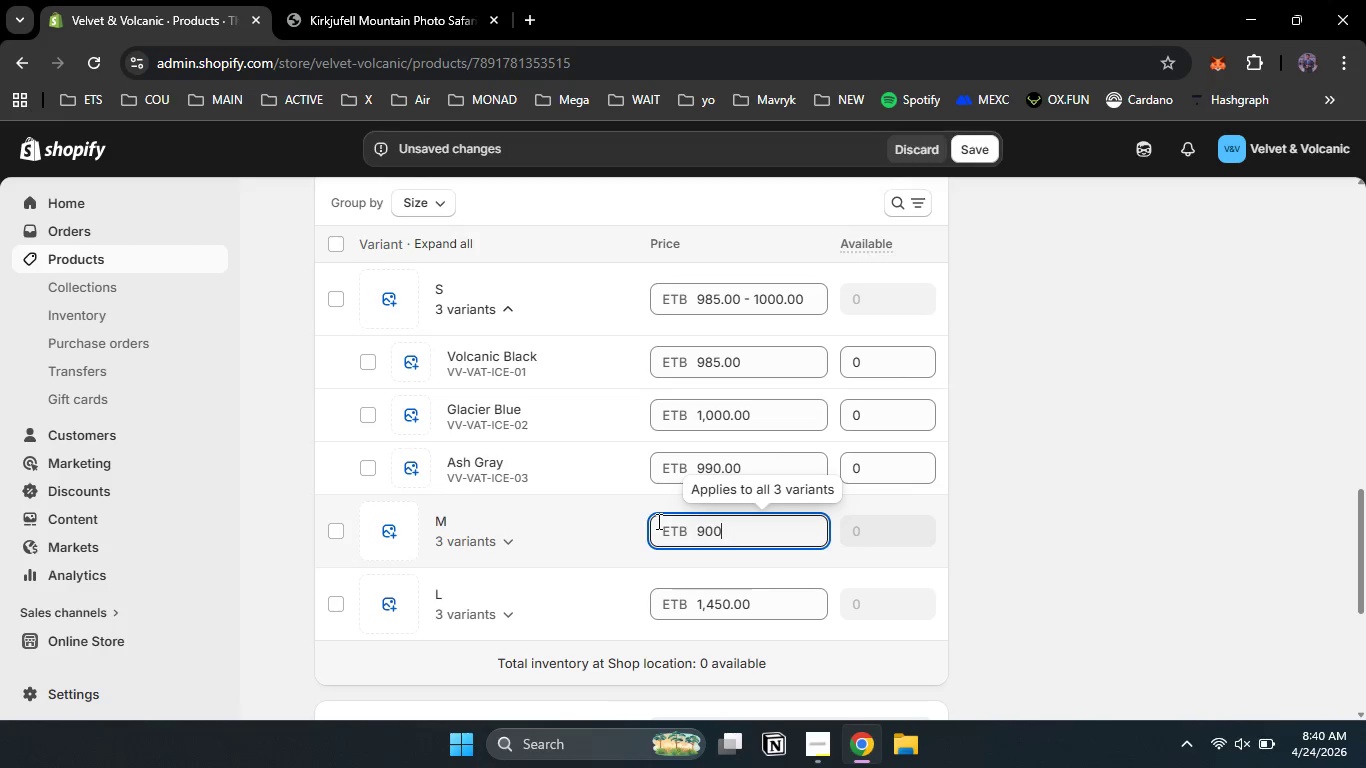 
key(Numpad0)
 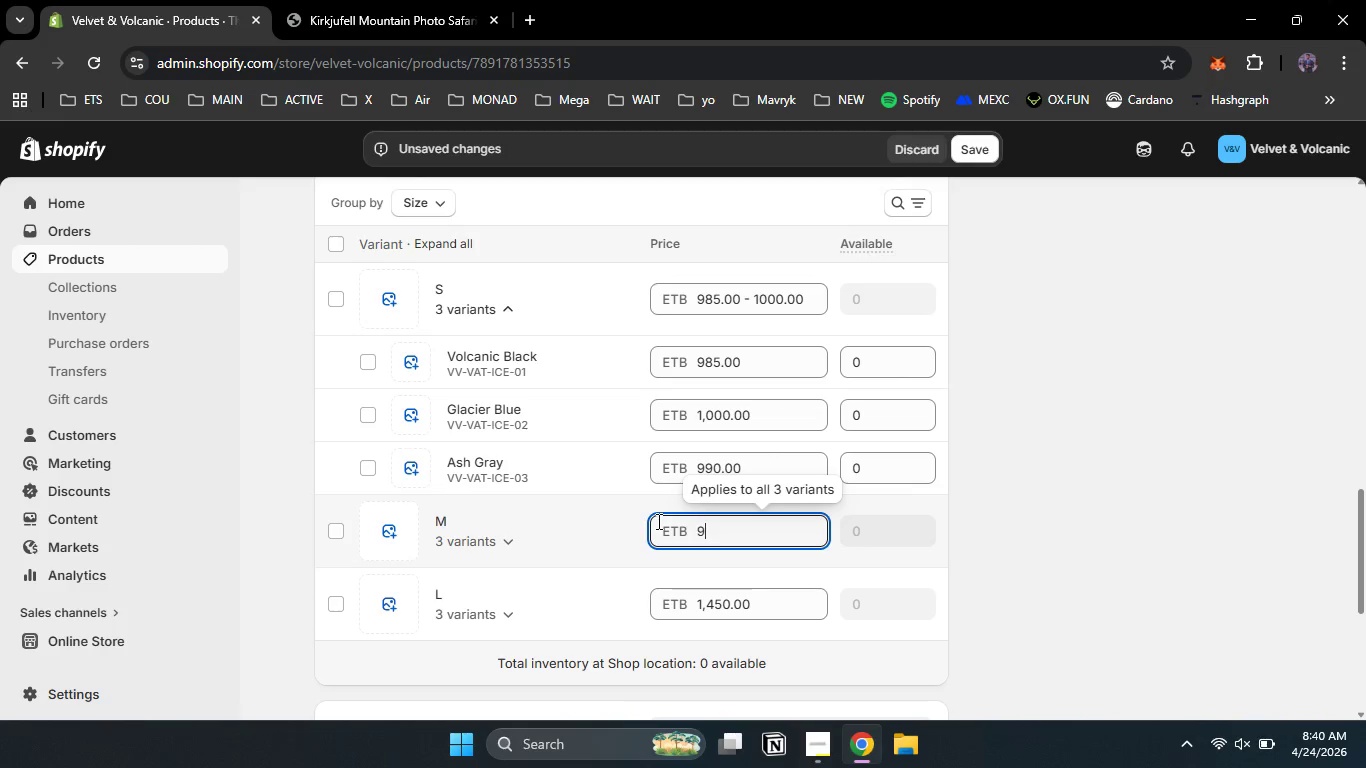 
key(Backspace)
 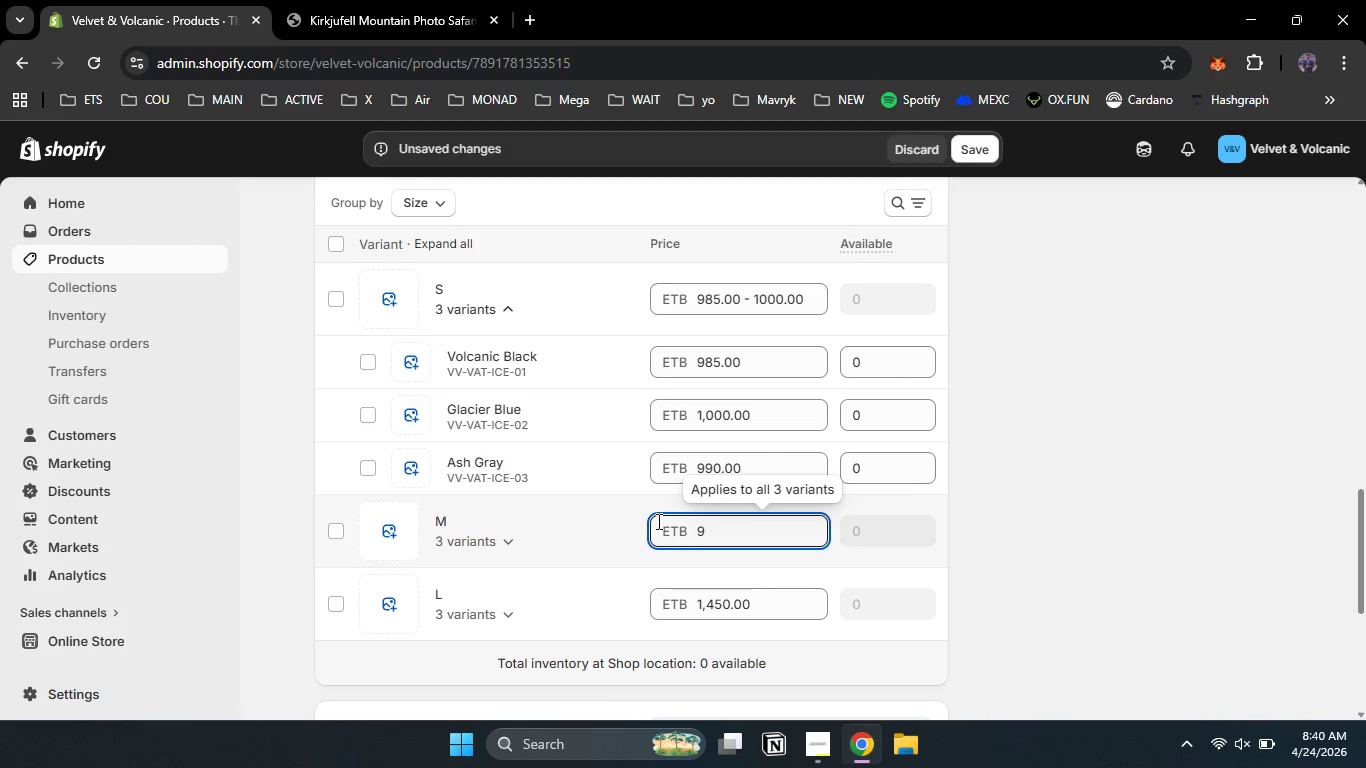 
key(Backspace)
 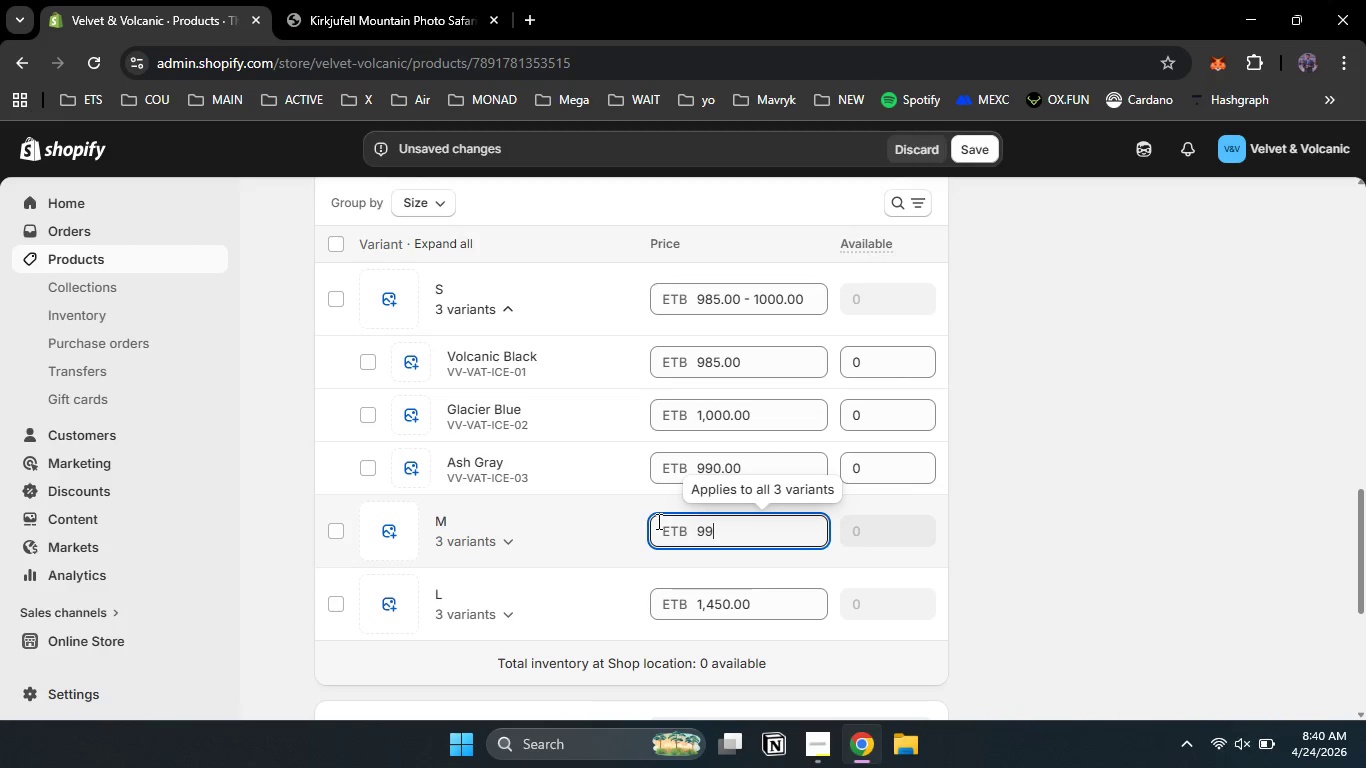 
key(Numpad9)
 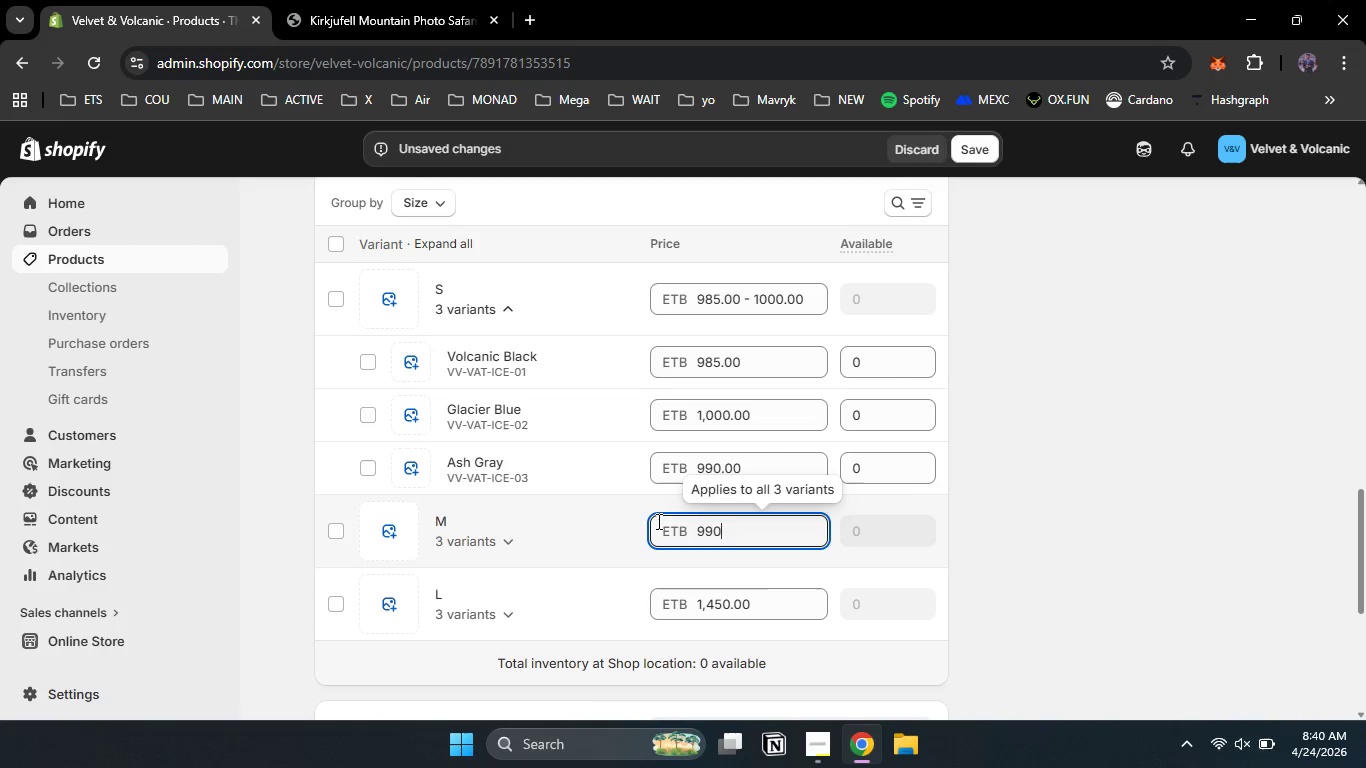 
key(Numpad0)
 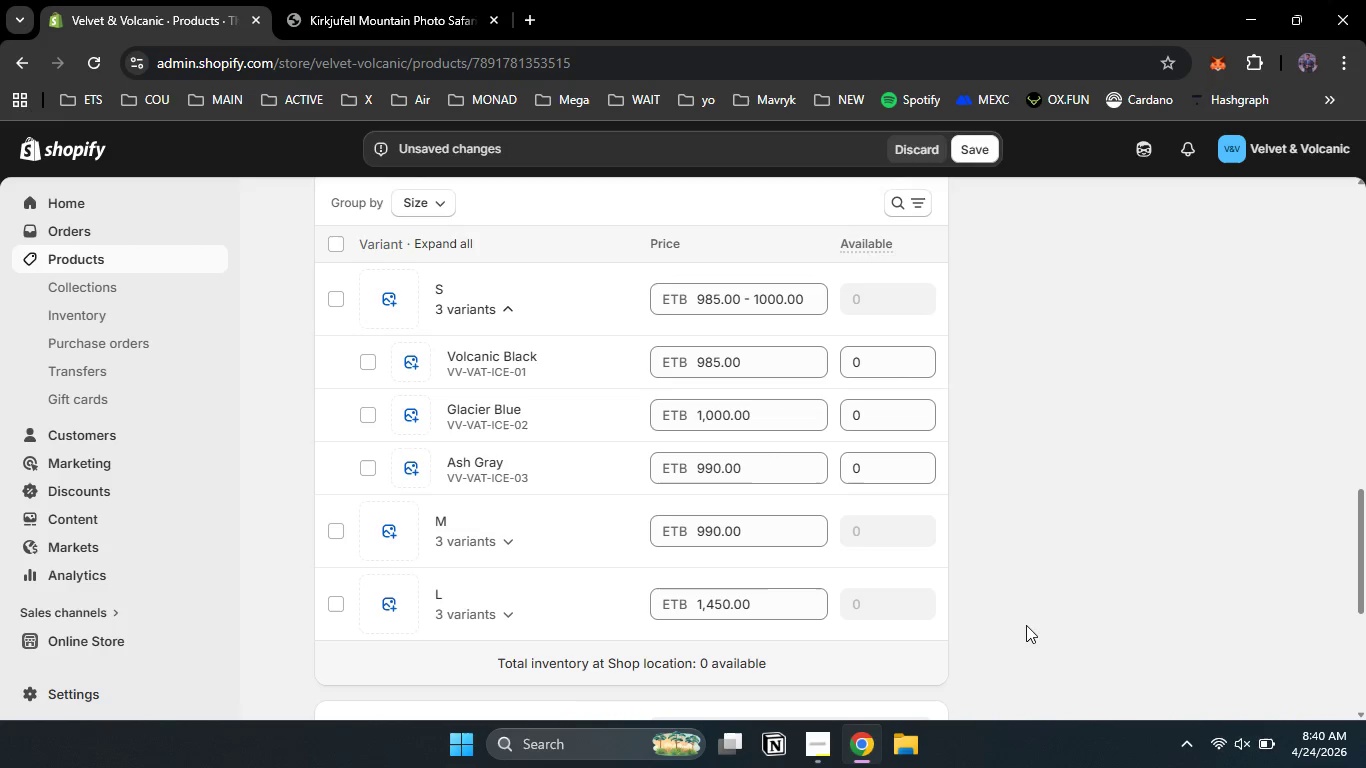 
left_click([1026, 625])
 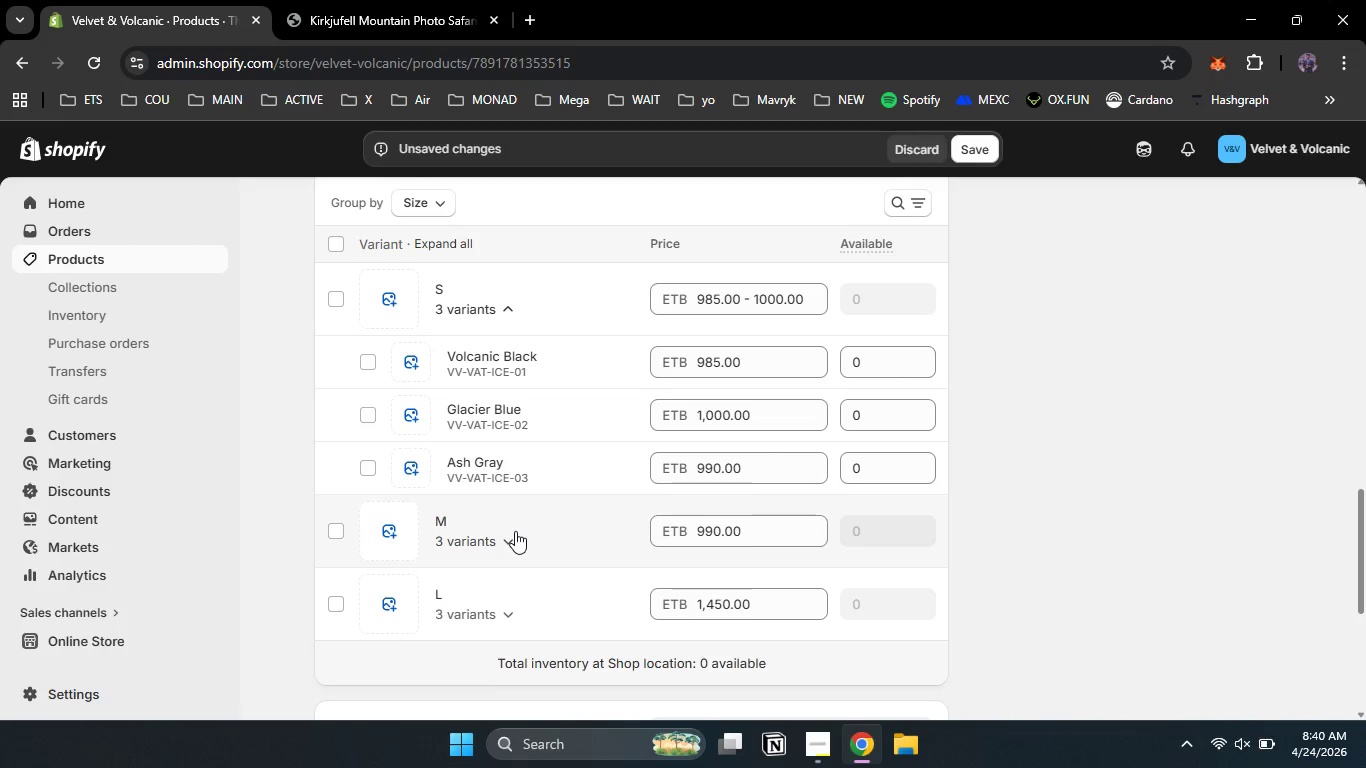 
left_click([515, 531])
 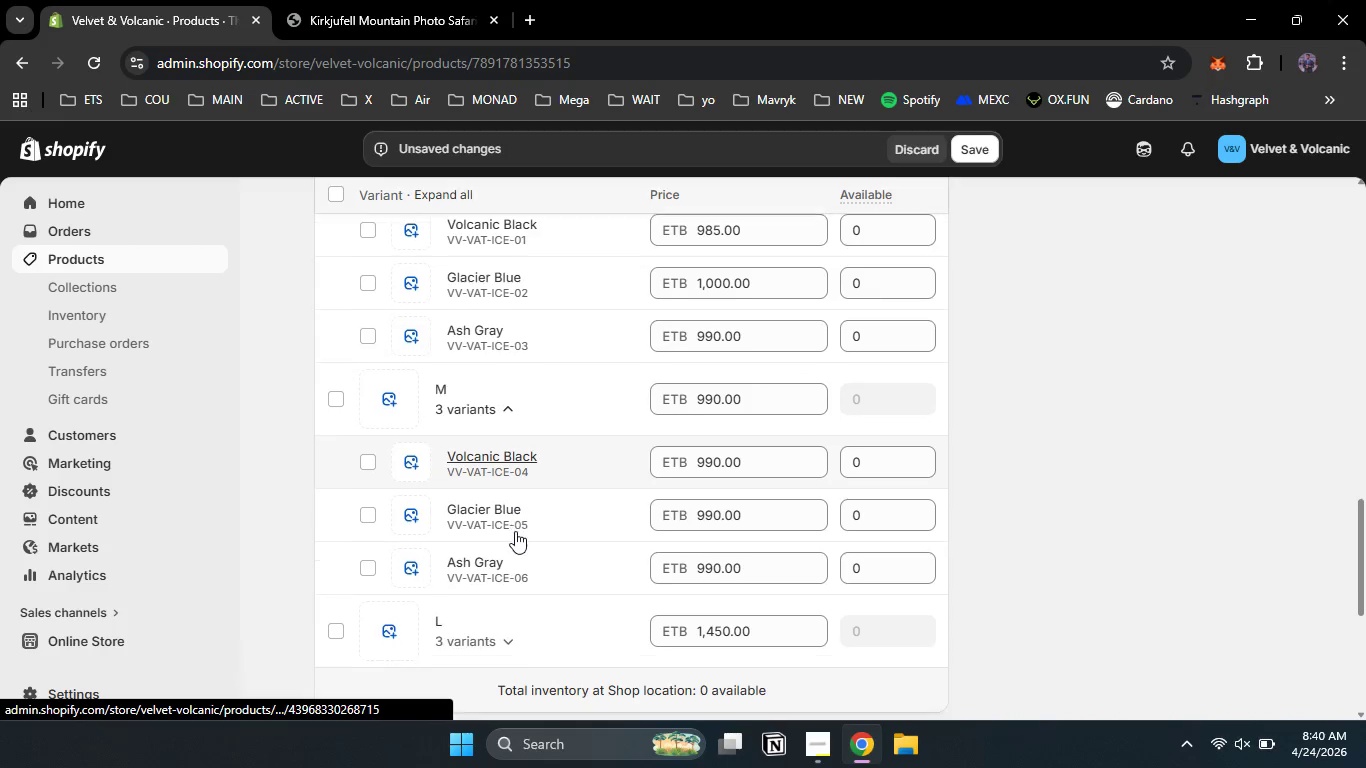 
scroll: coordinate [515, 531], scroll_direction: down, amount: 2.0
 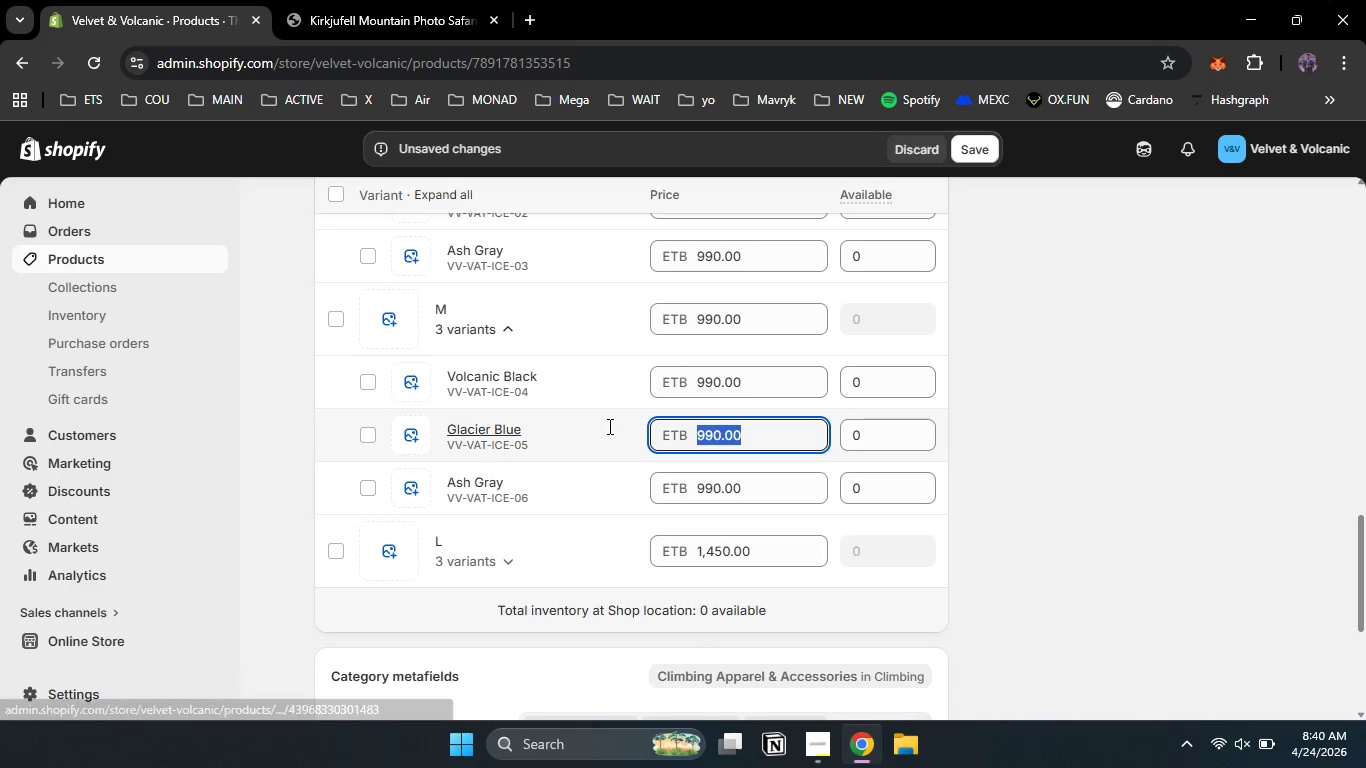 
left_click_drag(start_coordinate=[775, 426], to_coordinate=[608, 426])
 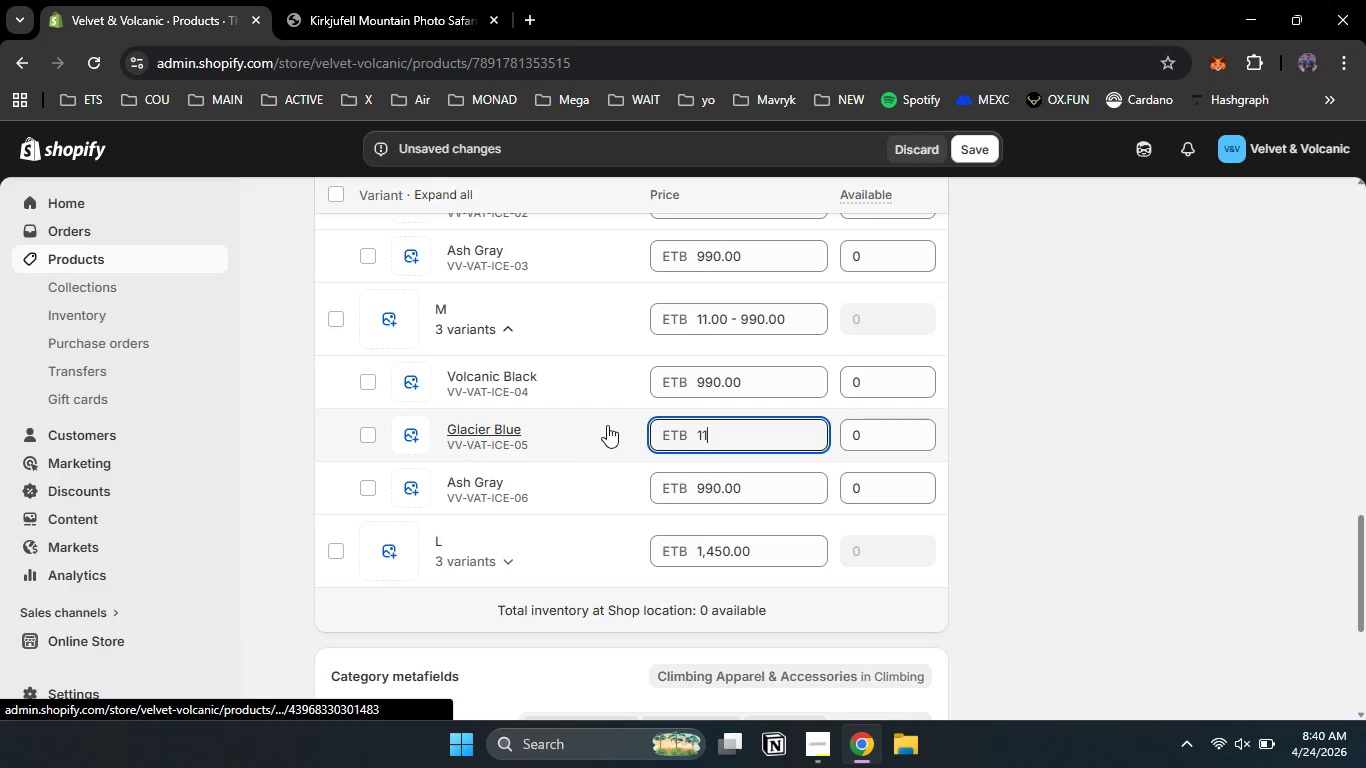 
key(Numpad1)
 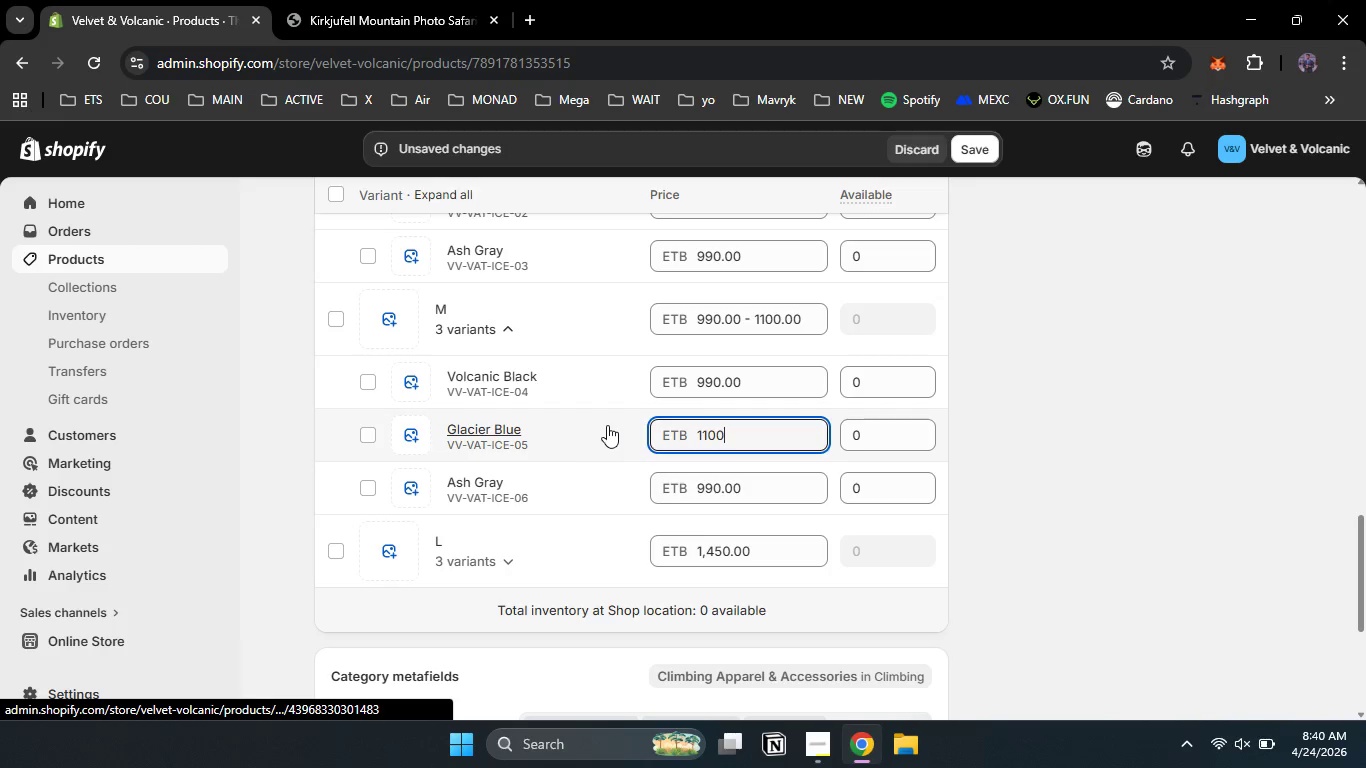 
key(Numpad1)
 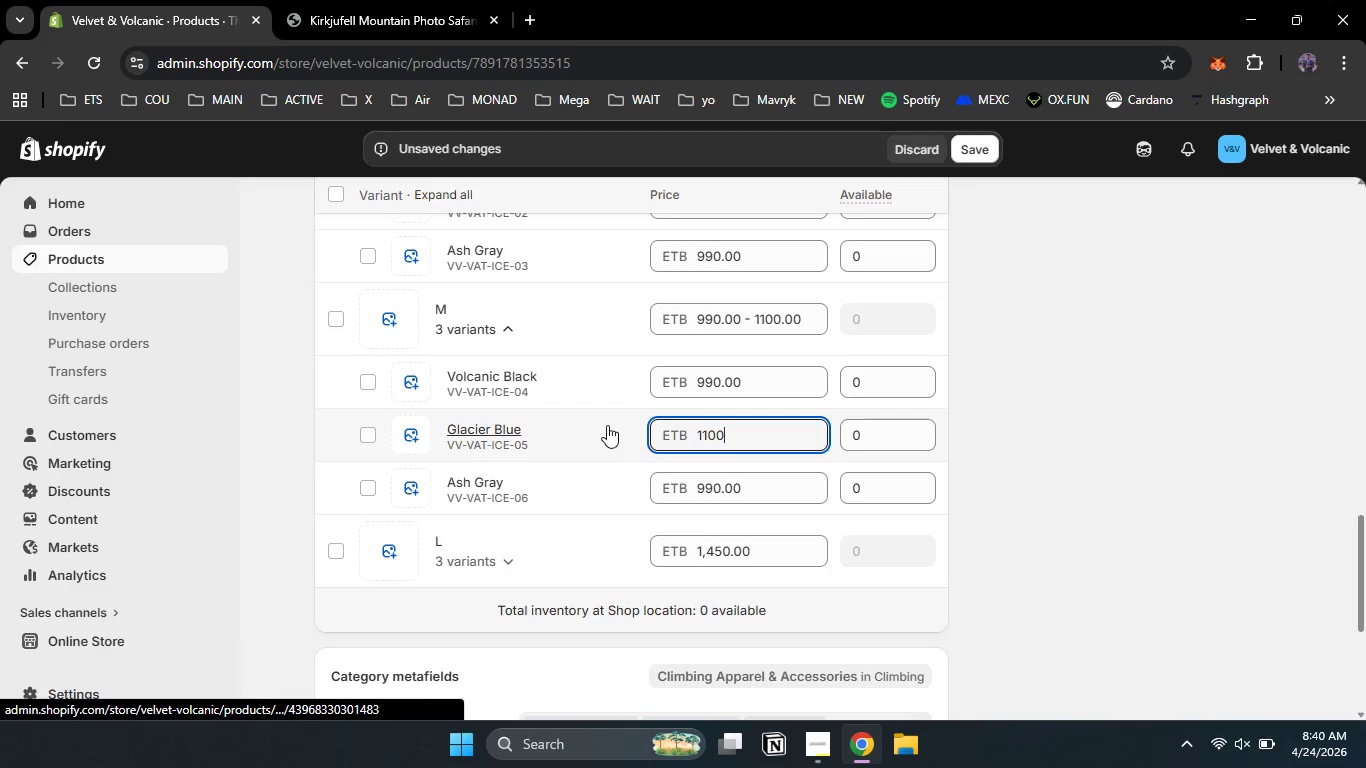 
key(Numpad0)
 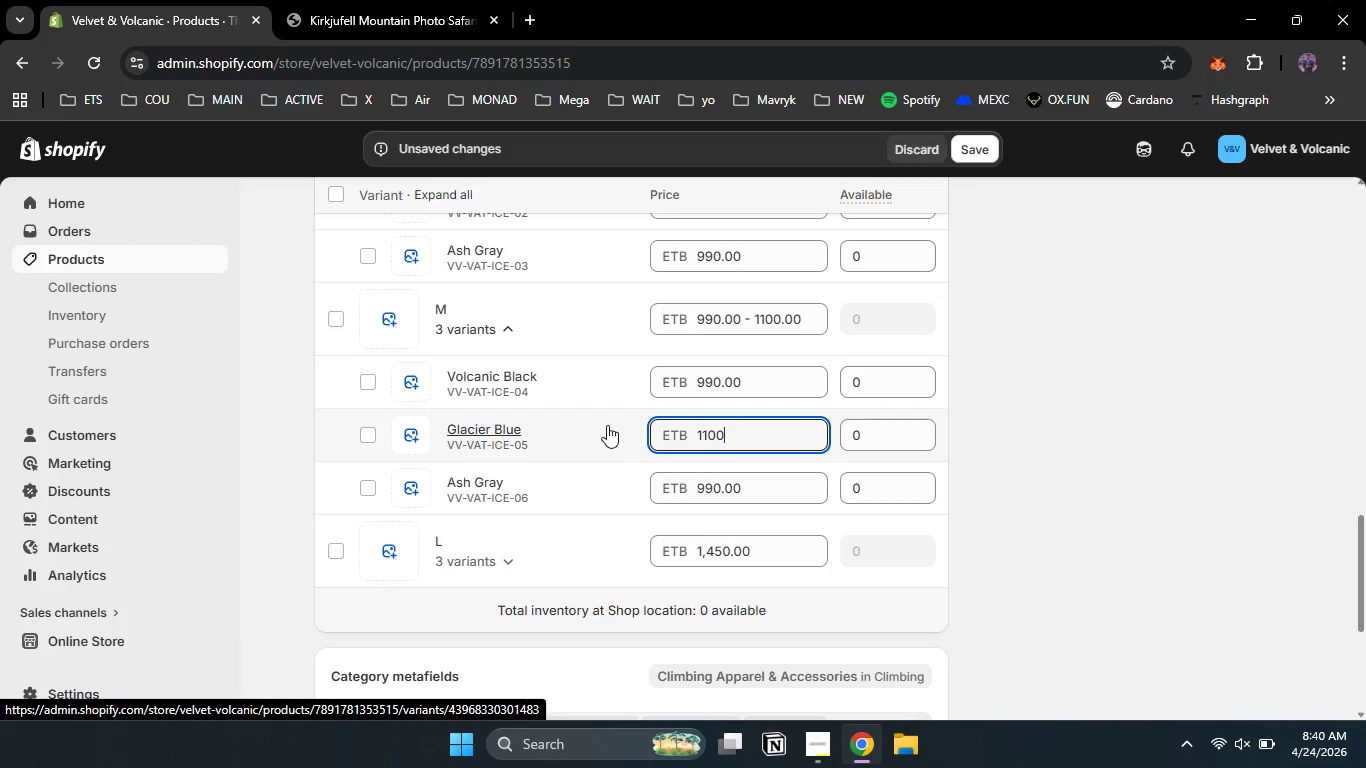 
key(Numpad0)
 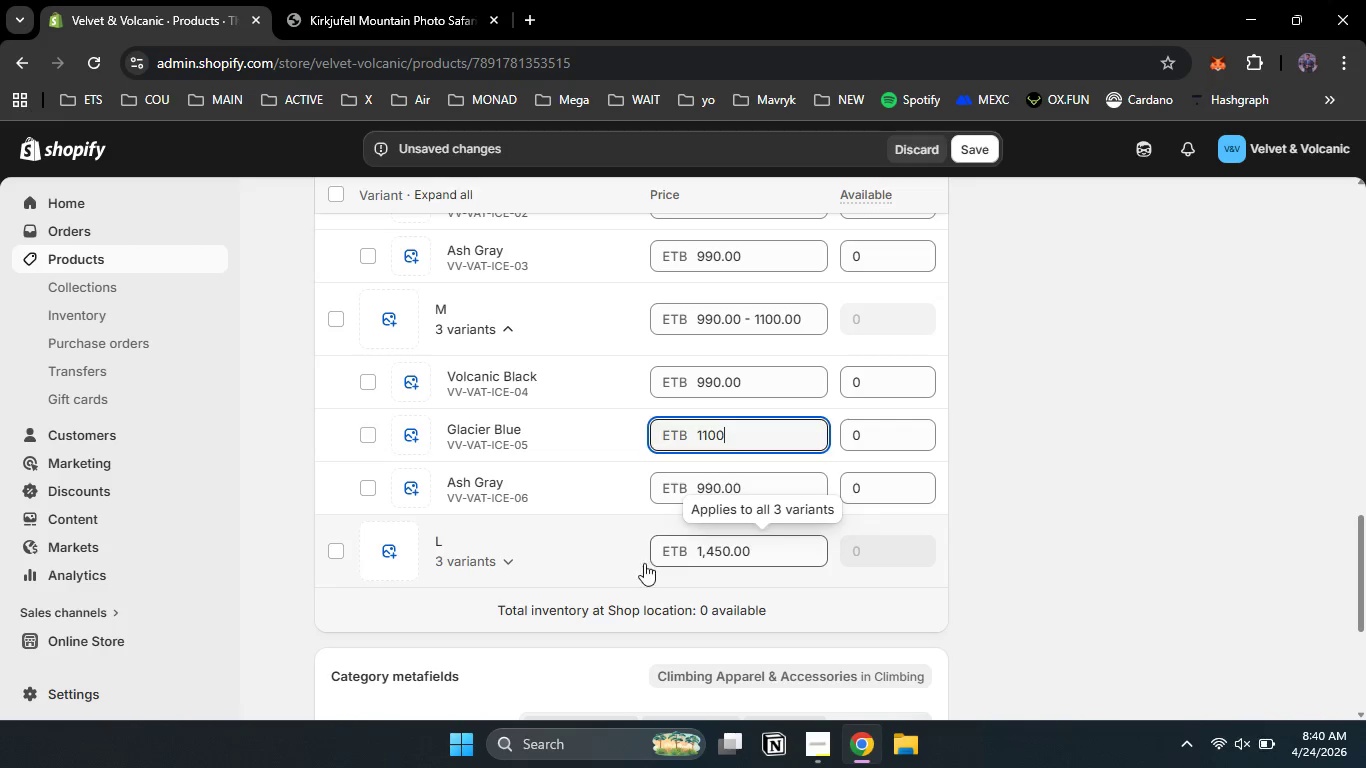 
left_click_drag(start_coordinate=[771, 552], to_coordinate=[641, 561])
 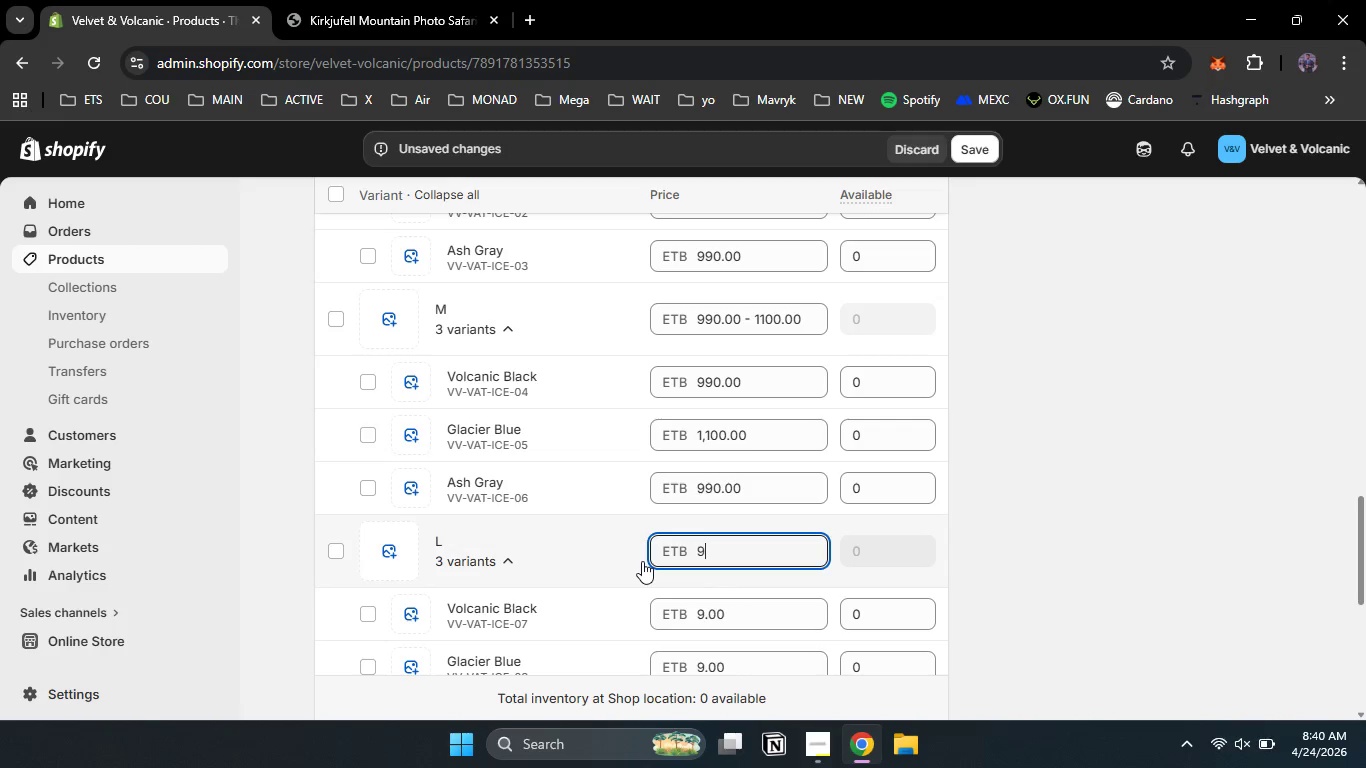 
key(Numpad9)
 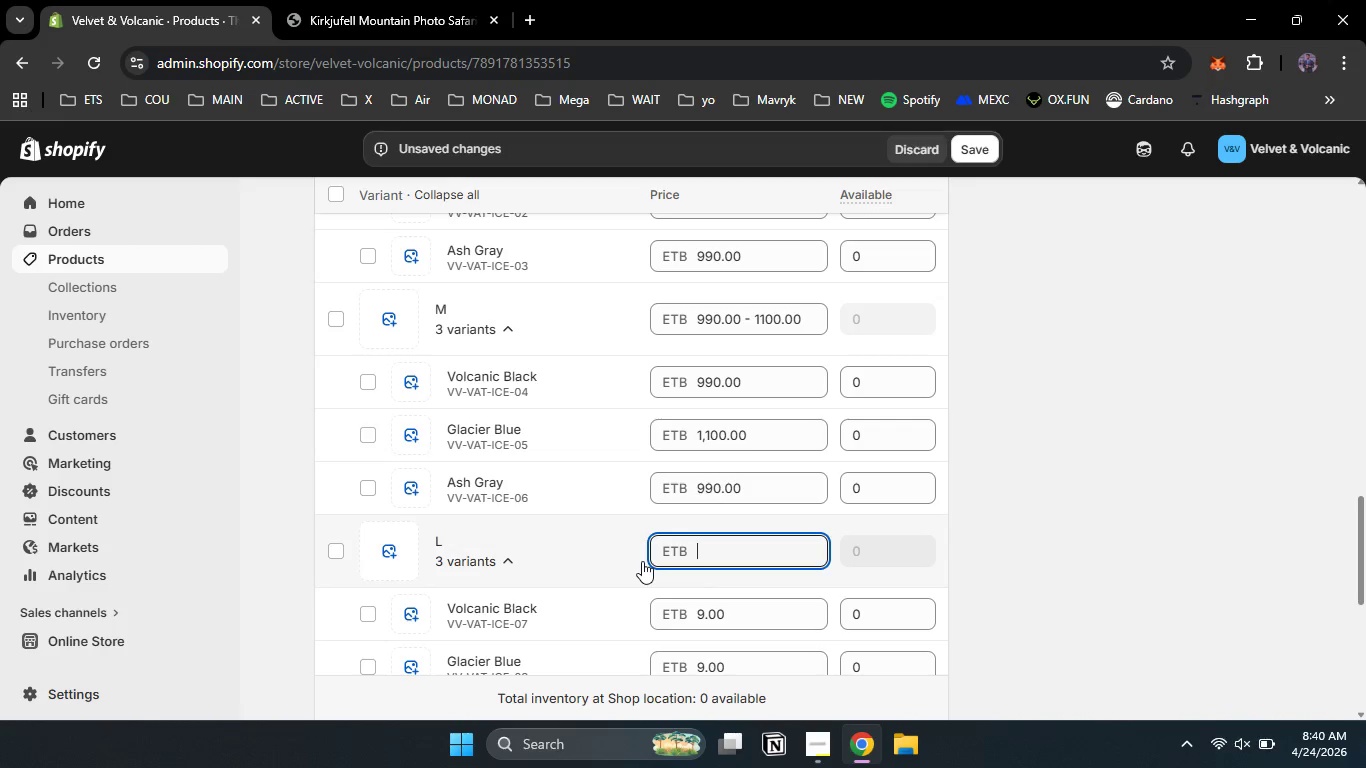 
key(Backspace)
 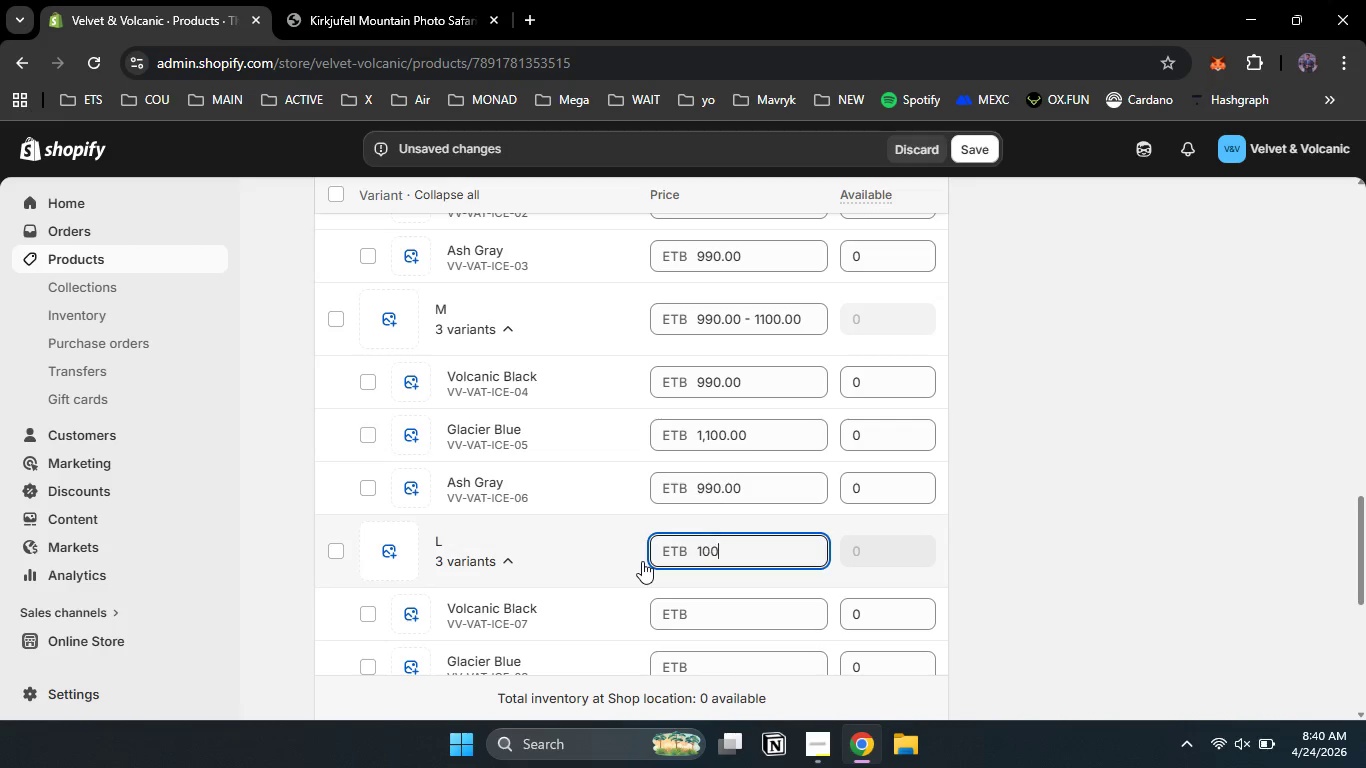 
key(Numpad1)
 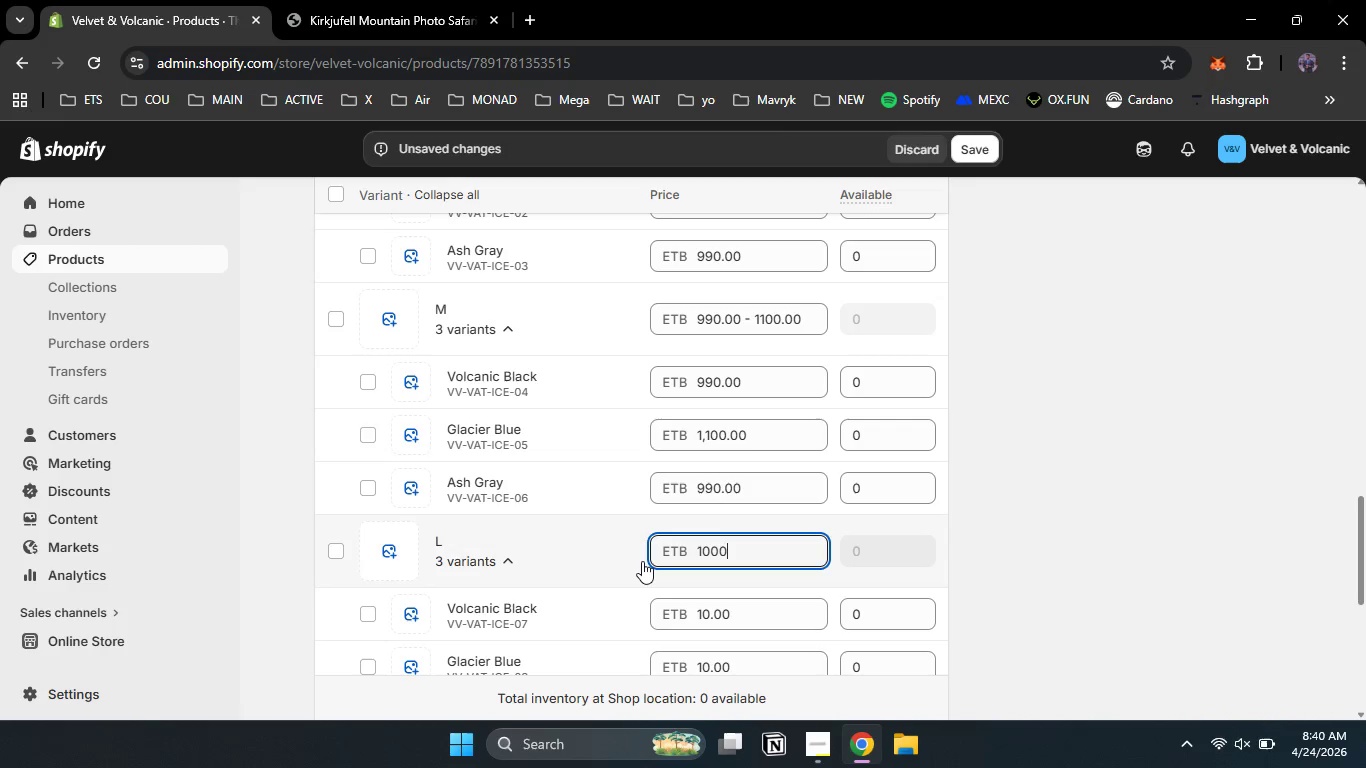 
key(Numpad0)
 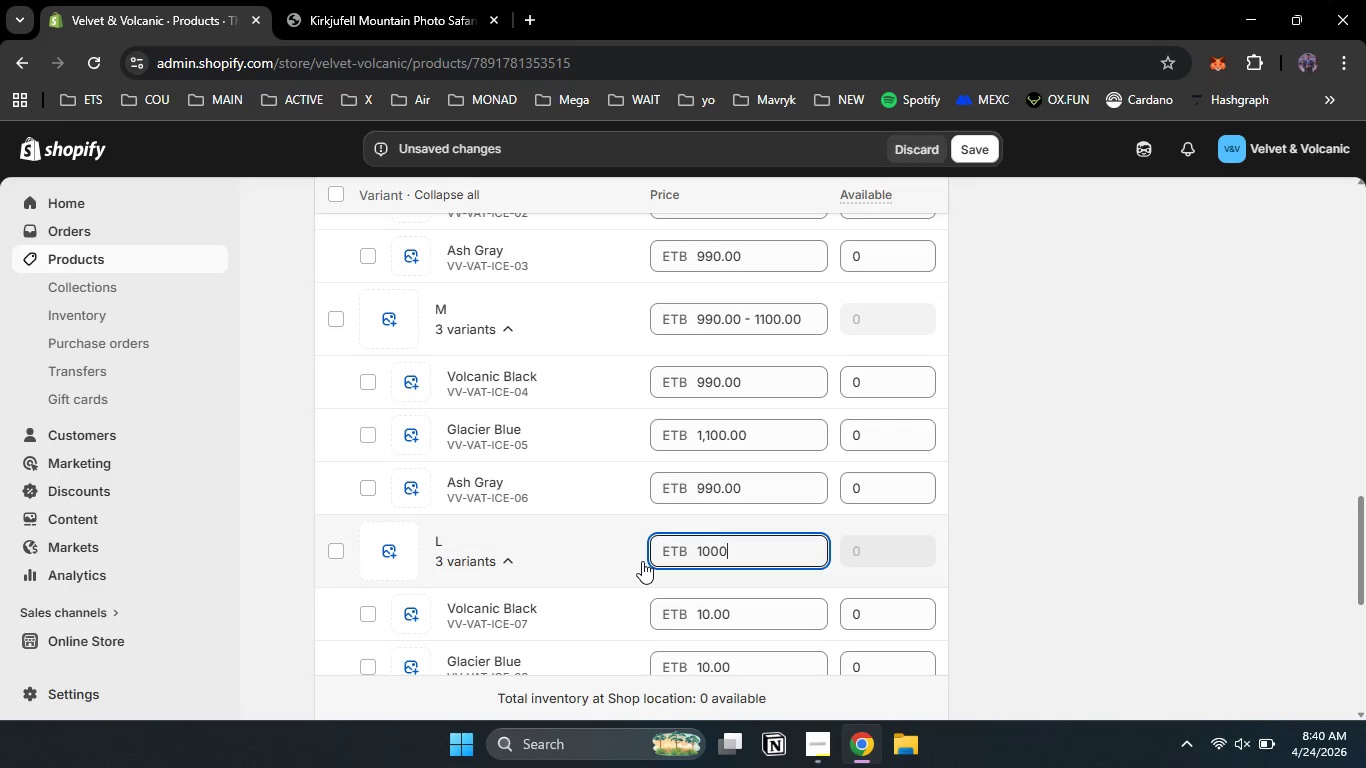 
key(Numpad0)
 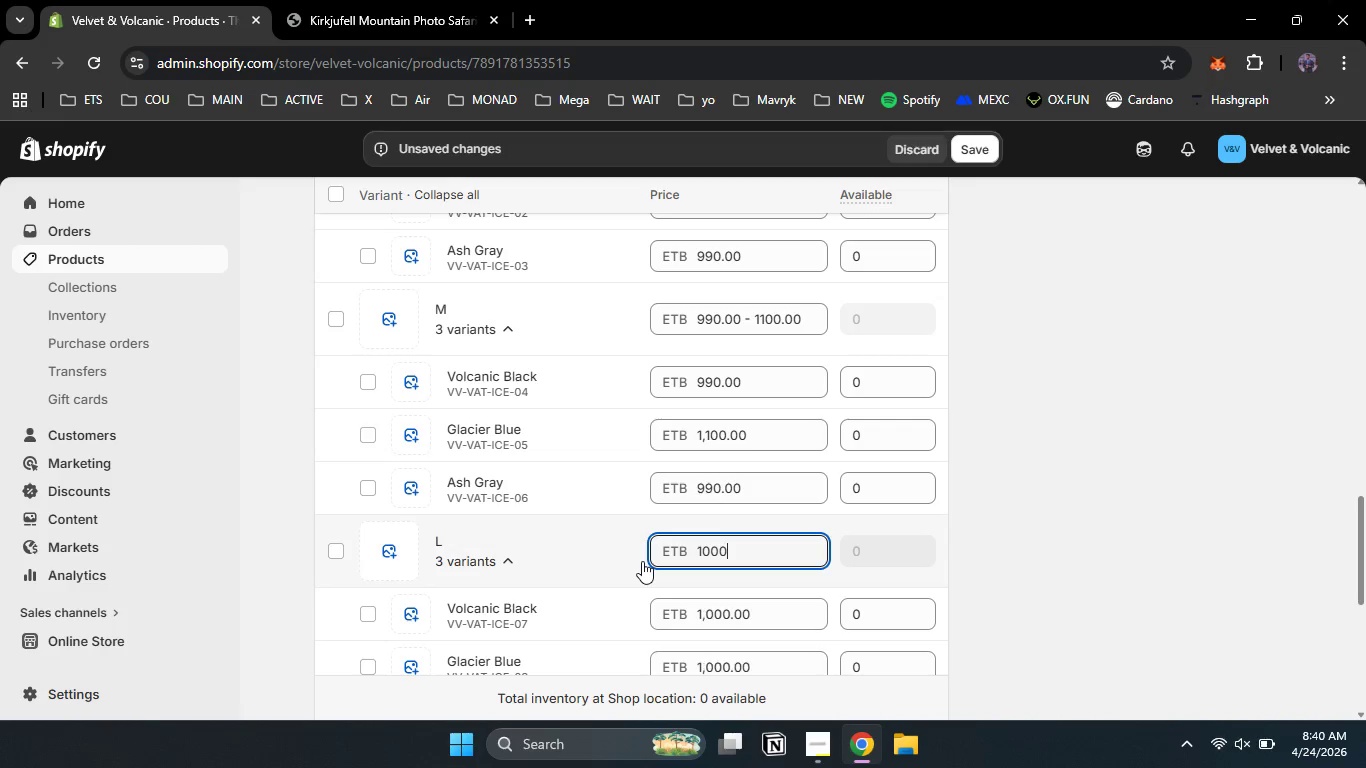 
key(Numpad0)
 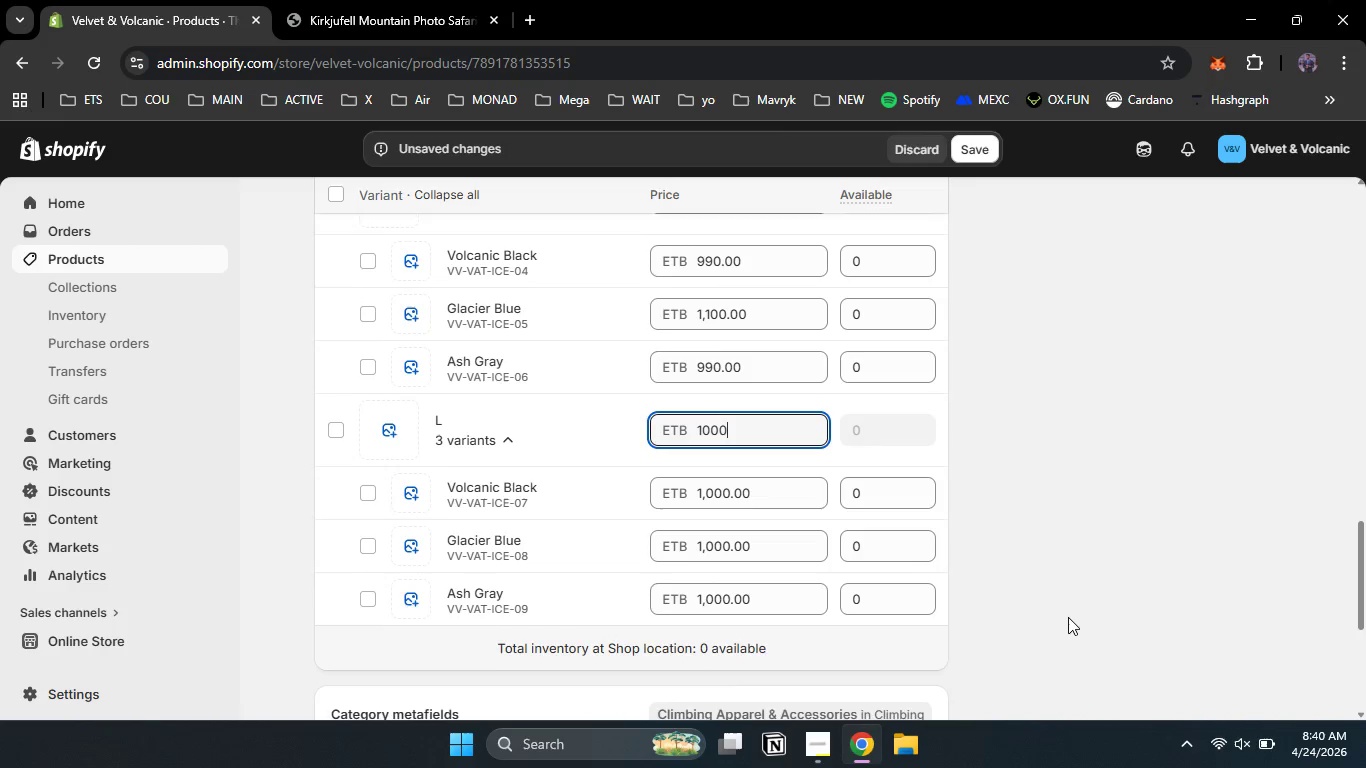 
scroll: coordinate [1068, 617], scroll_direction: down, amount: 2.0
 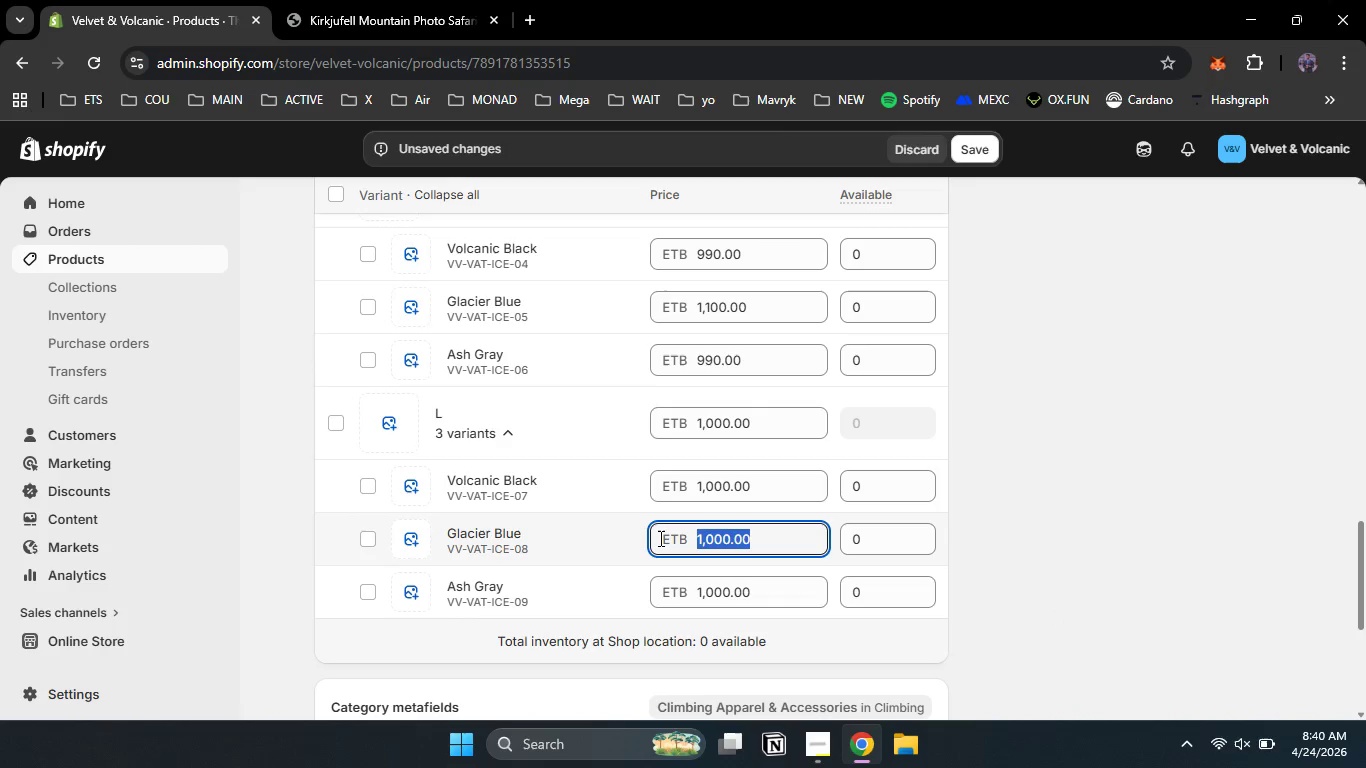 
left_click_drag(start_coordinate=[781, 539], to_coordinate=[659, 538])
 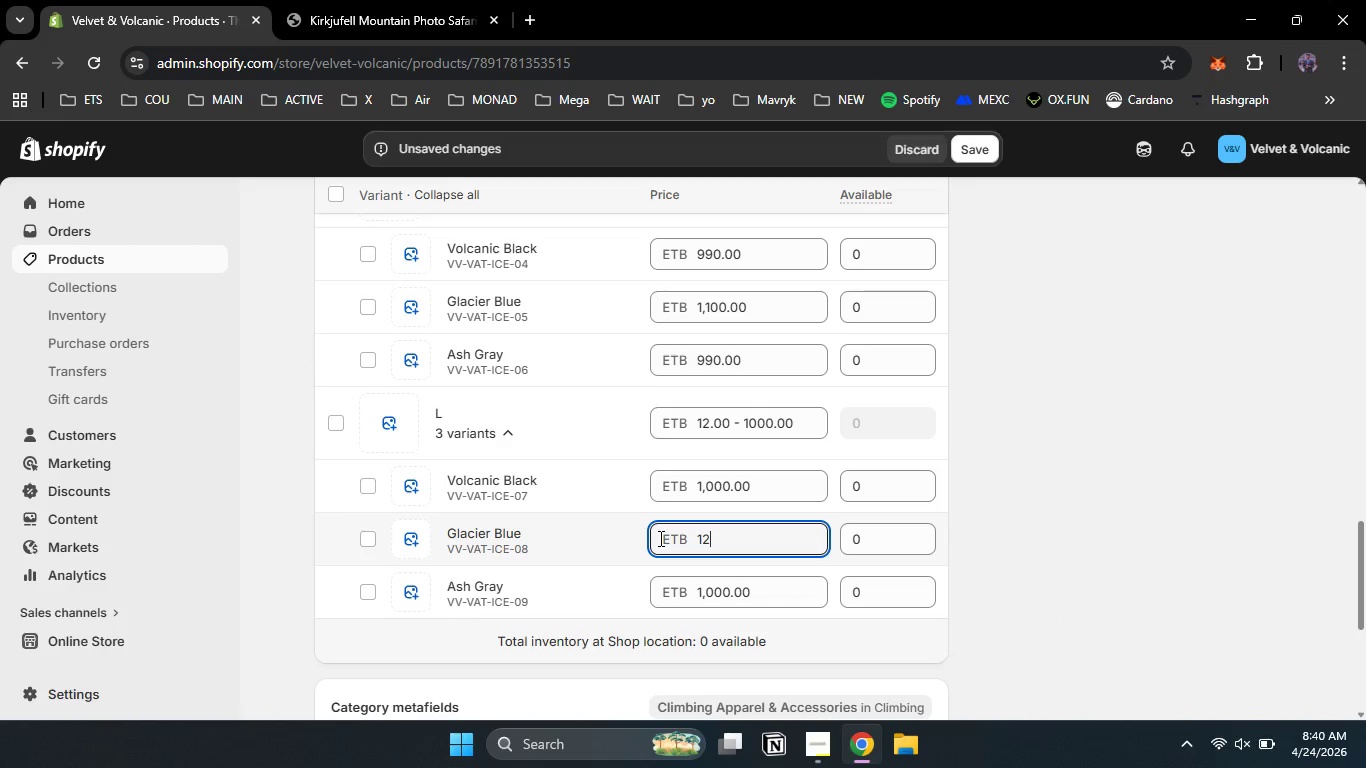 
key(Numpad1)
 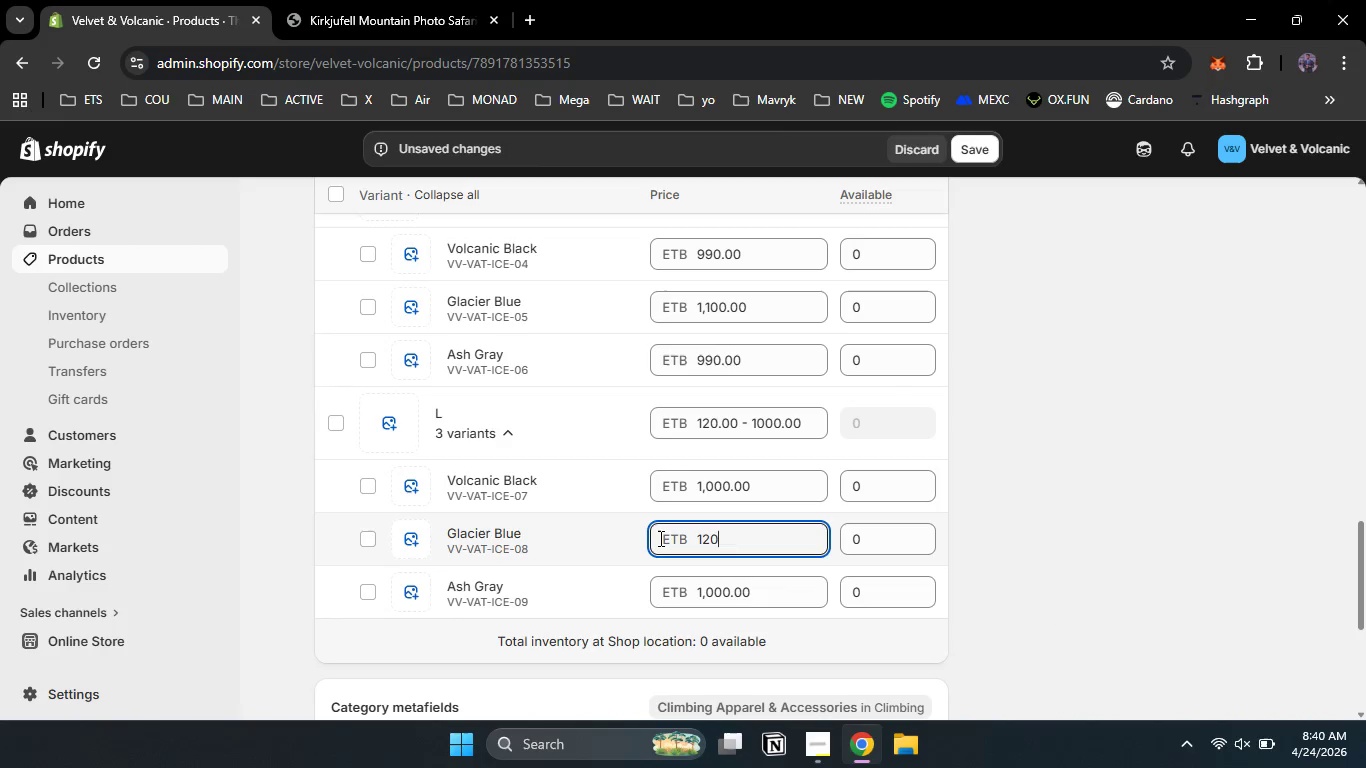 
key(Numpad2)
 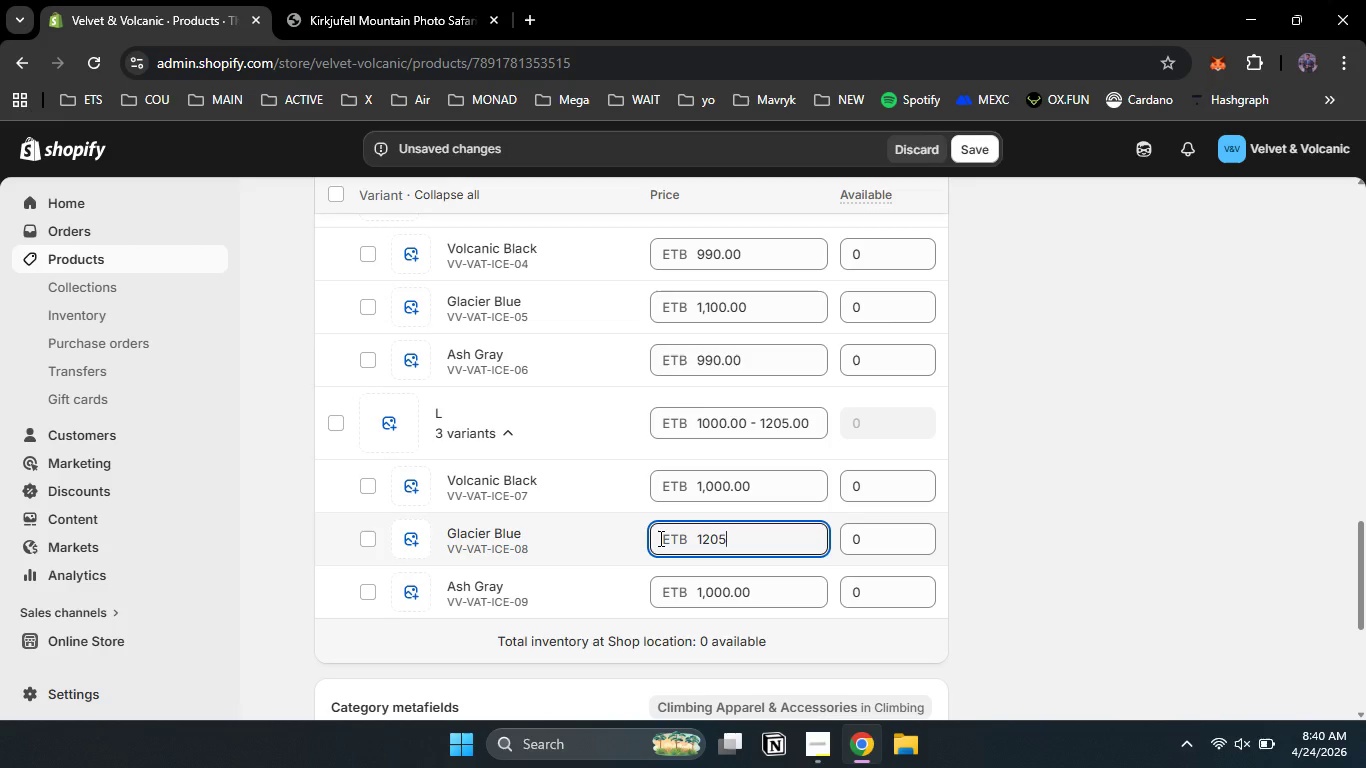 
key(Numpad0)
 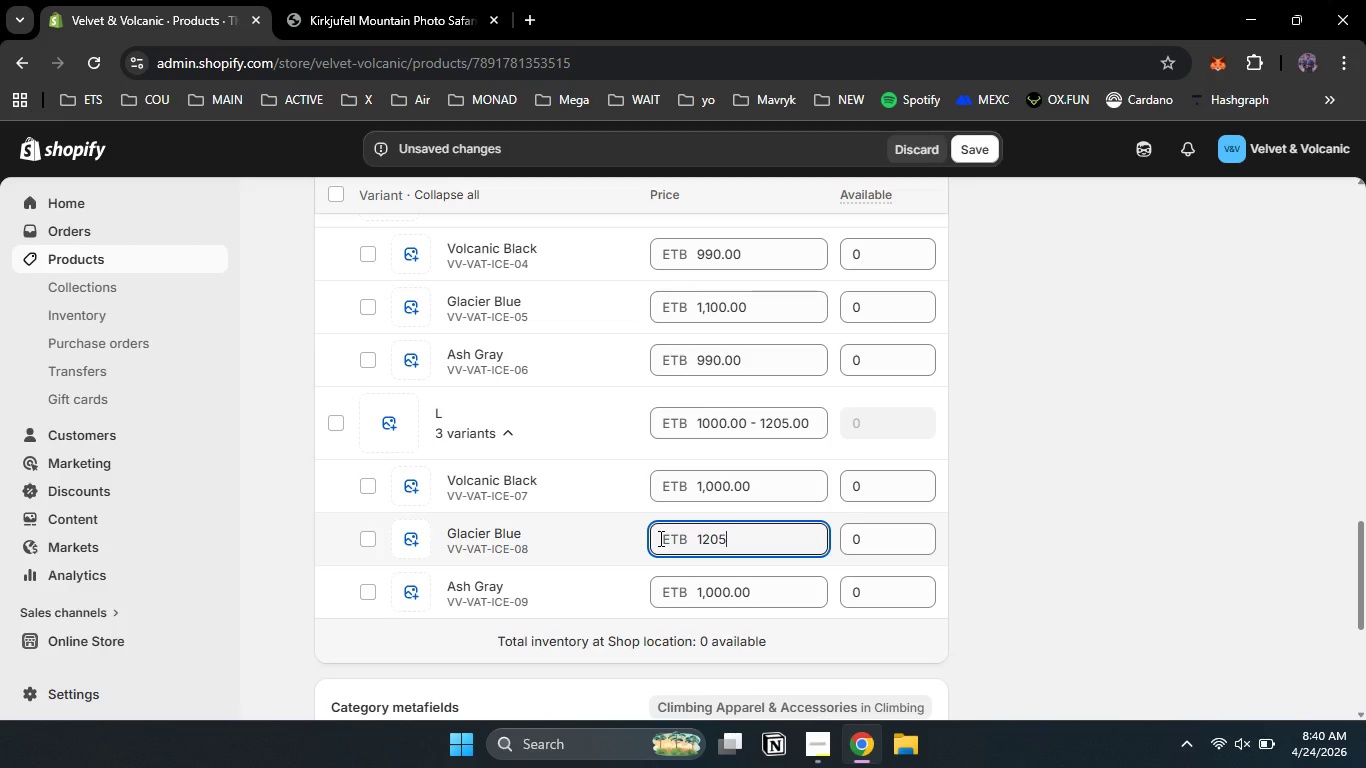 
key(Numpad5)
 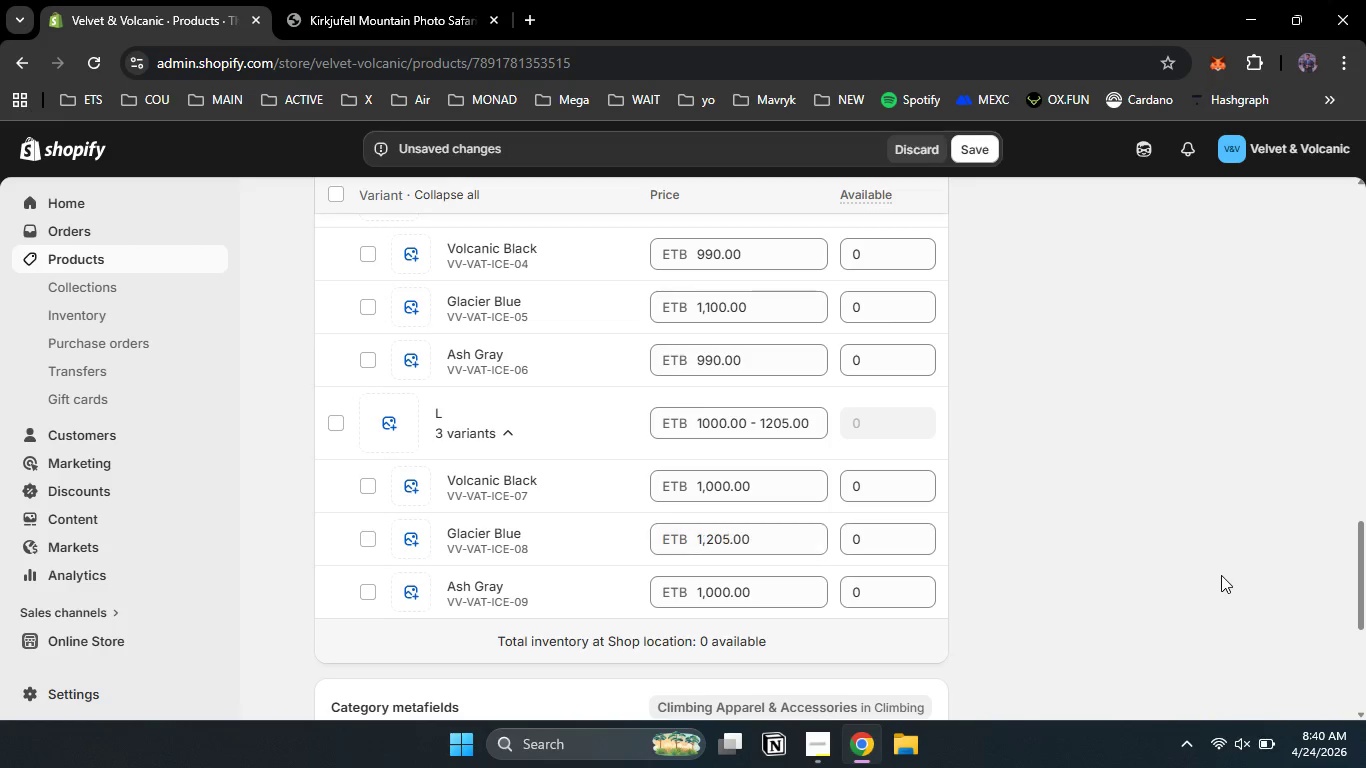 
left_click([1221, 575])
 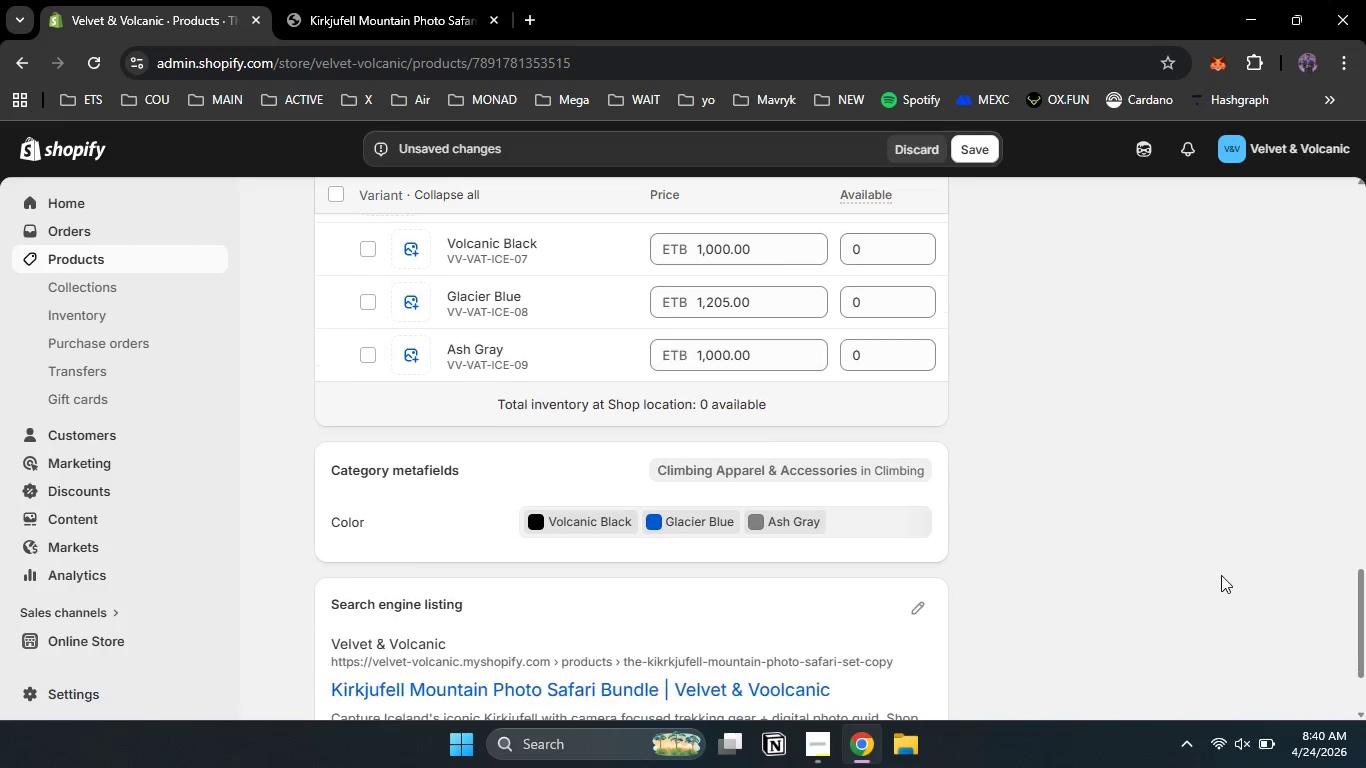 
scroll: coordinate [1221, 575], scroll_direction: down, amount: 2.0
 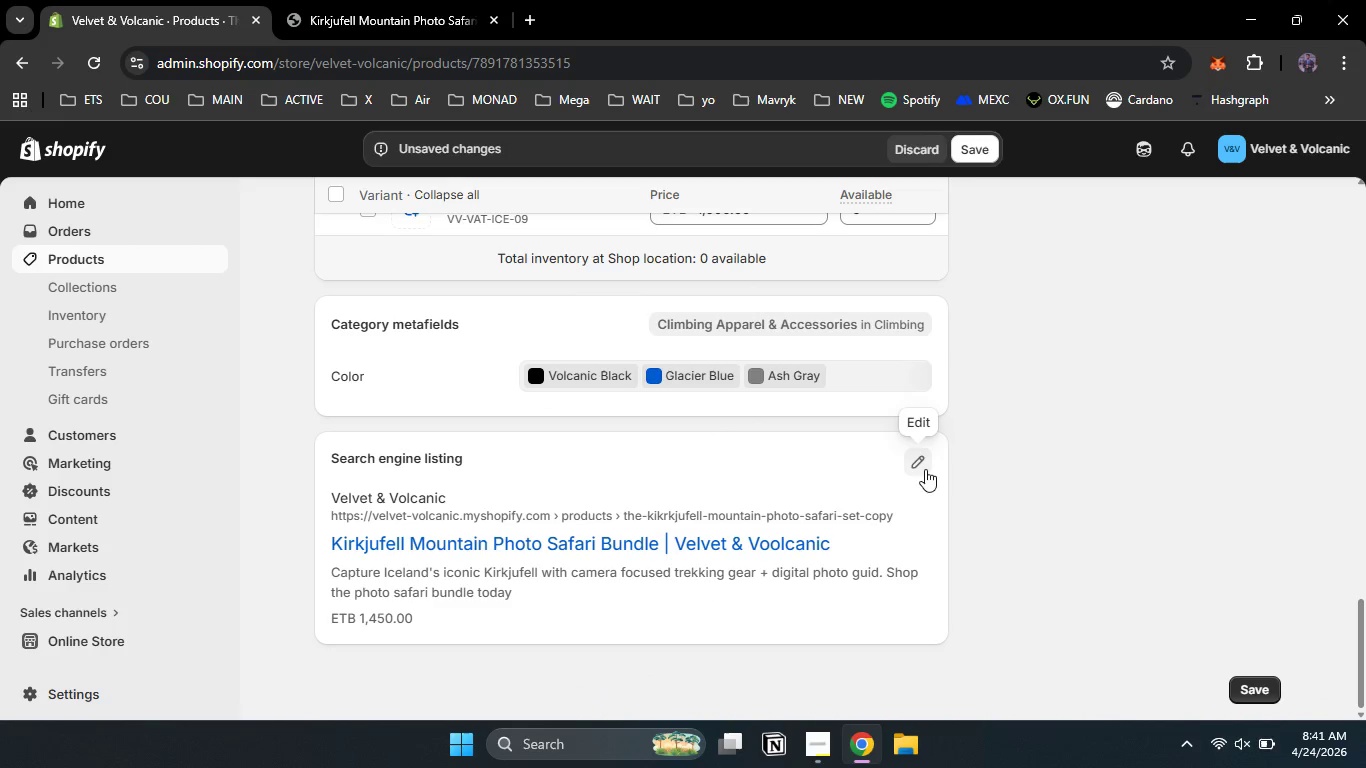 
left_click([925, 469])
 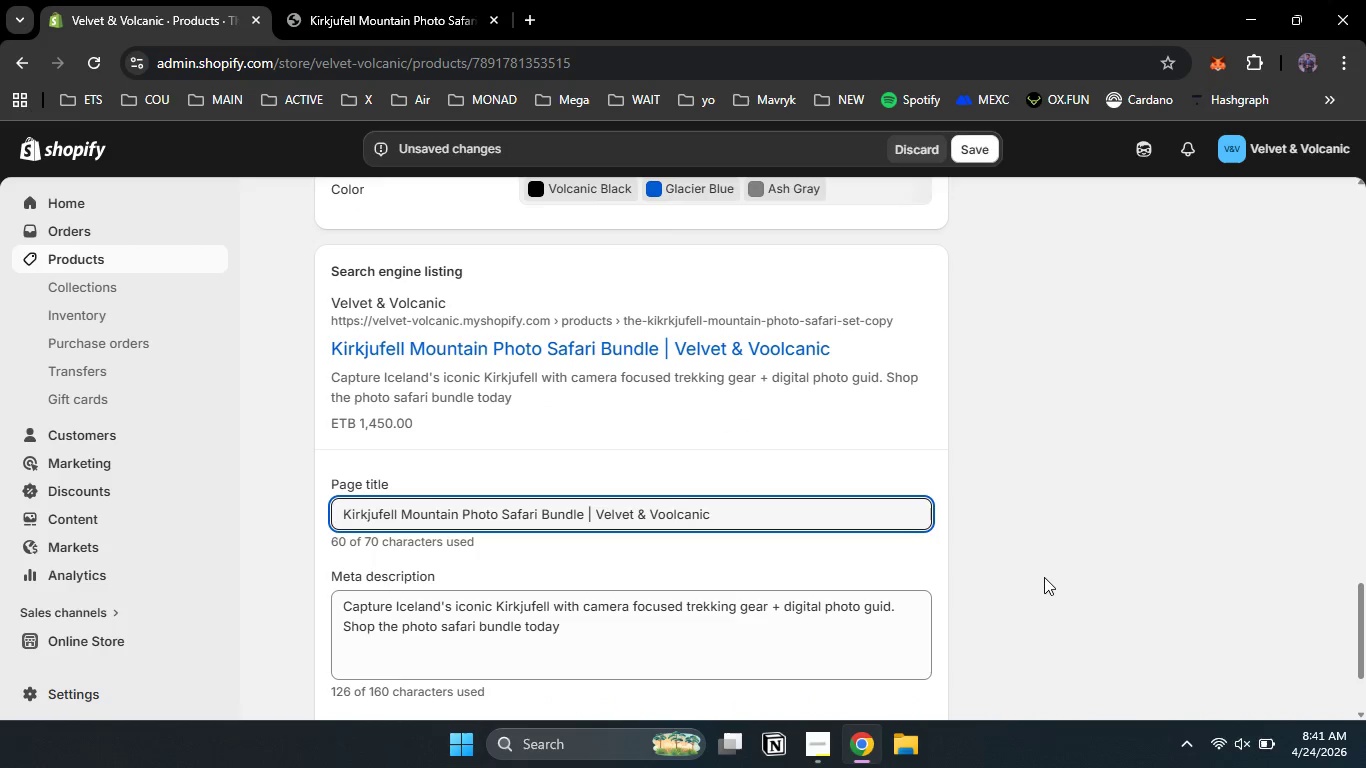 
scroll: coordinate [1044, 577], scroll_direction: down, amount: 1.0
 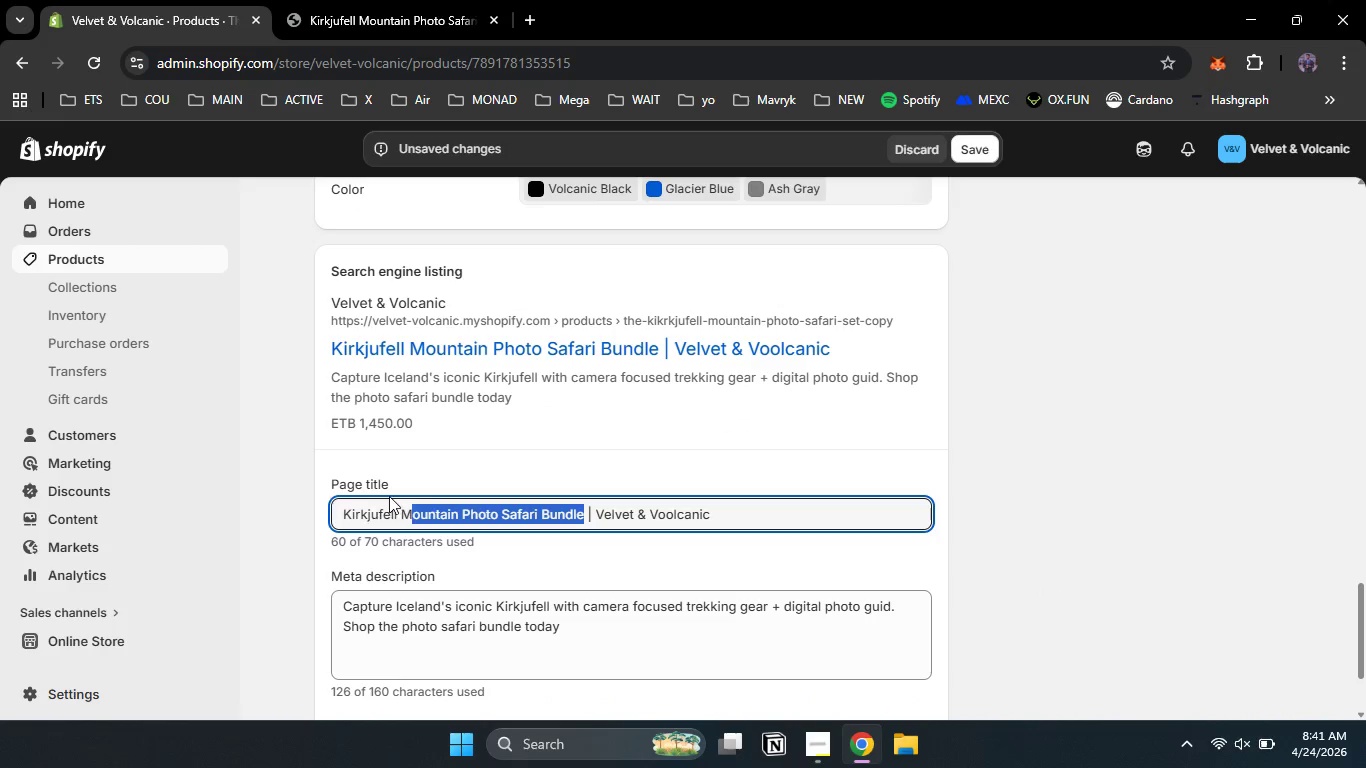 
left_click_drag(start_coordinate=[582, 514], to_coordinate=[280, 494])
 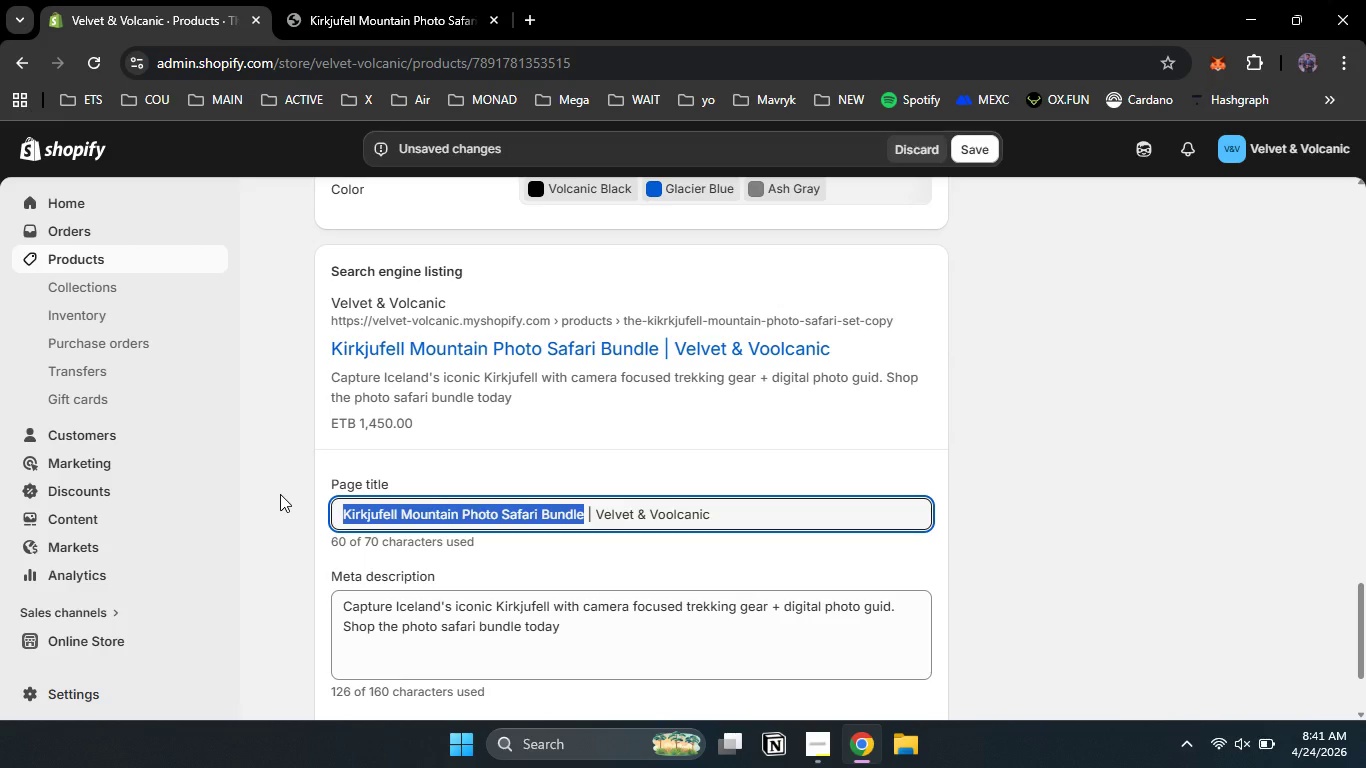 
hold_key(key=ShiftLeft, duration=1.5)
 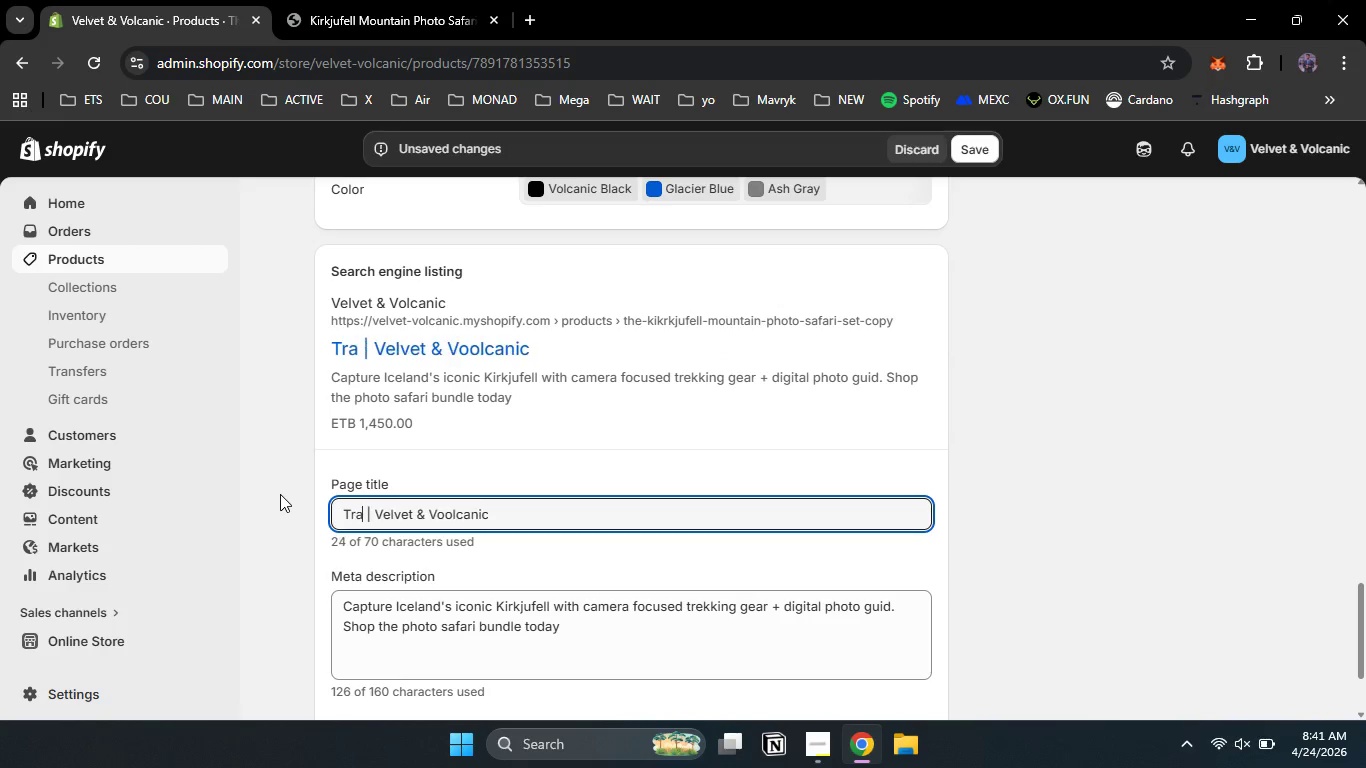 
type(Tralanipa Slave Cliff Journey Set)
 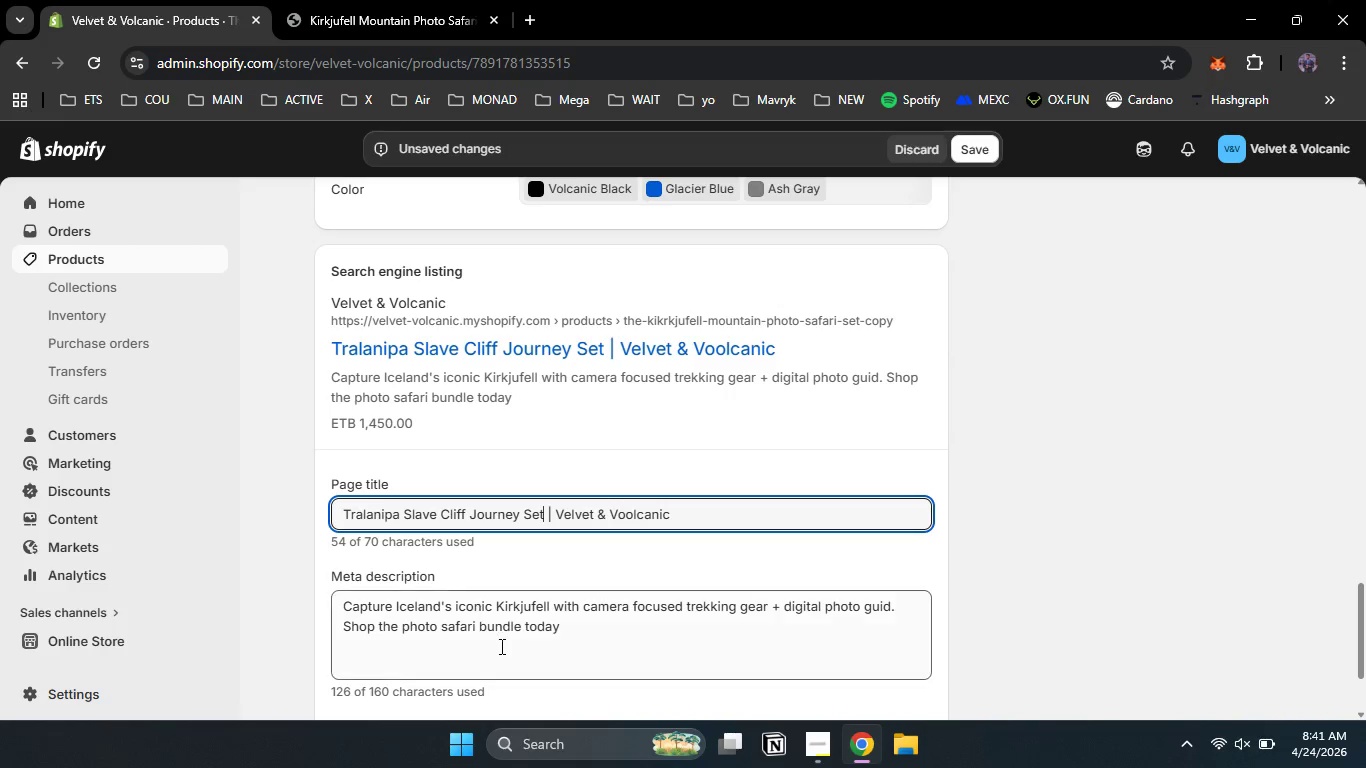 
left_click([501, 646])
 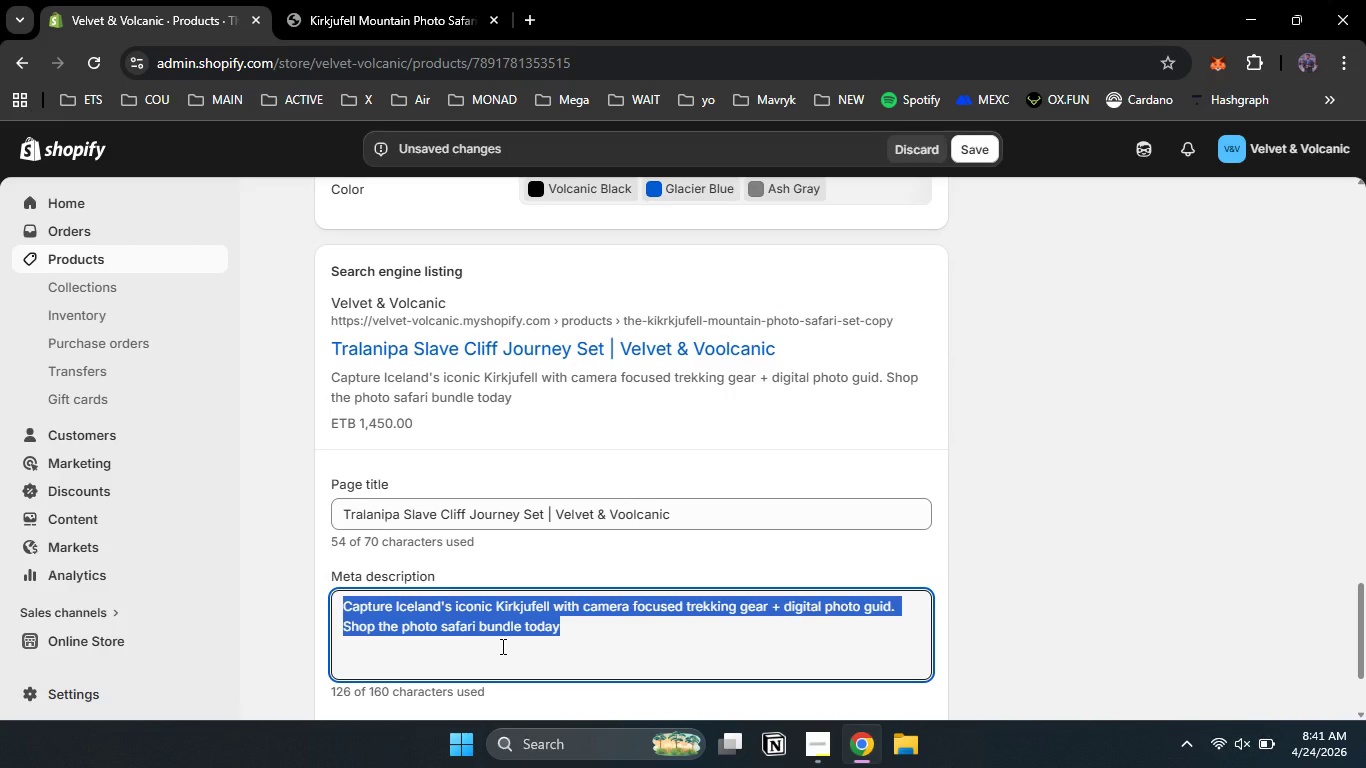 
key(Control+A)
 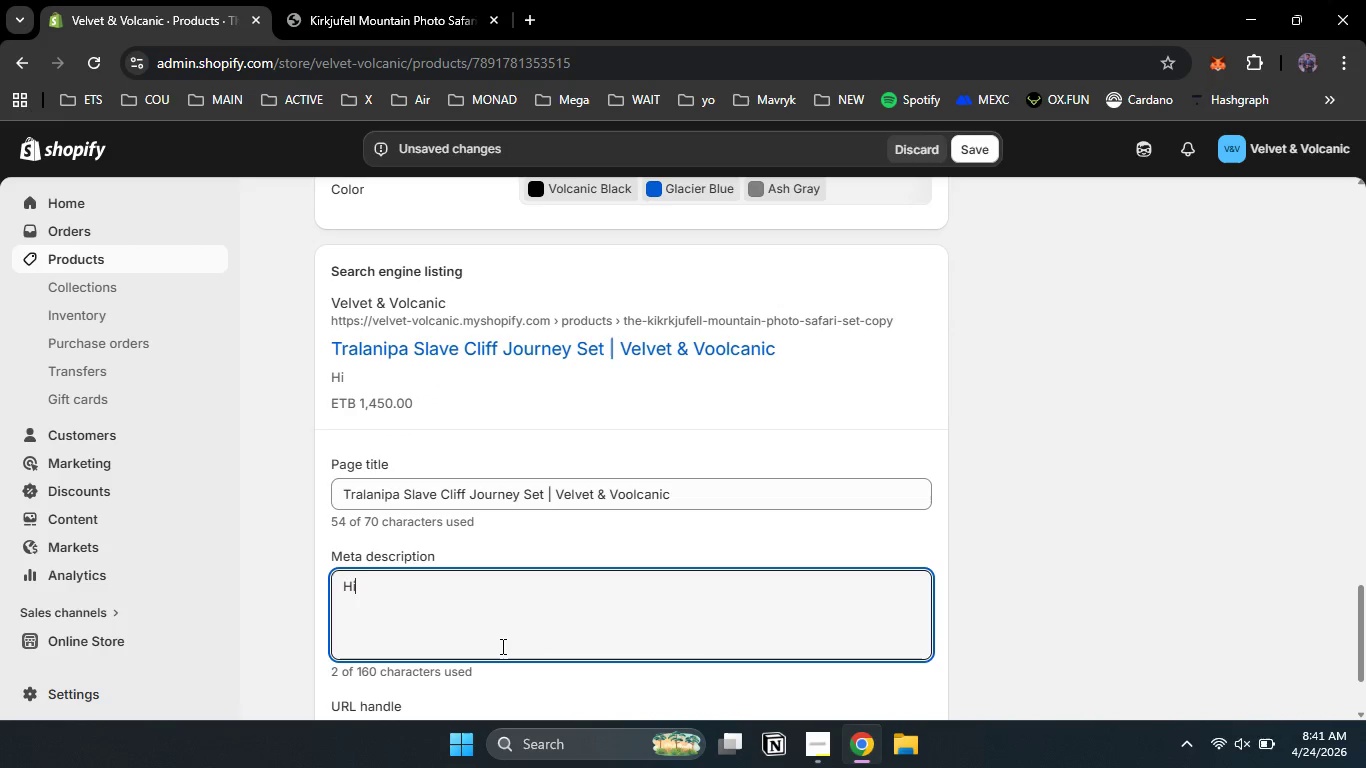 
type(Hike dramatic )
 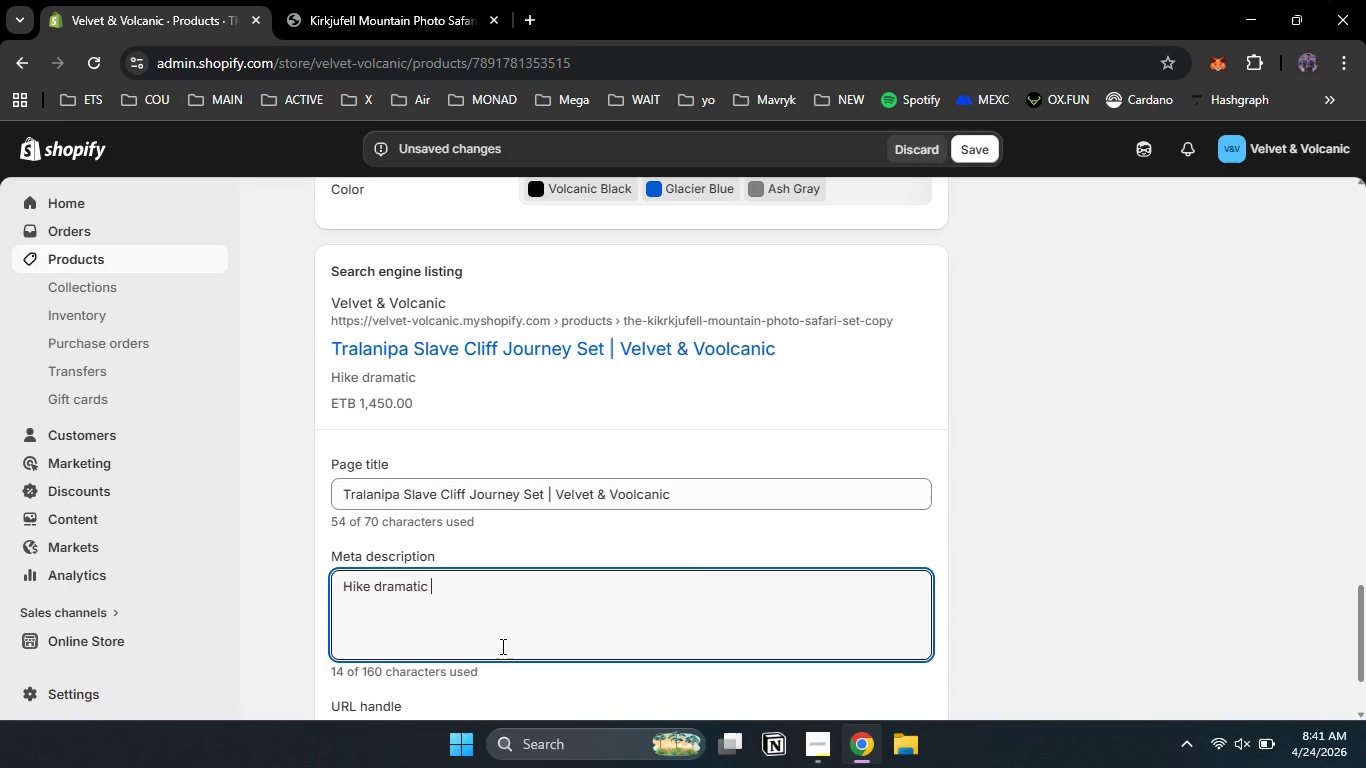 
hold_key(key=Backspace, duration=0.73)
 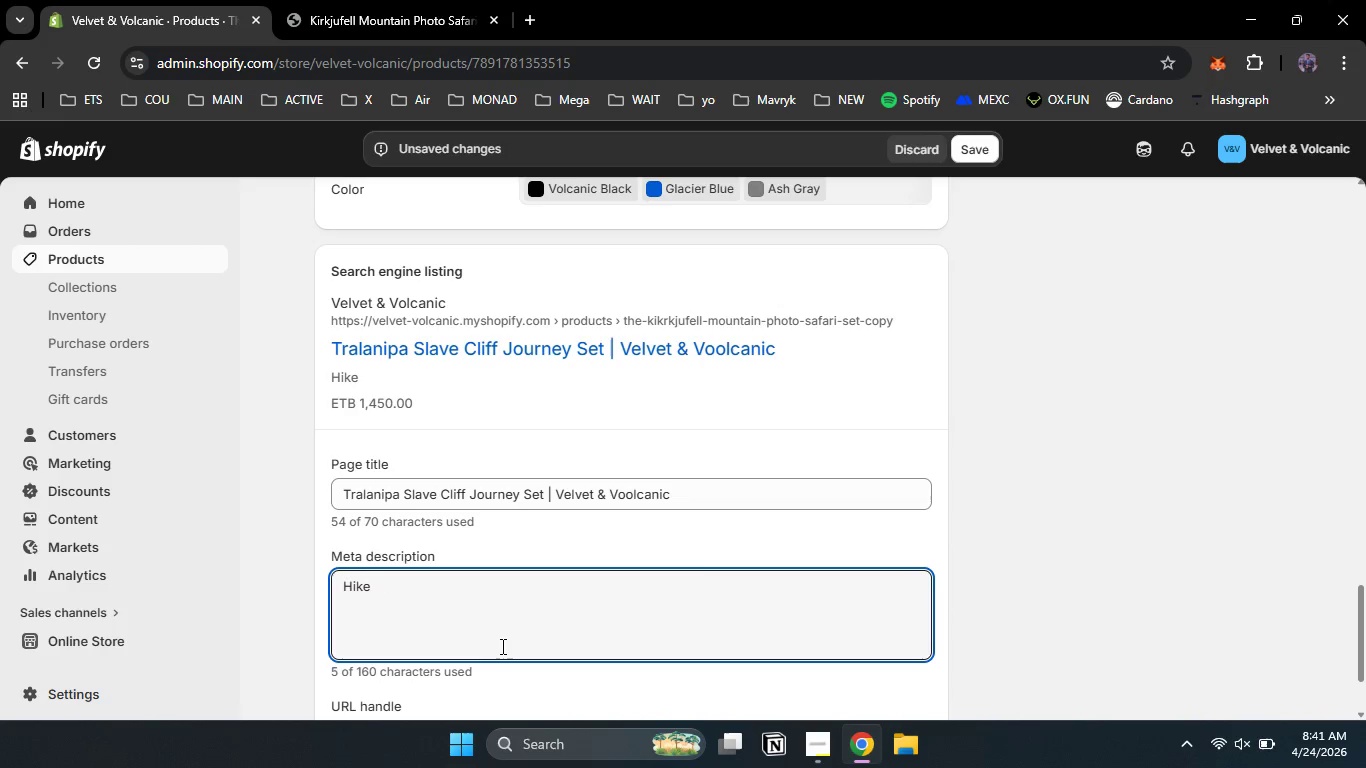 
key(Backspace)
type(the Faroe Island's most dramati )
key(Backspace)
type(c cliff with wind rest)
key(Backspace)
type(istance gear + digital guidn)
key(Backspace)
type(book )
key(Backspace)
type(. Shop the g)
key(Backspace)
 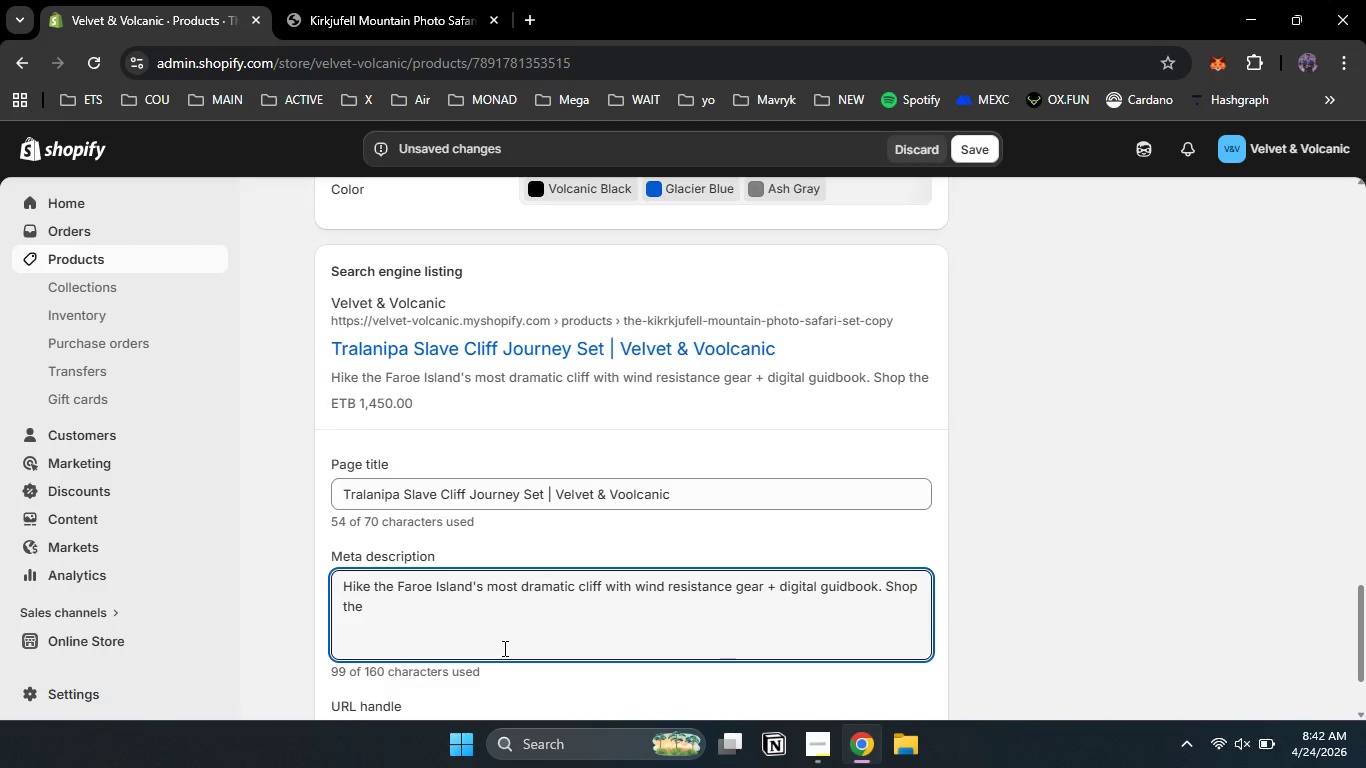 
double_click([359, 496])
 